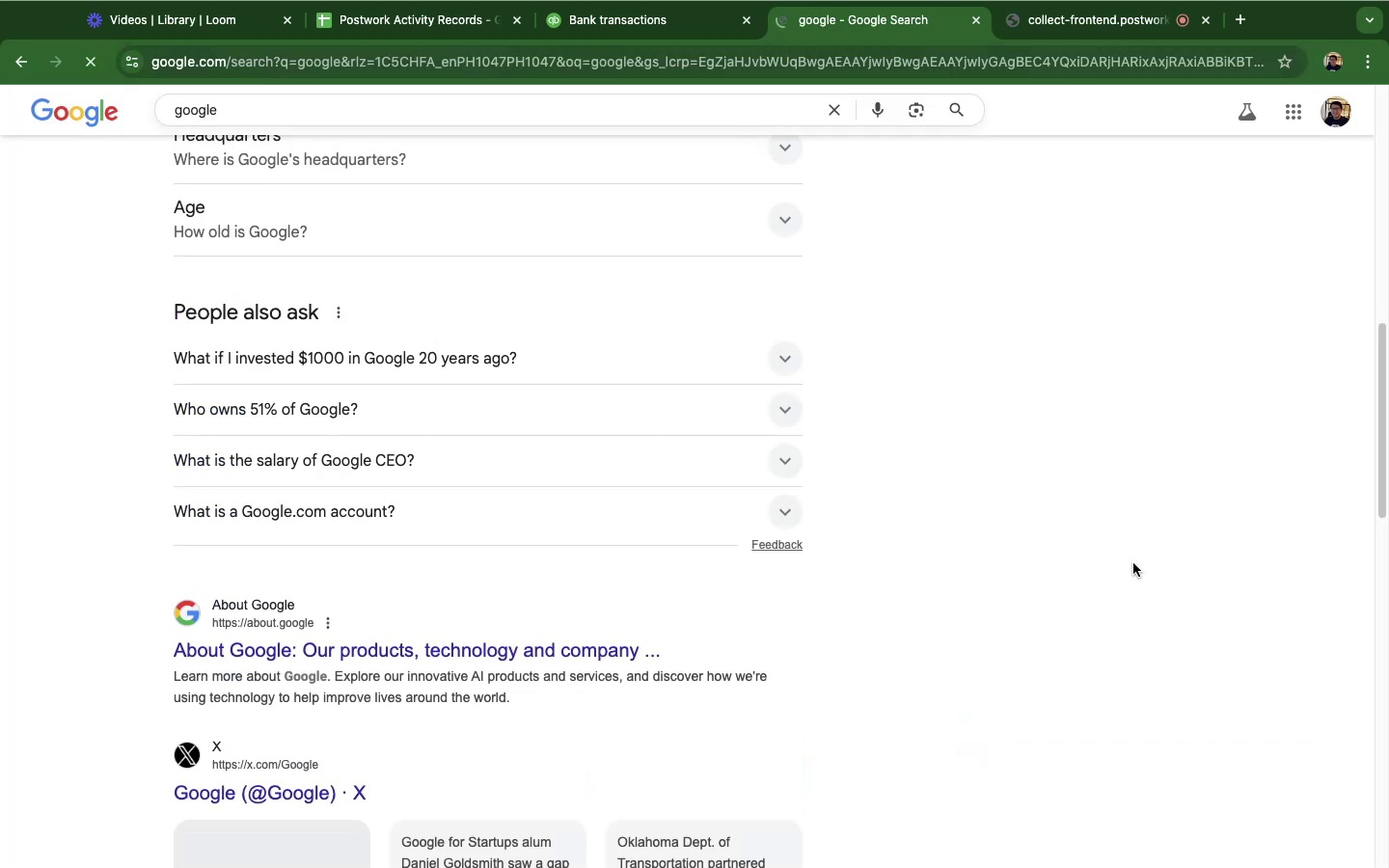 
scroll: coordinate [209, 315], scroll_direction: up, amount: 28.0
 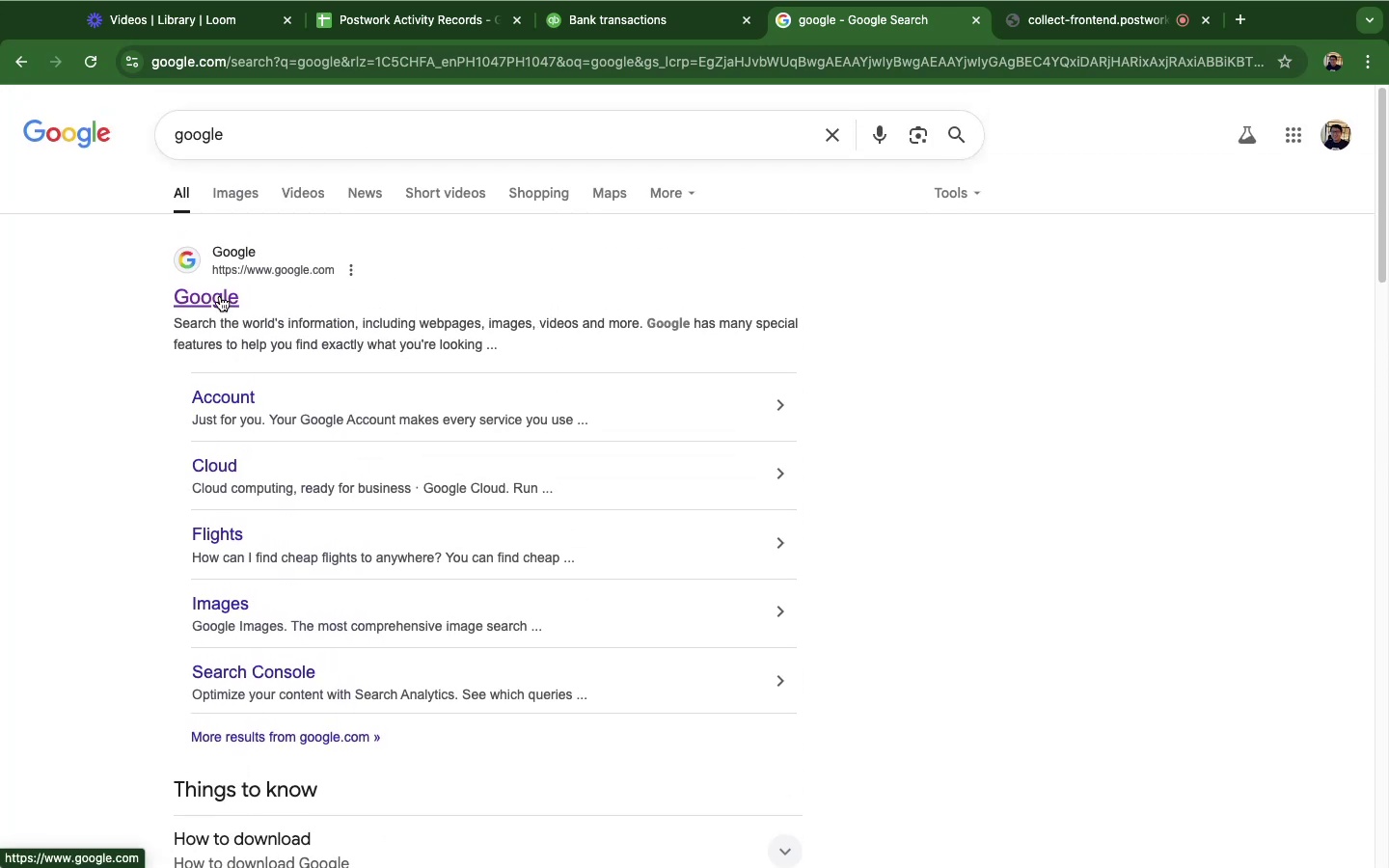 
left_click([220, 296])
 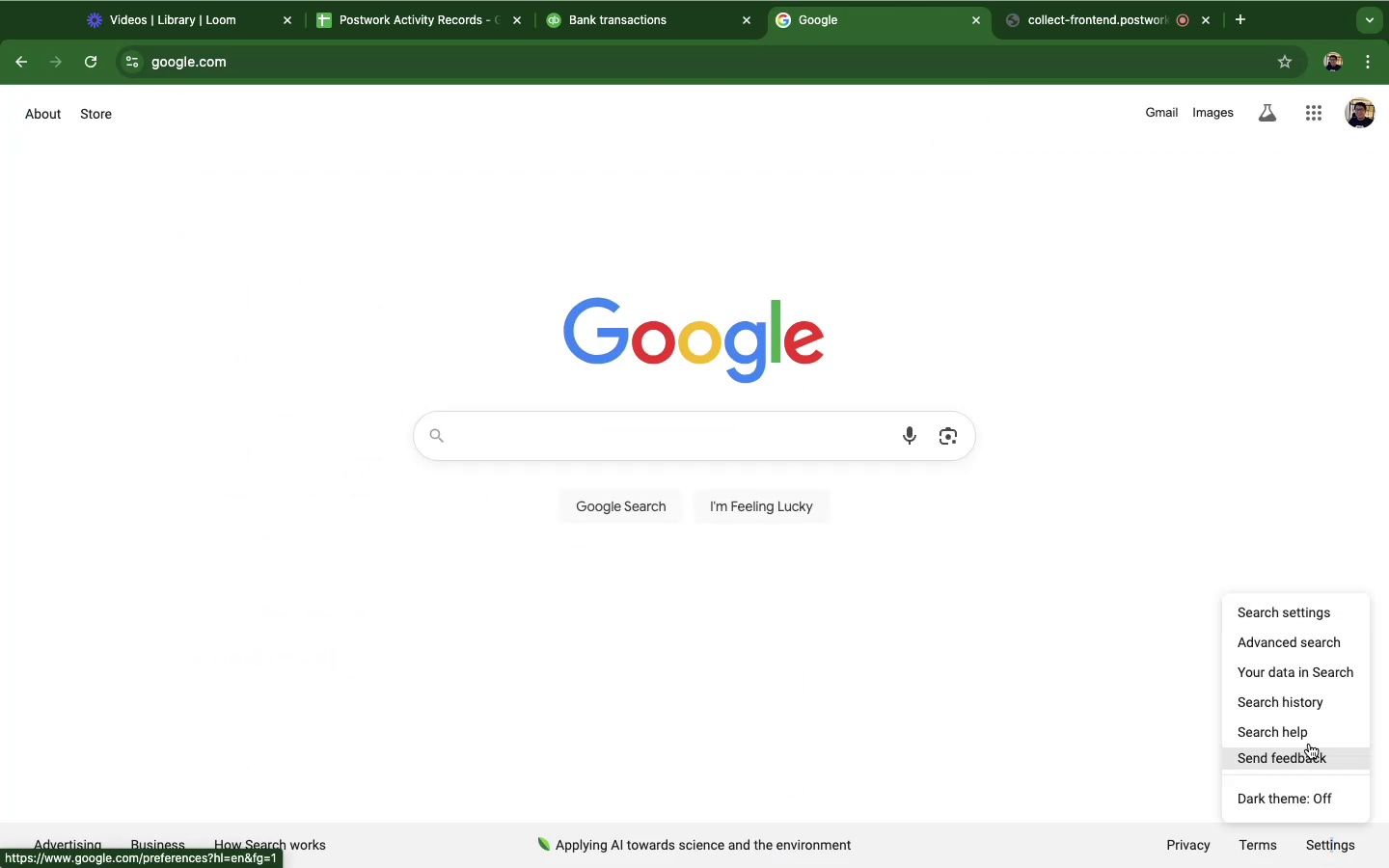 
left_click([1254, 612])
 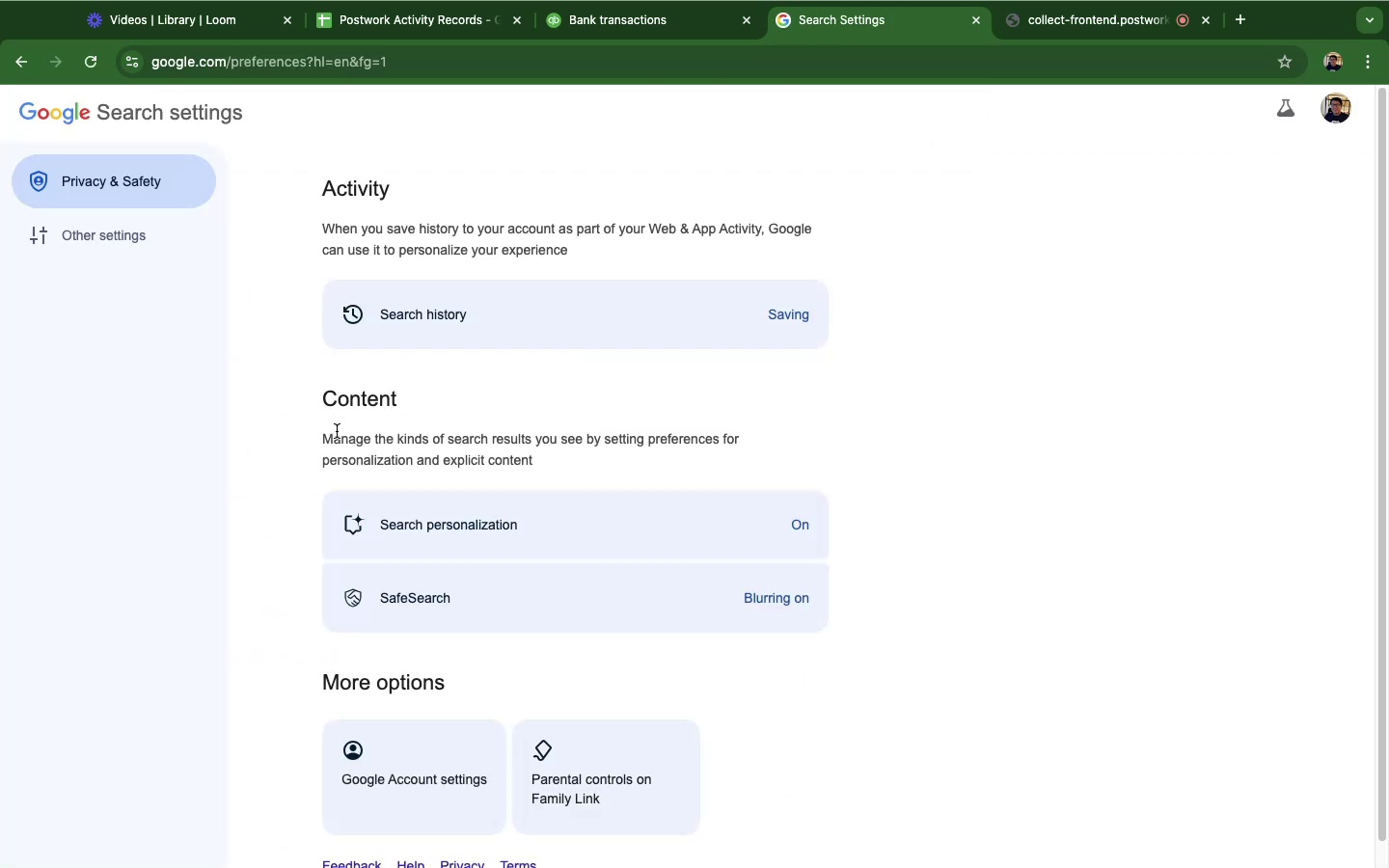 
left_click([88, 239])
 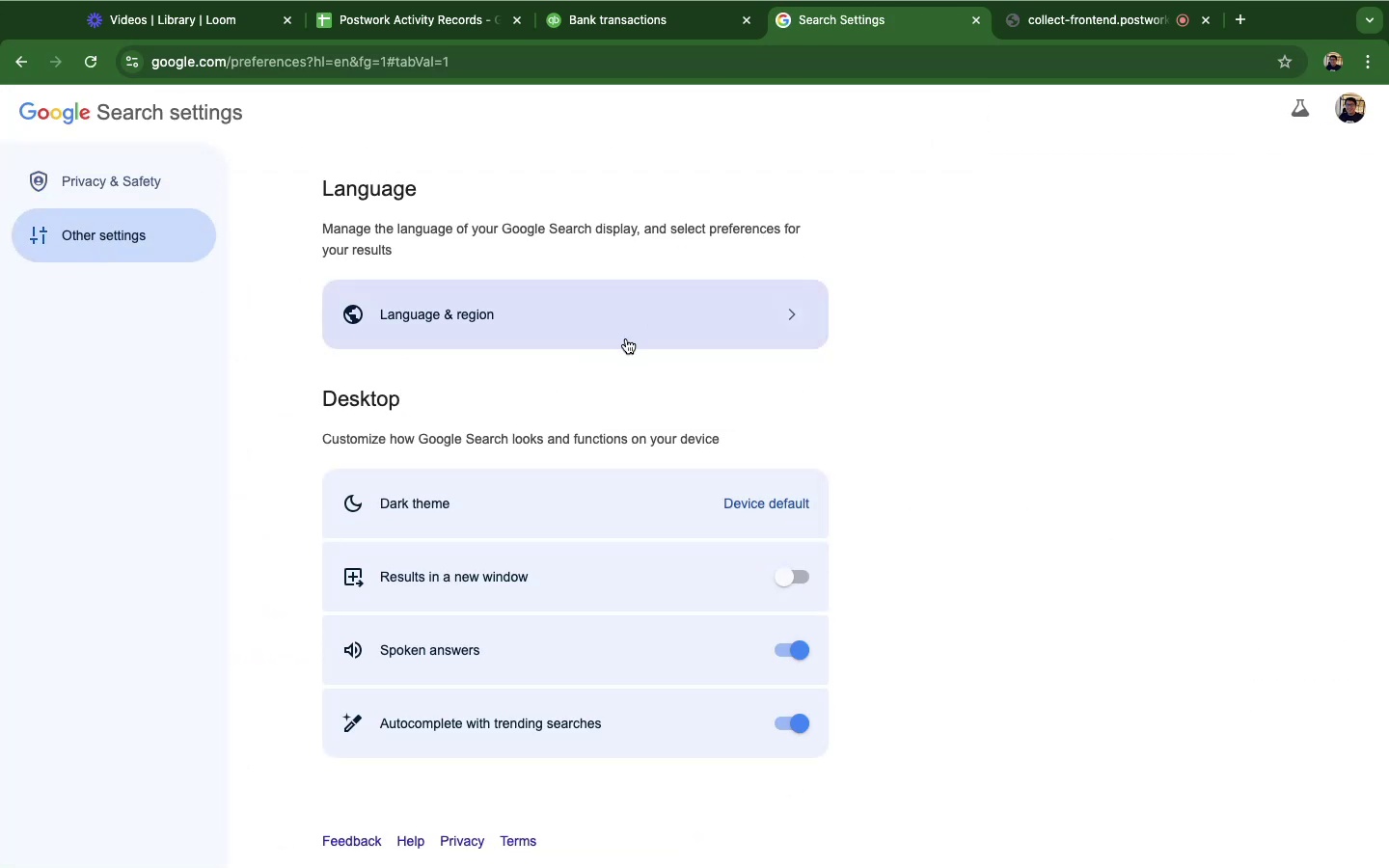 
left_click([625, 339])
 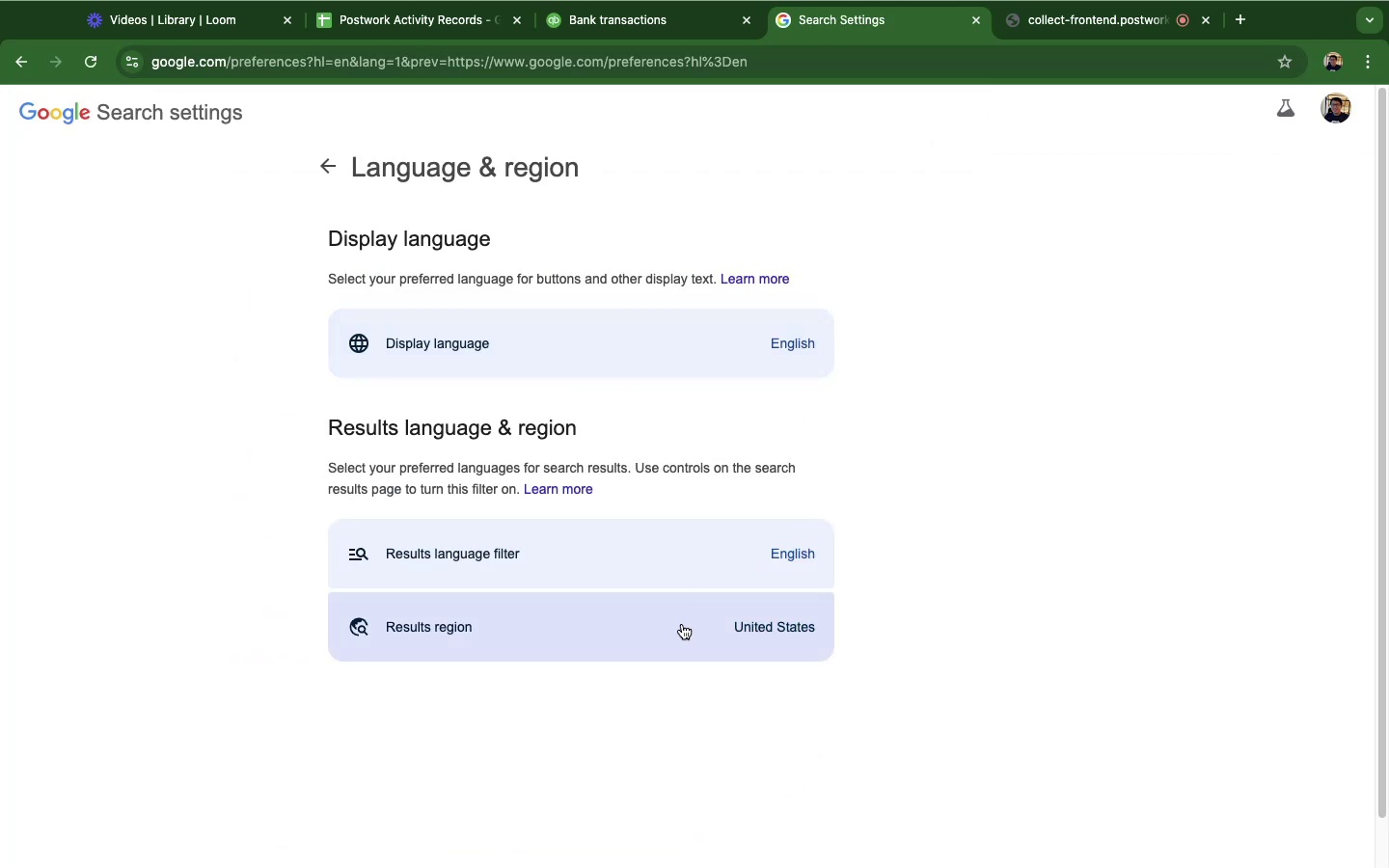 
left_click([682, 624])
 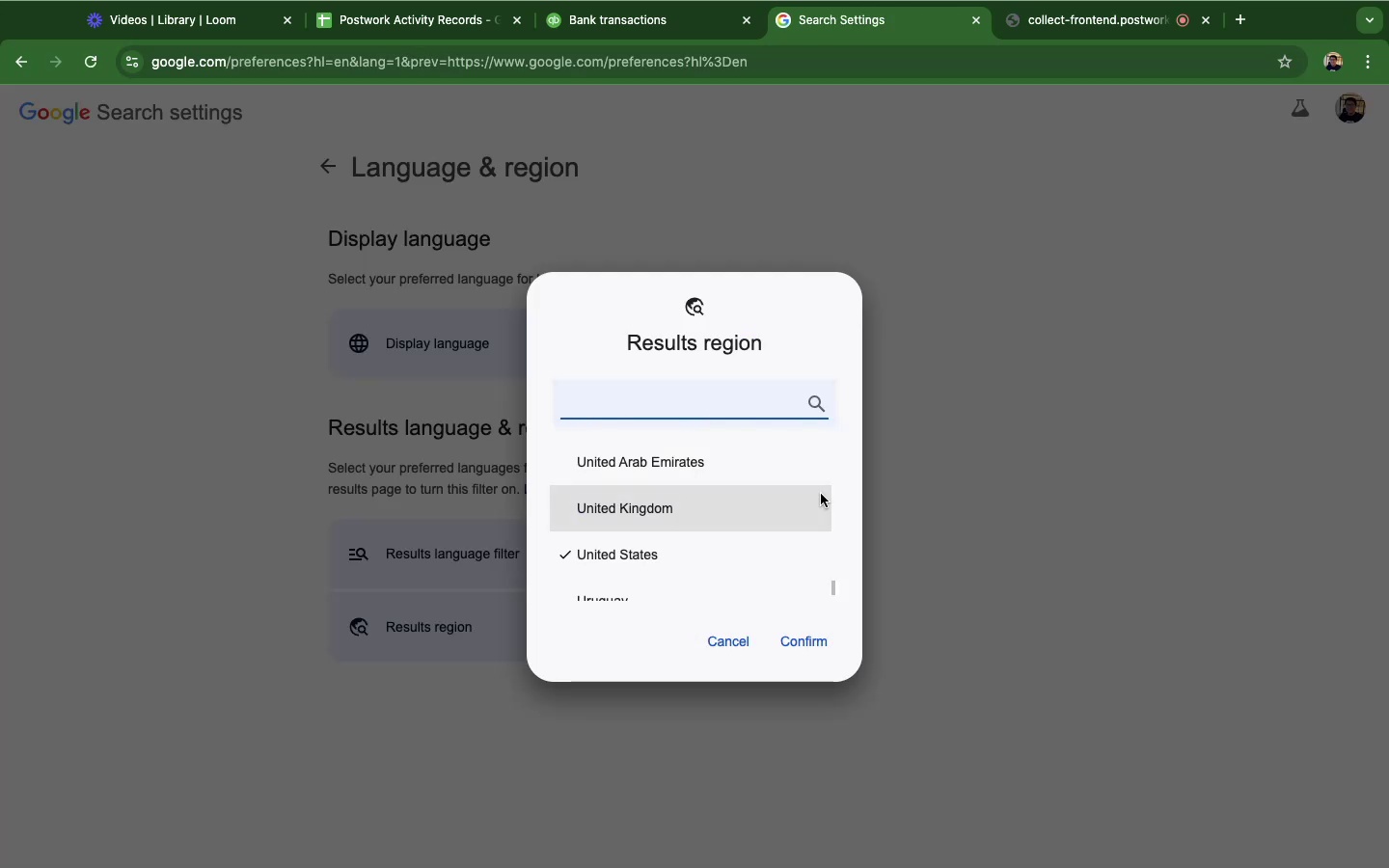 
left_click([1201, 332])
 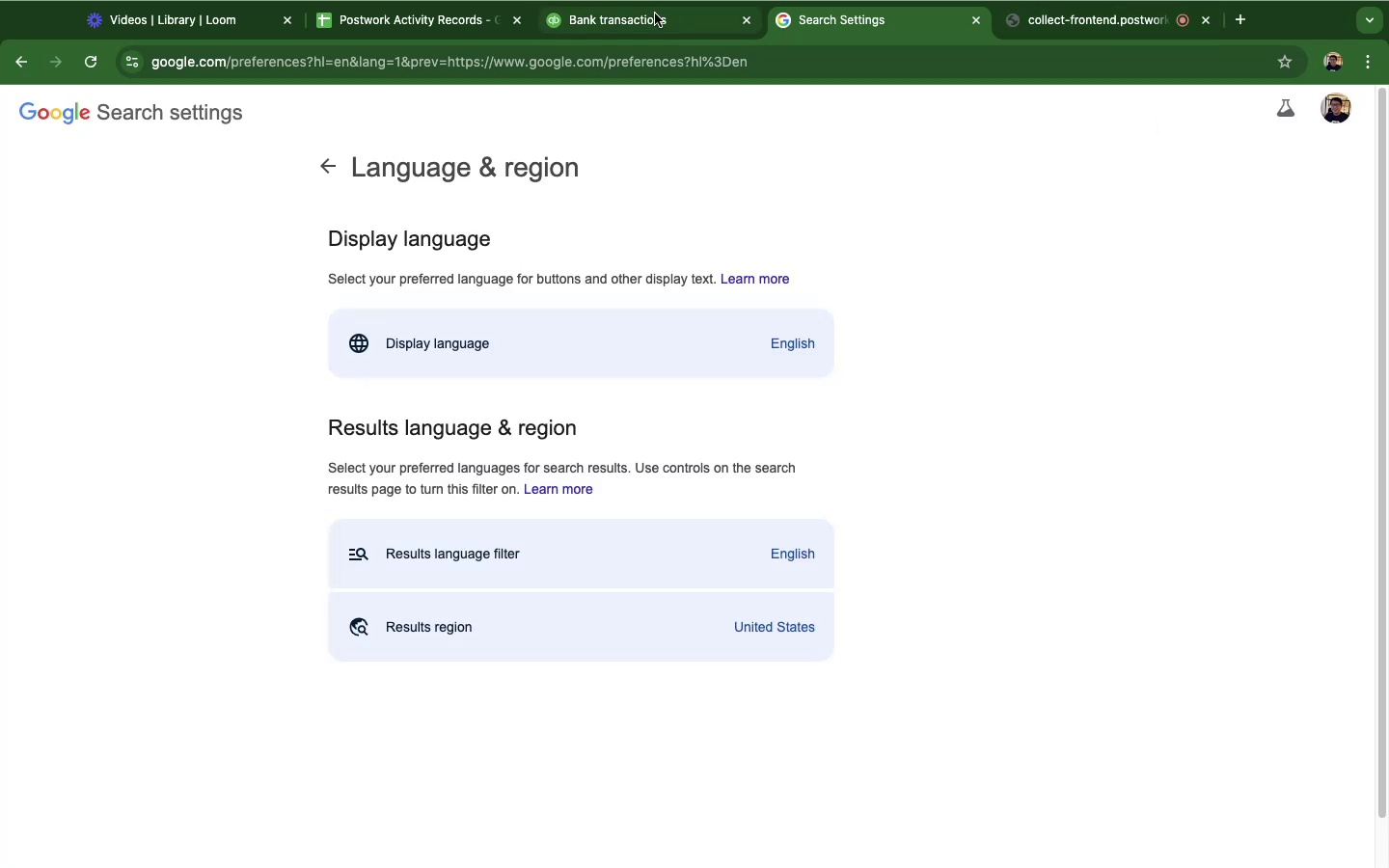 
left_click([612, 22])
 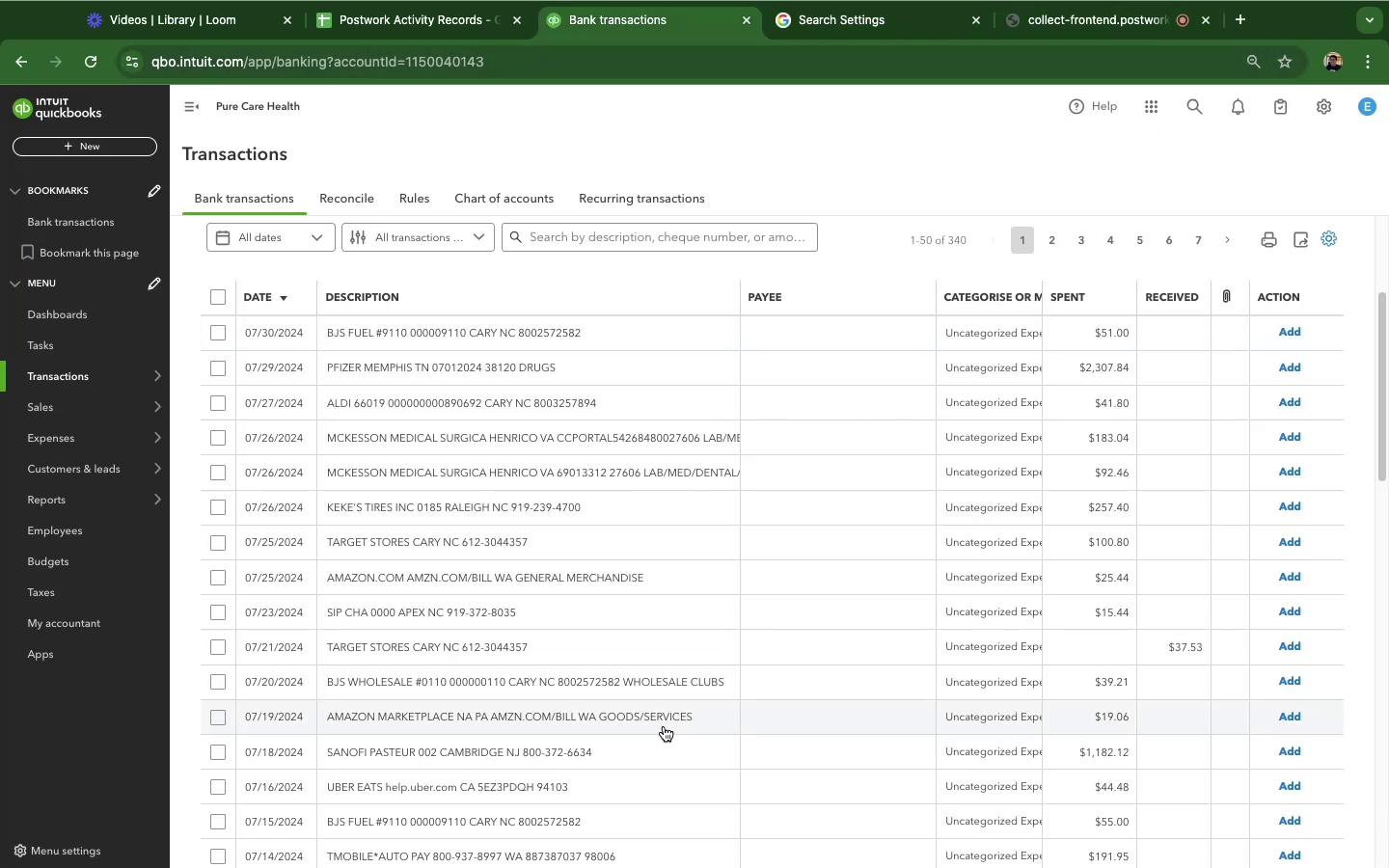 
scroll: coordinate [668, 654], scroll_direction: down, amount: 31.0
 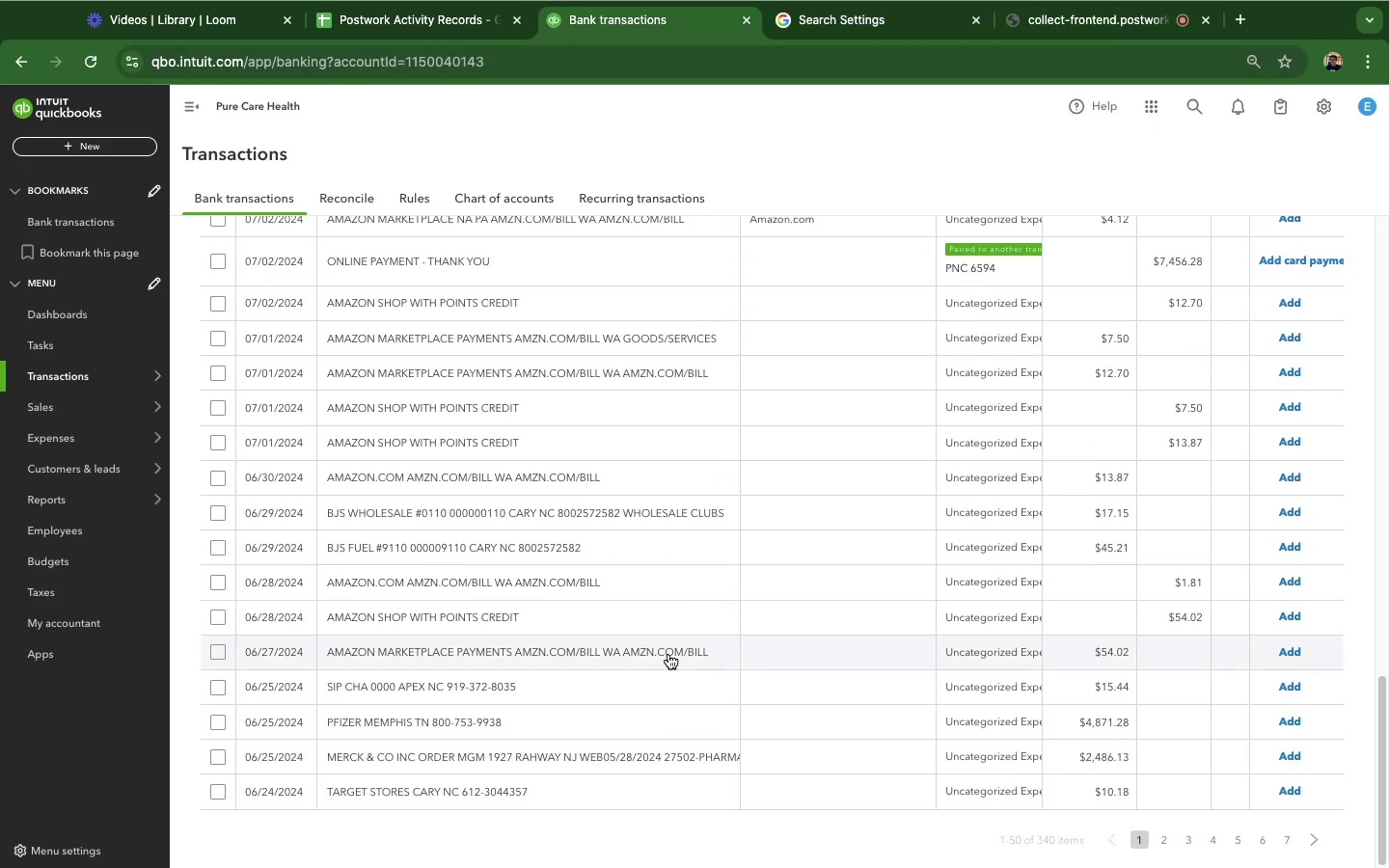 
scroll: coordinate [668, 654], scroll_direction: up, amount: 12.0
 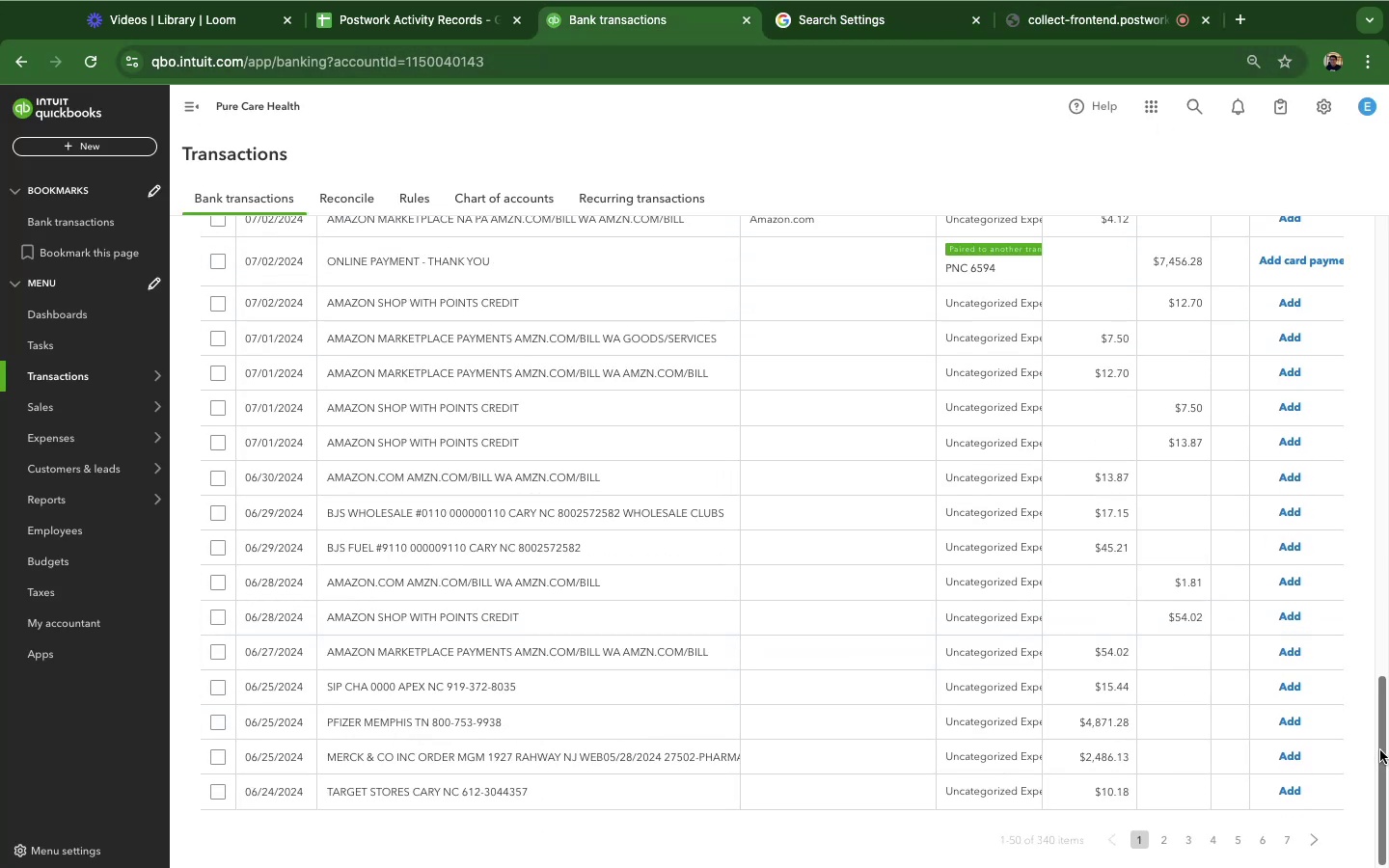 
left_click_drag(start_coordinate=[1382, 719], to_coordinate=[1365, 128])
 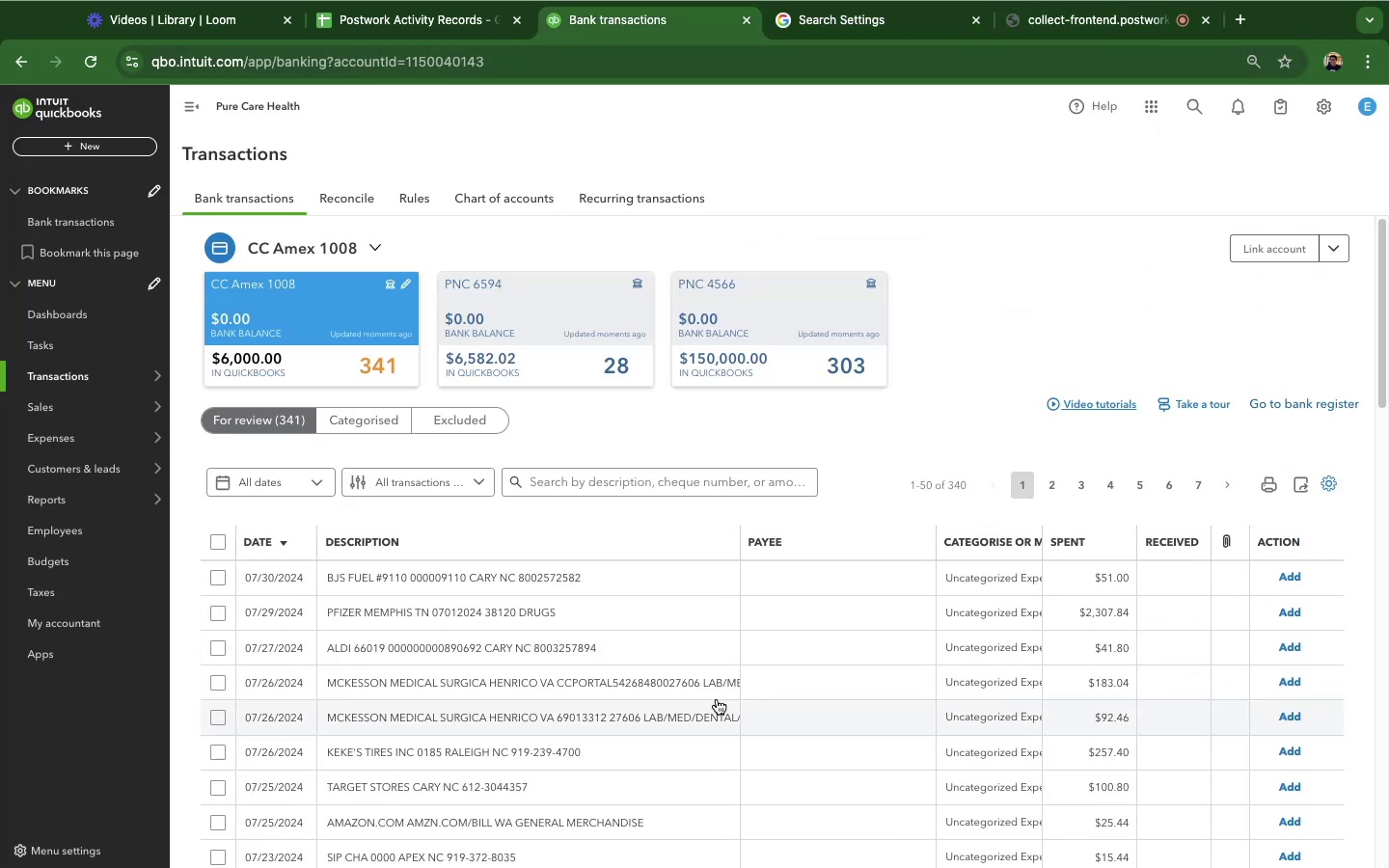 
scroll: coordinate [721, 672], scroll_direction: down, amount: 40.0
 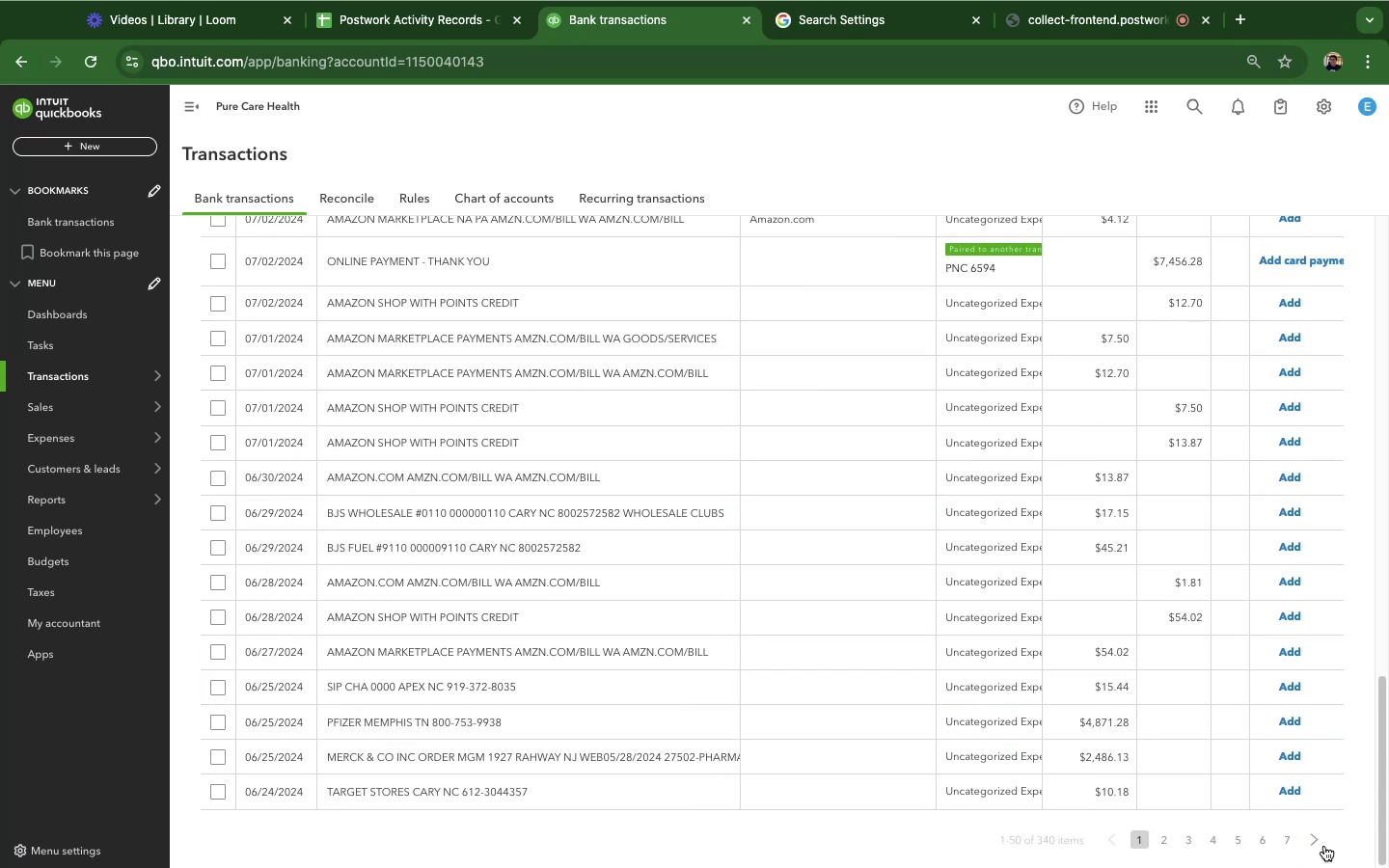 
left_click([1317, 838])
 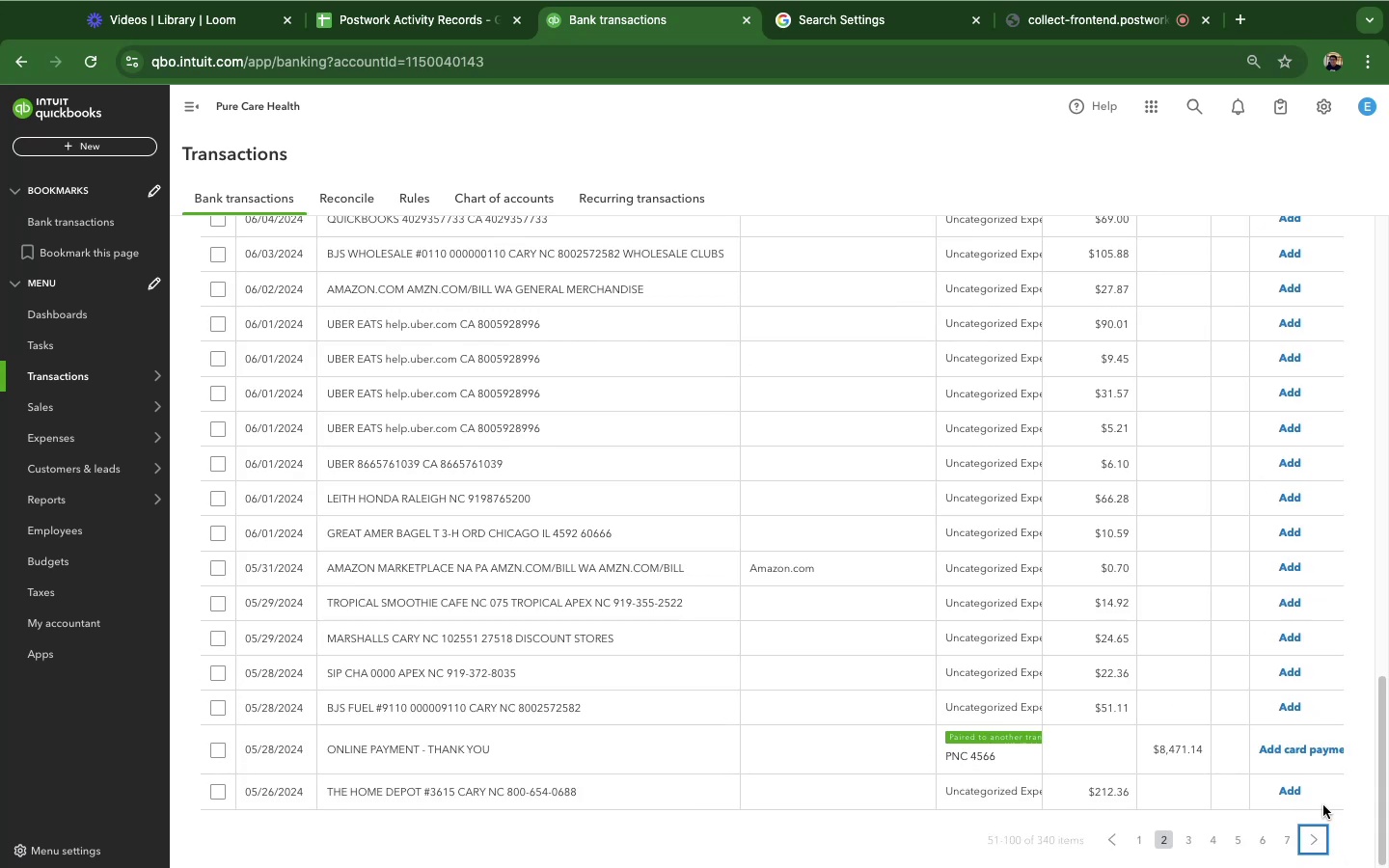 
scroll: coordinate [674, 602], scroll_direction: none, amount: 0.0
 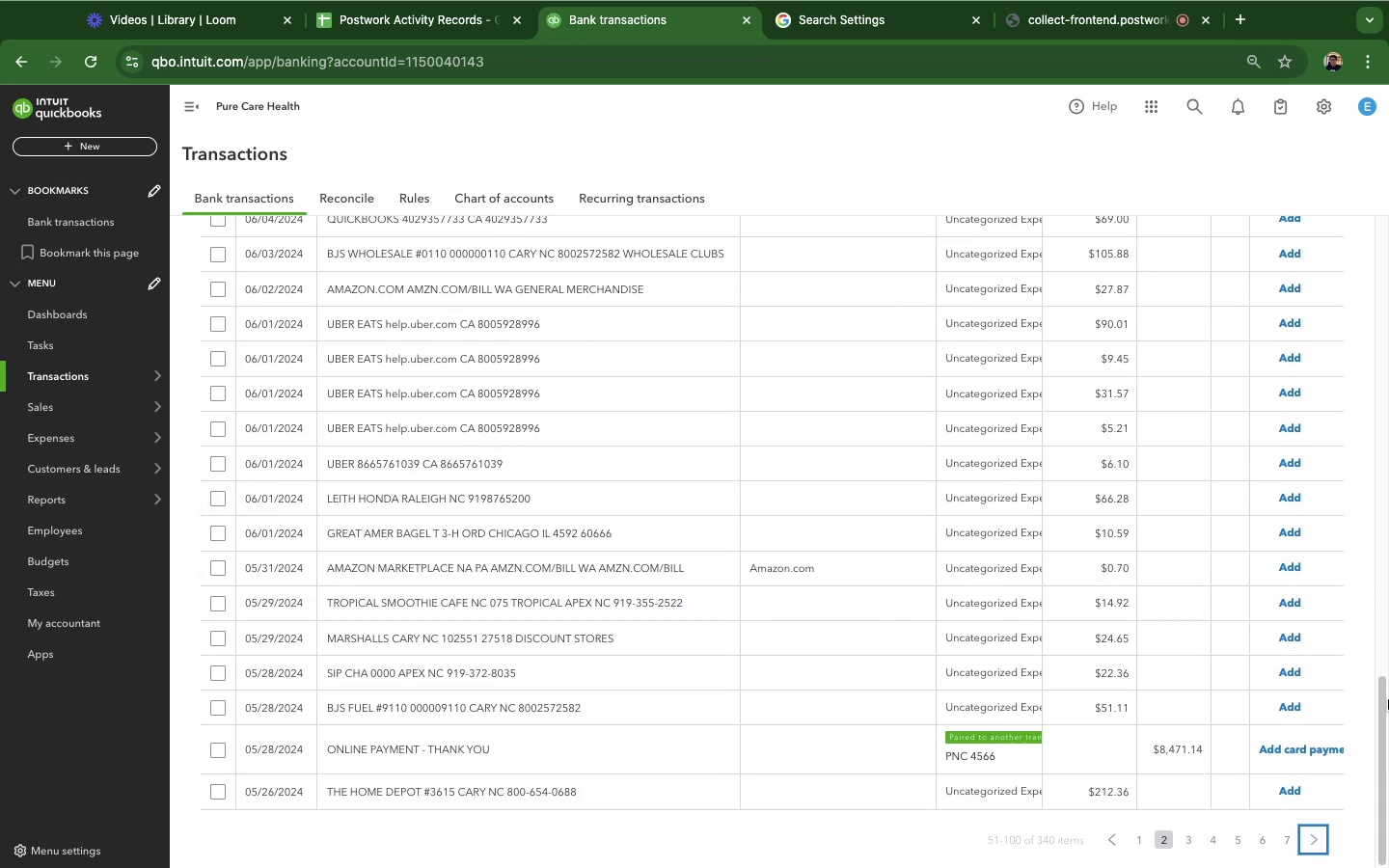 
left_click_drag(start_coordinate=[1381, 687], to_coordinate=[1349, 867])
 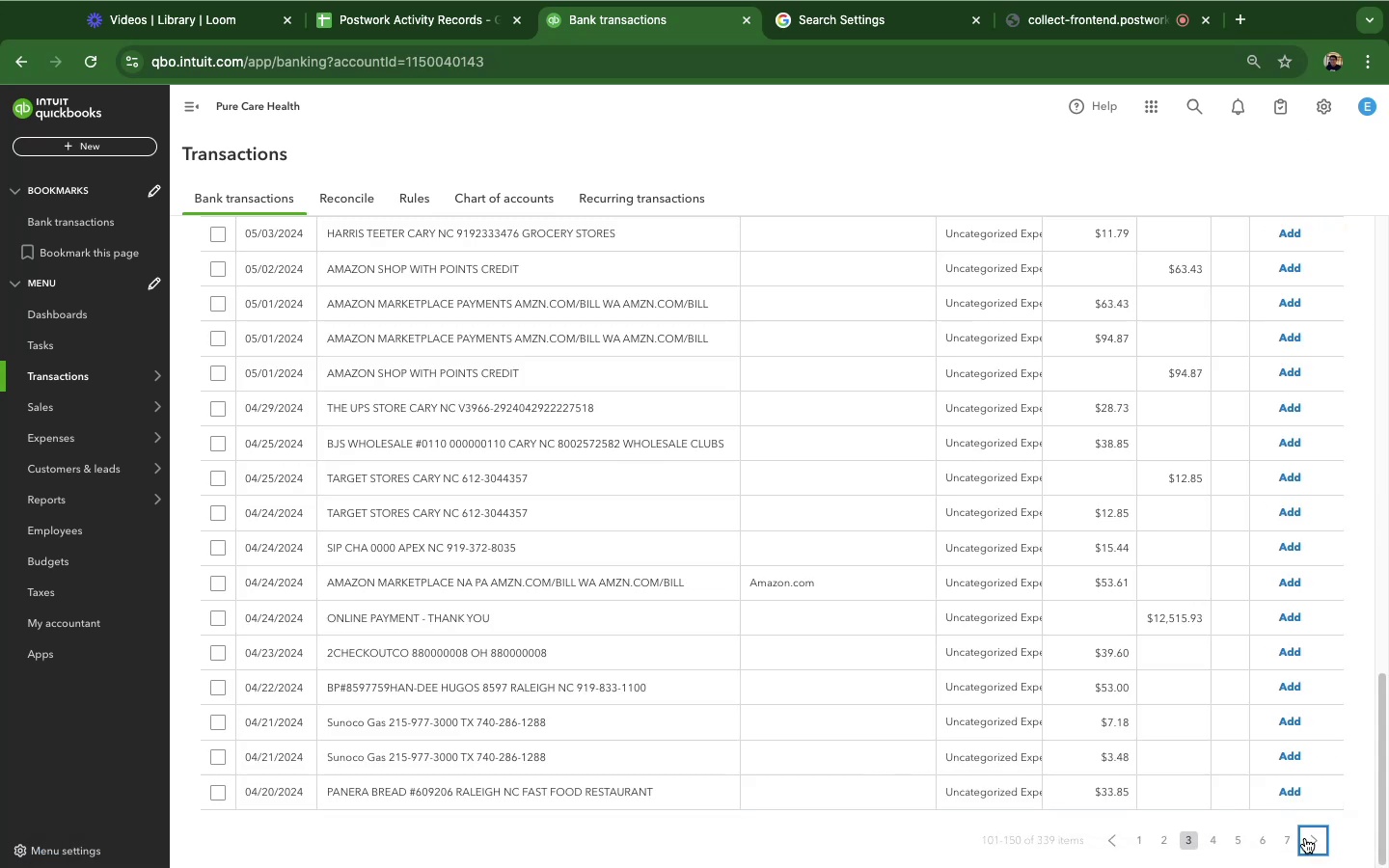 
wait(8.36)
 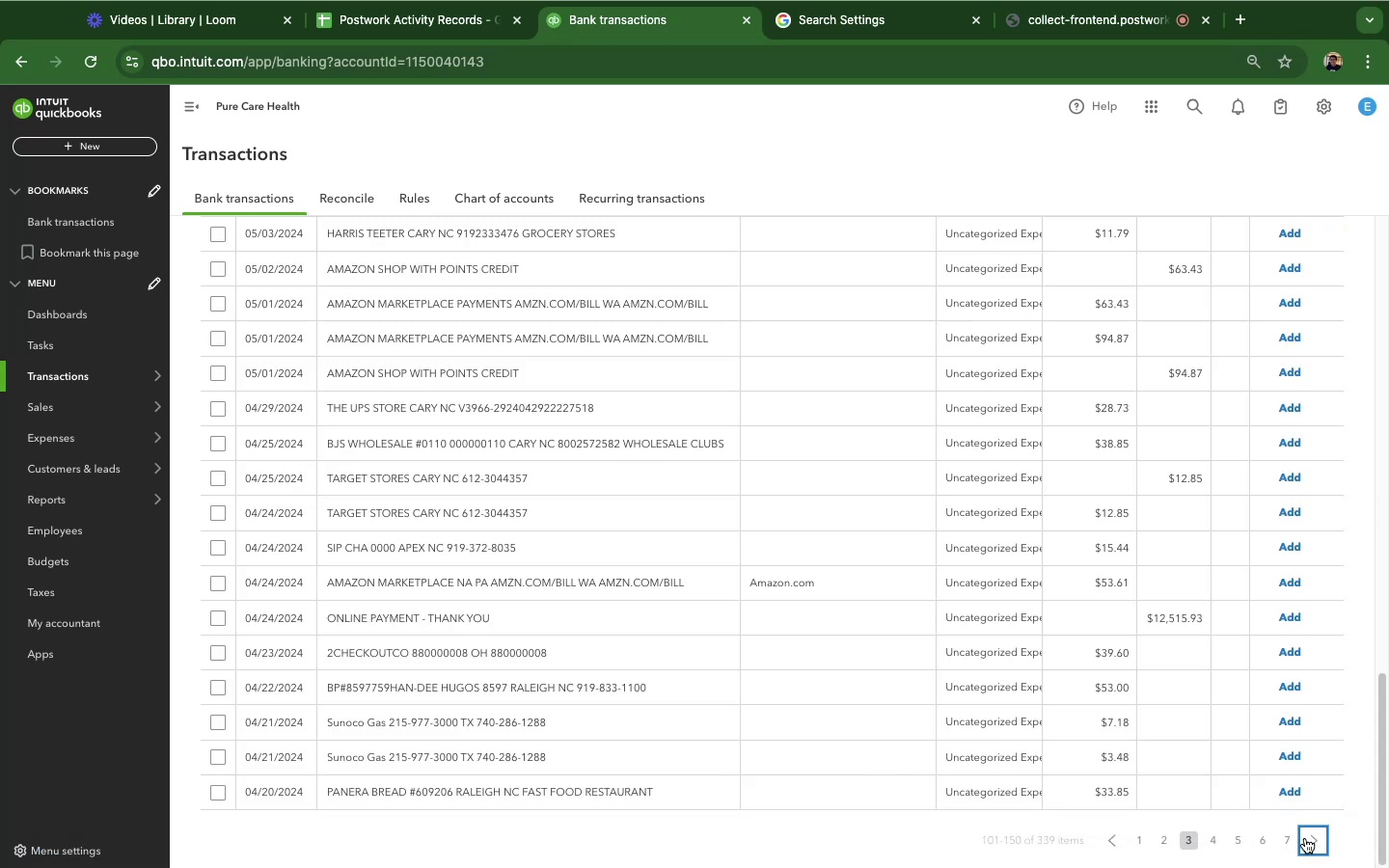 
left_click([340, 725])
 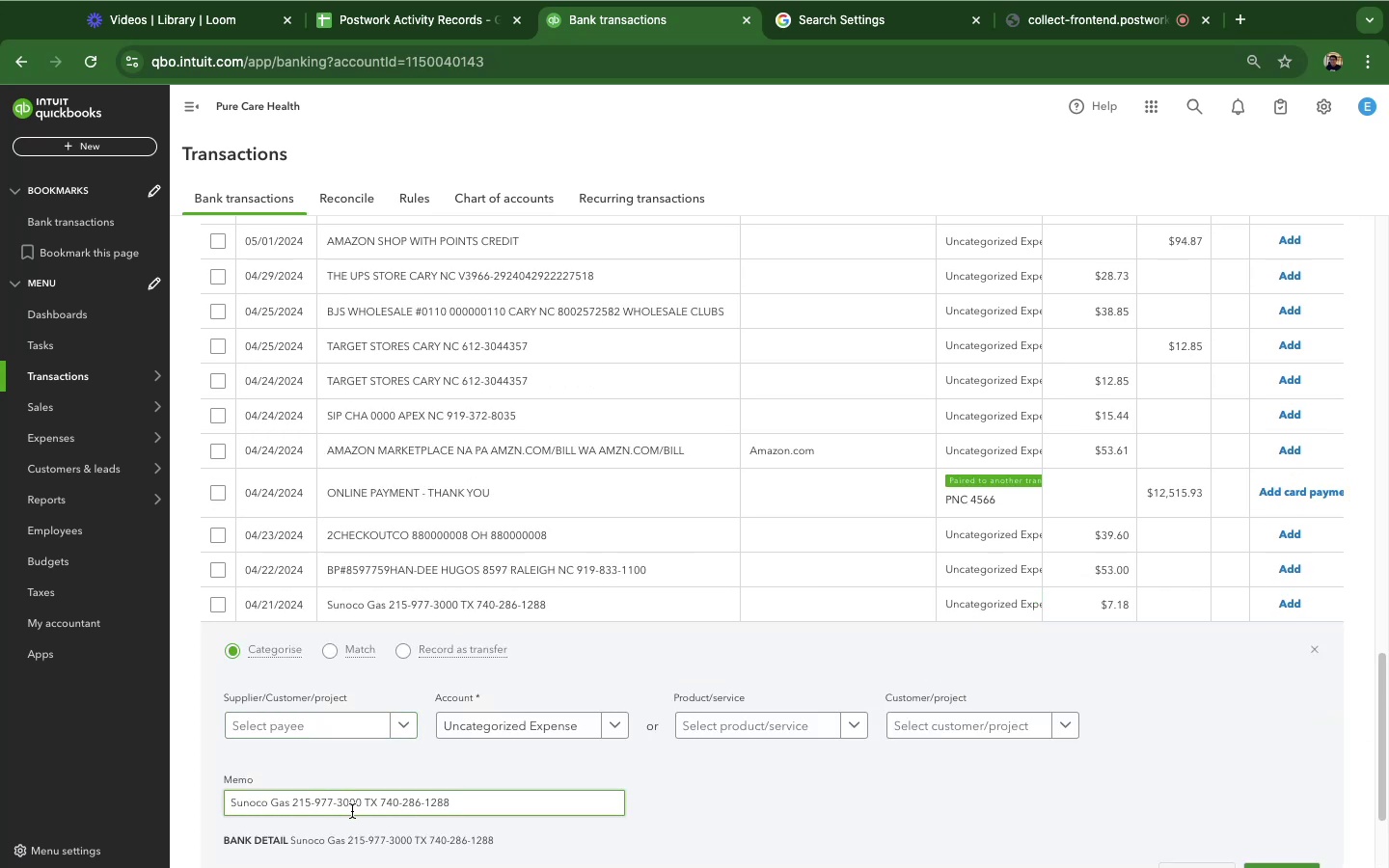 
left_click_drag(start_coordinate=[380, 806], to_coordinate=[211, 800])
 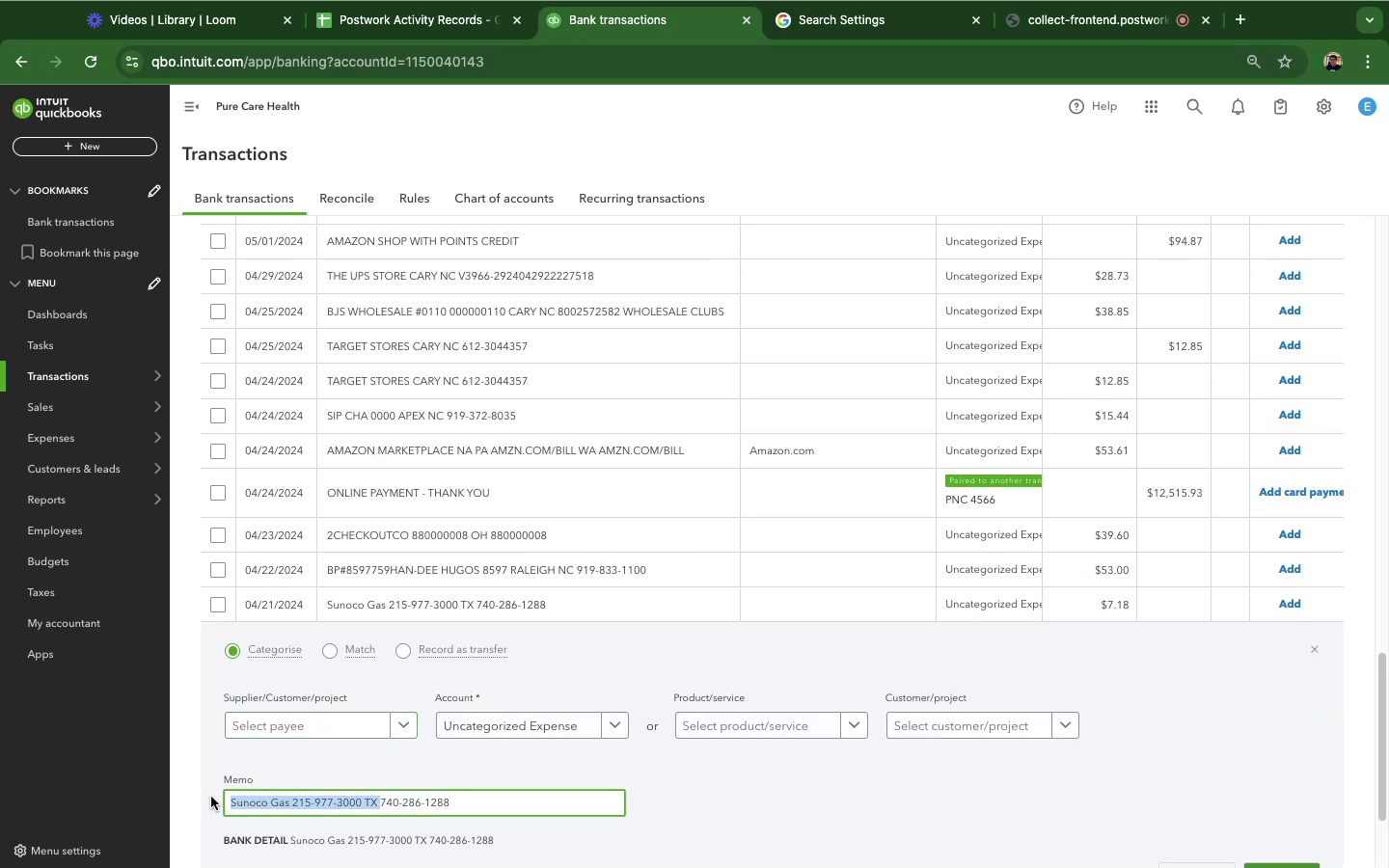 
hold_key(key=CommandLeft, duration=0.57)
 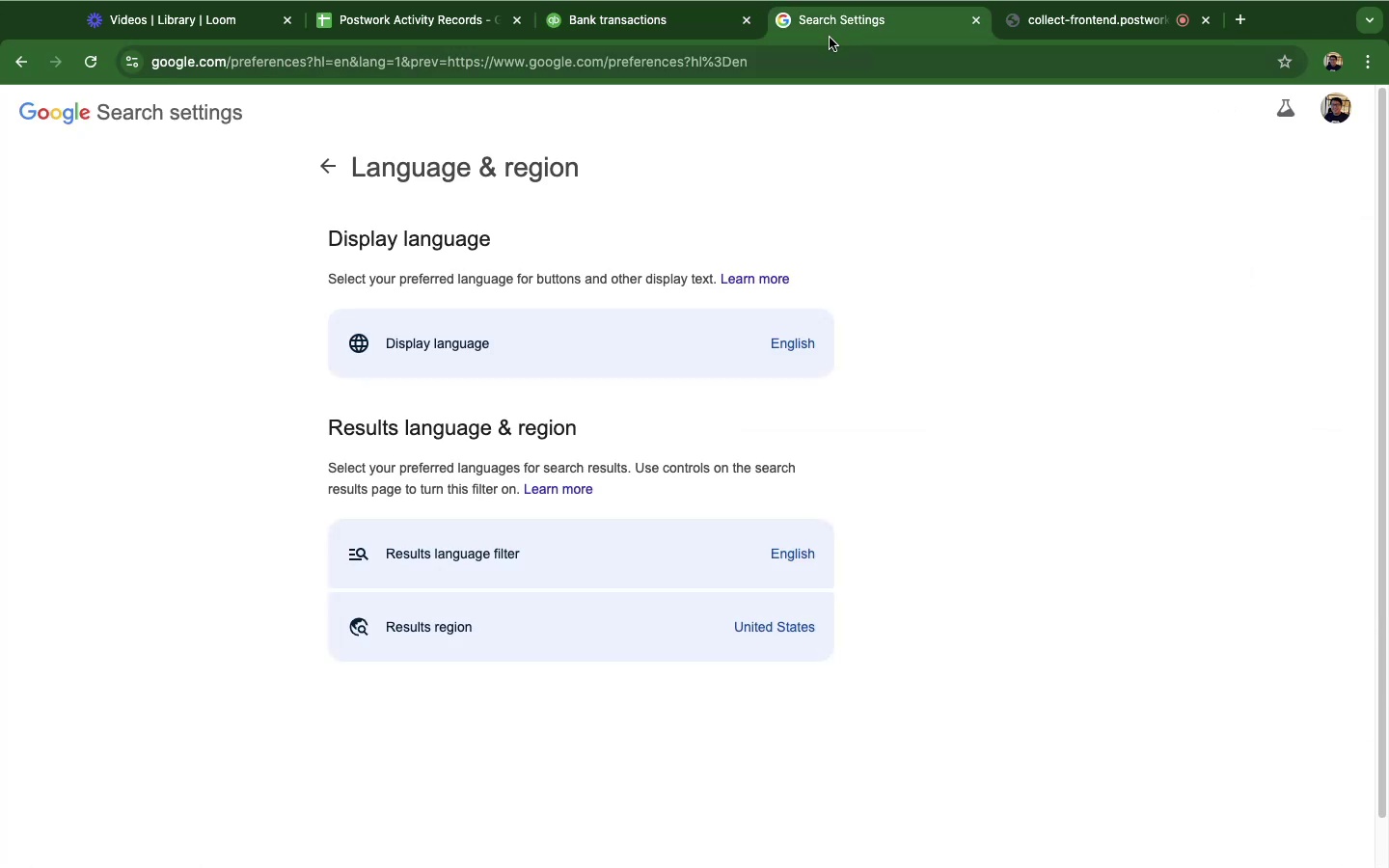 
hold_key(key=C, duration=0.35)
 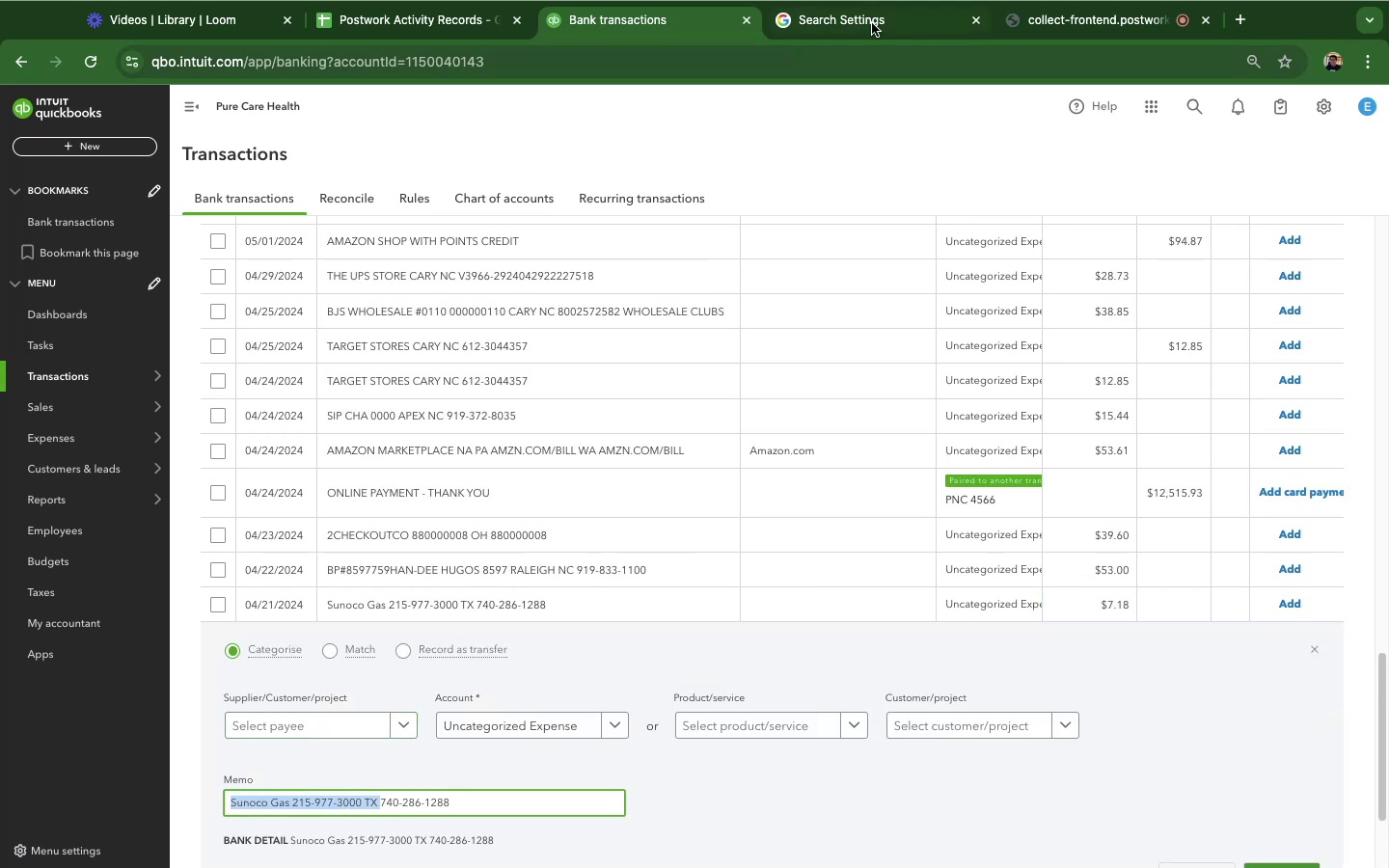 
left_click([872, 23])
 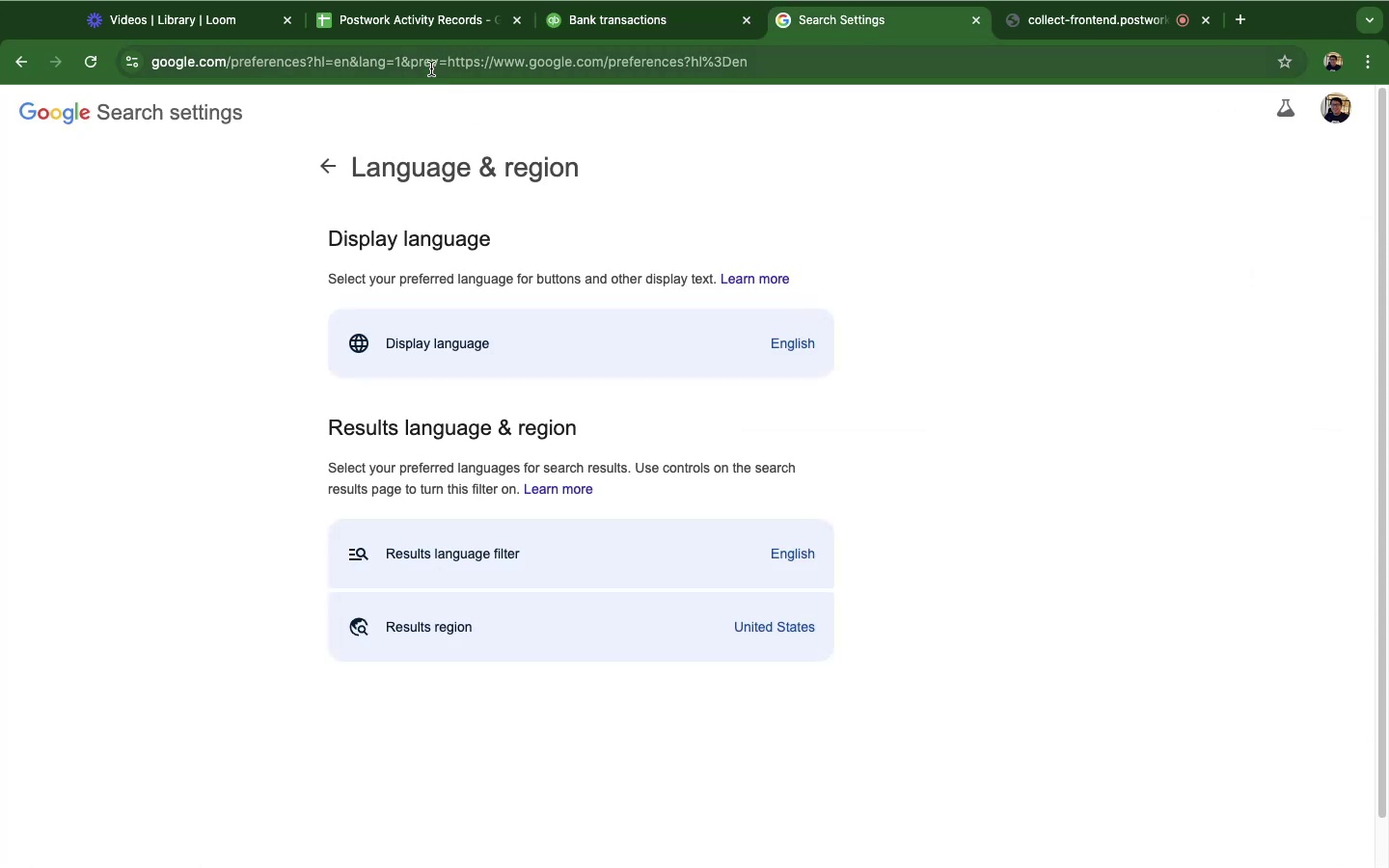 
left_click([431, 67])
 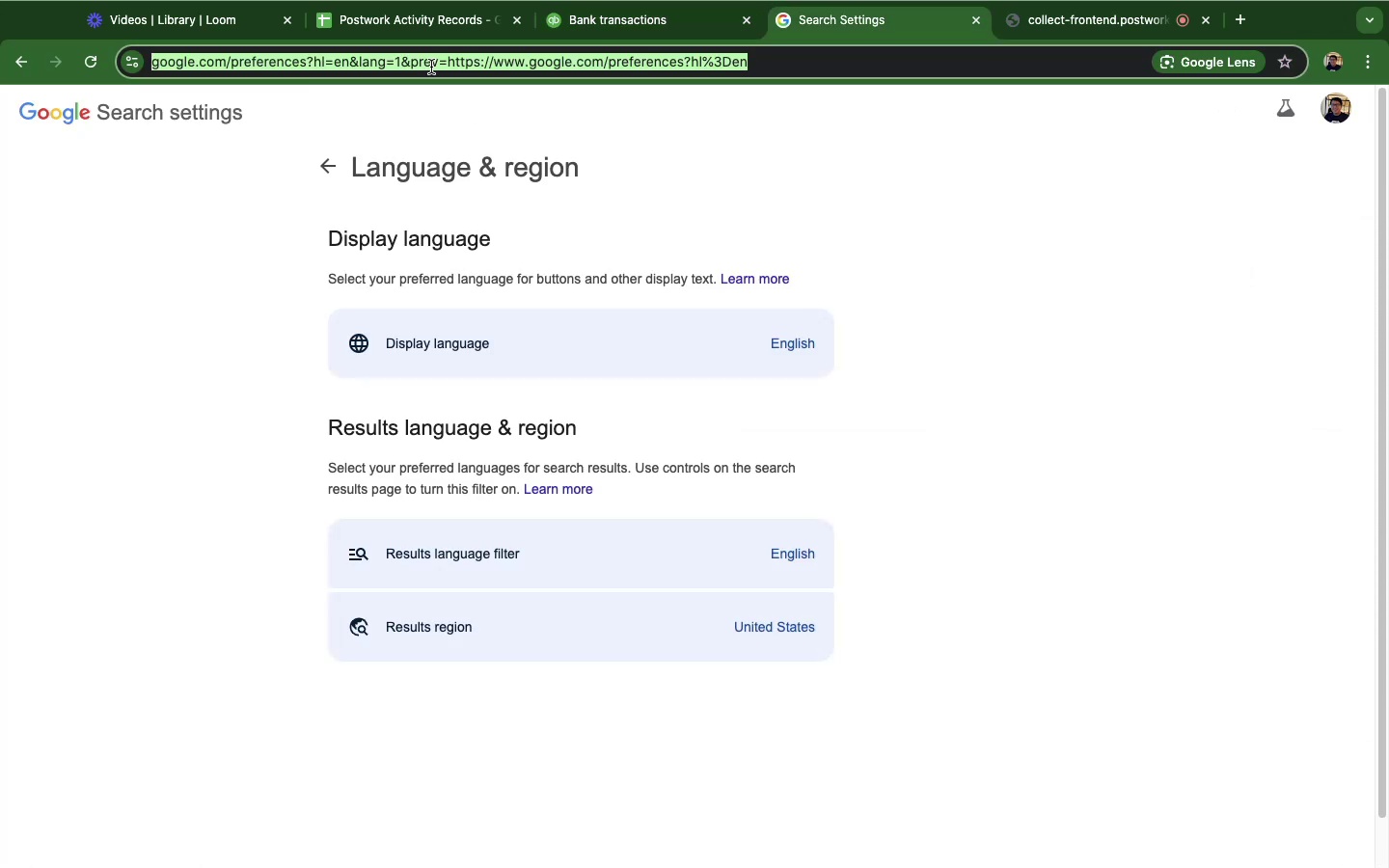 
key(Meta+CommandLeft)
 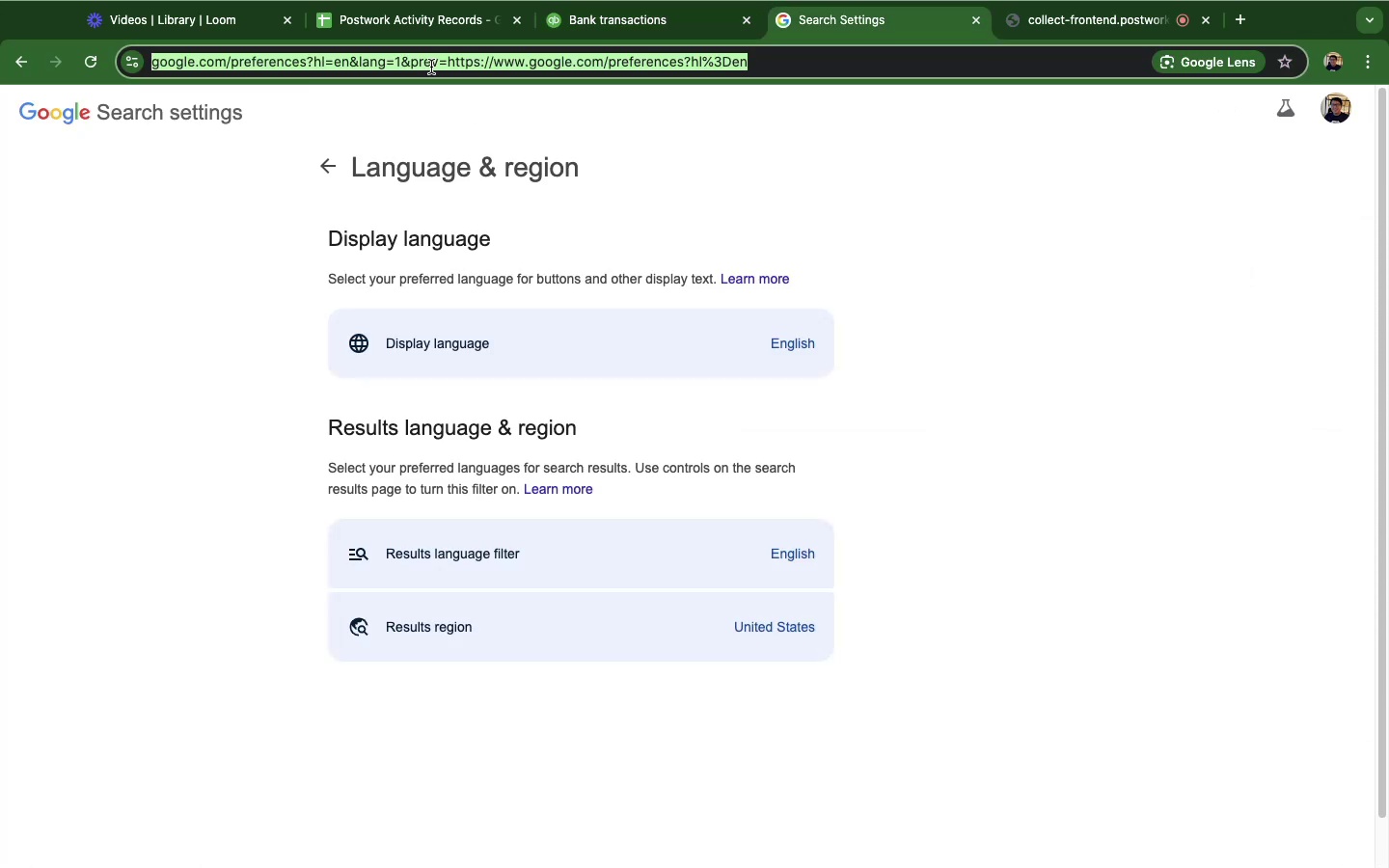 
key(Meta+V)
 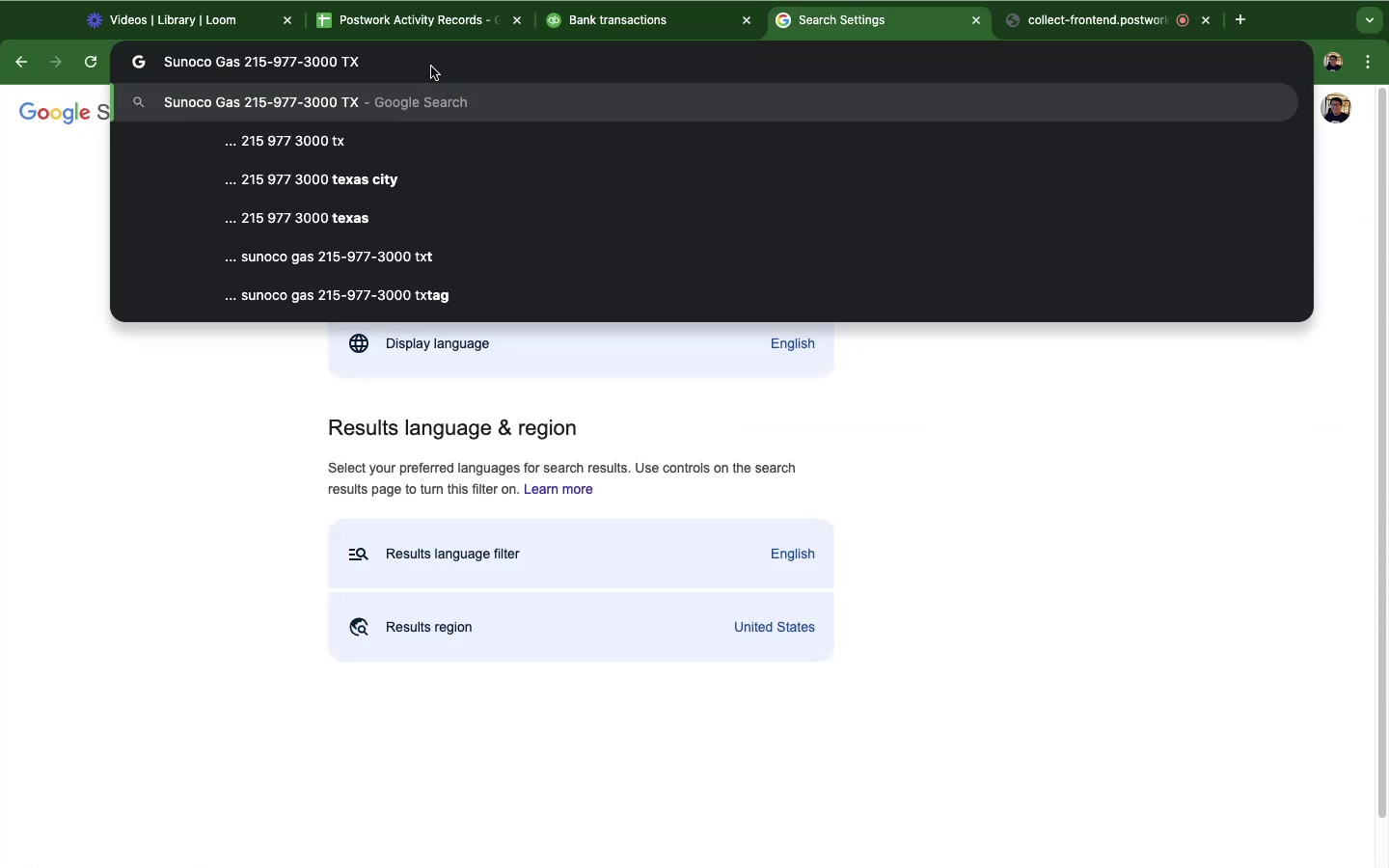 
key(Enter)
 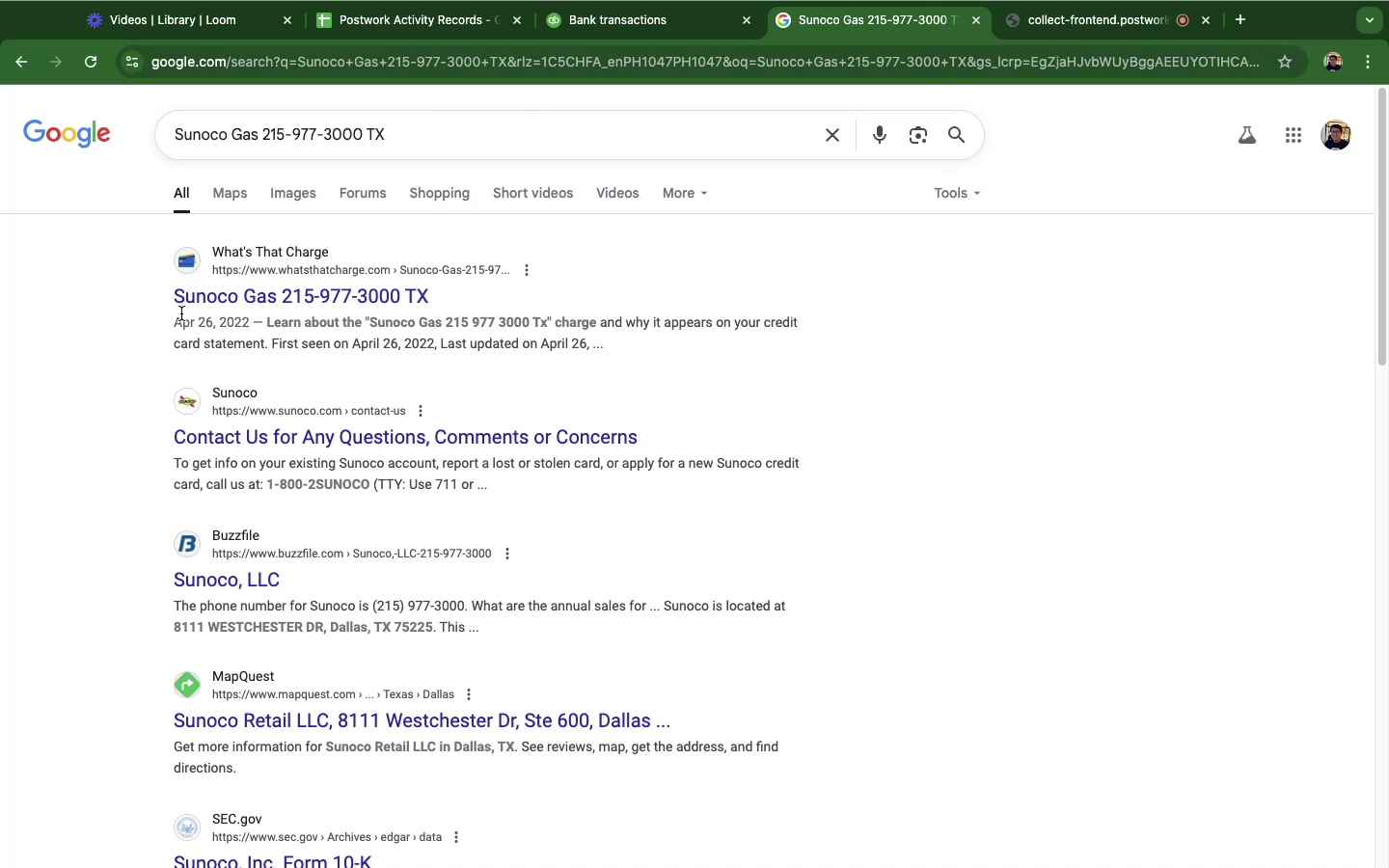 
wait(22.23)
 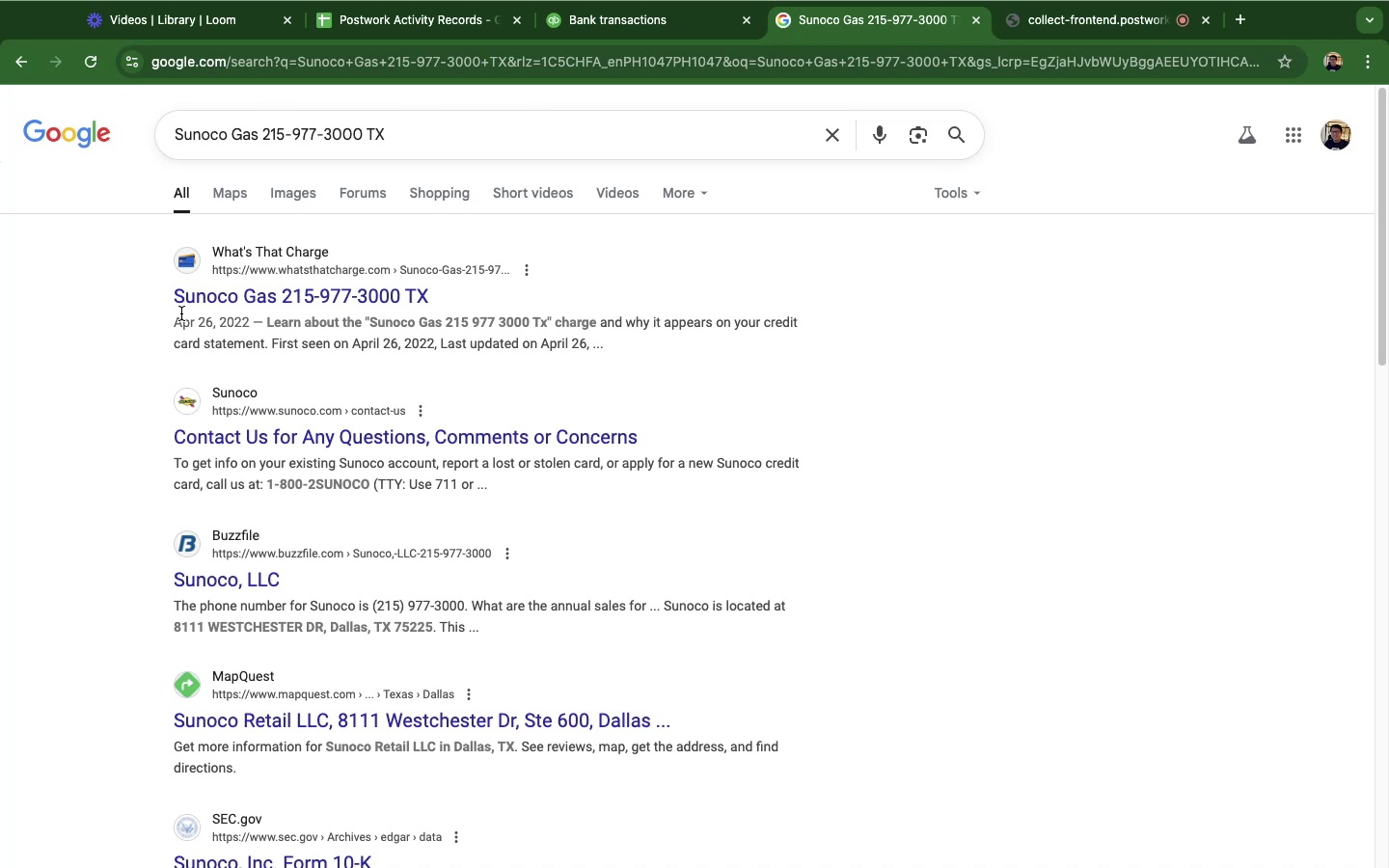 
scroll: coordinate [68, 575], scroll_direction: down, amount: 3.0
 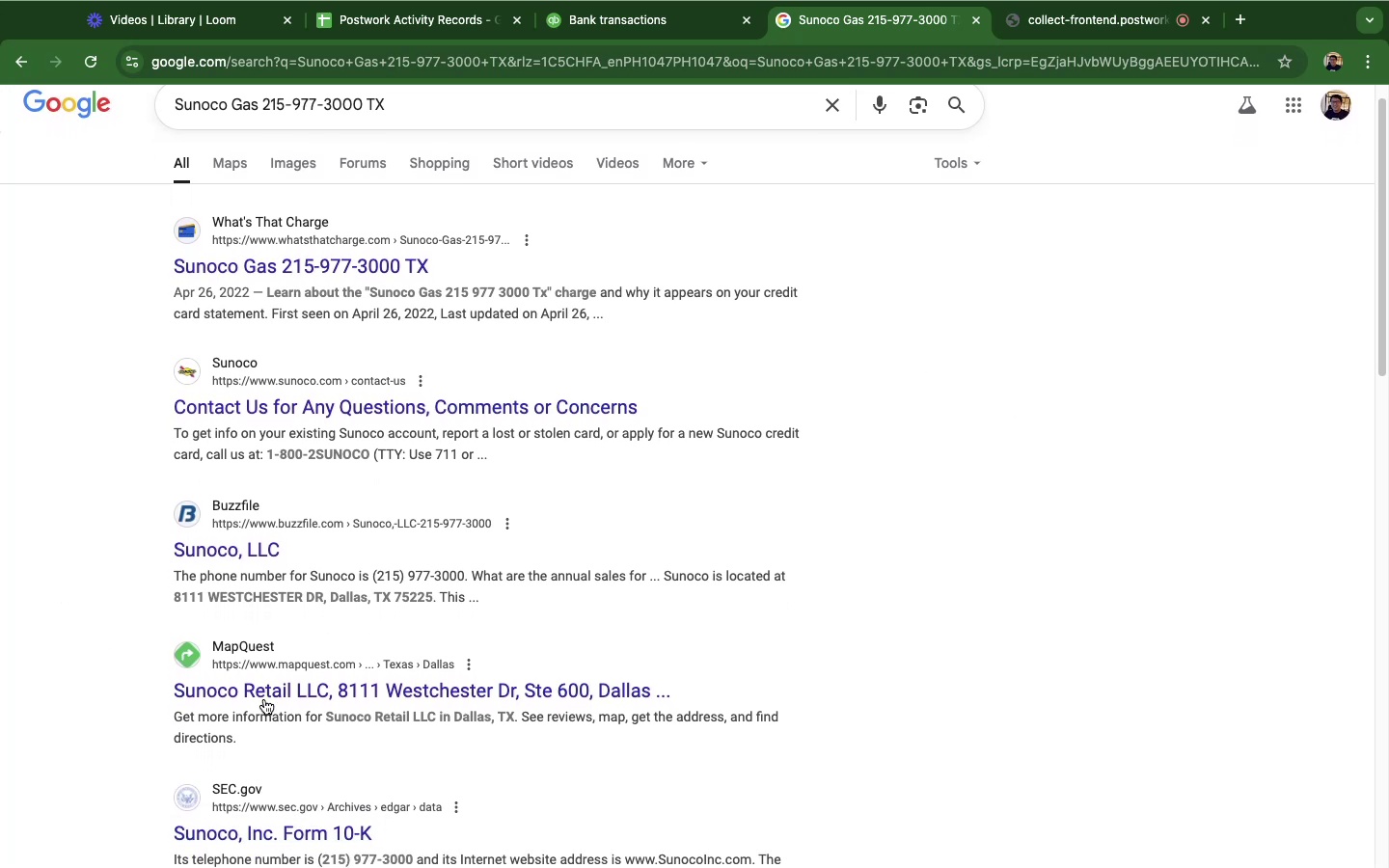 
left_click([259, 688])
 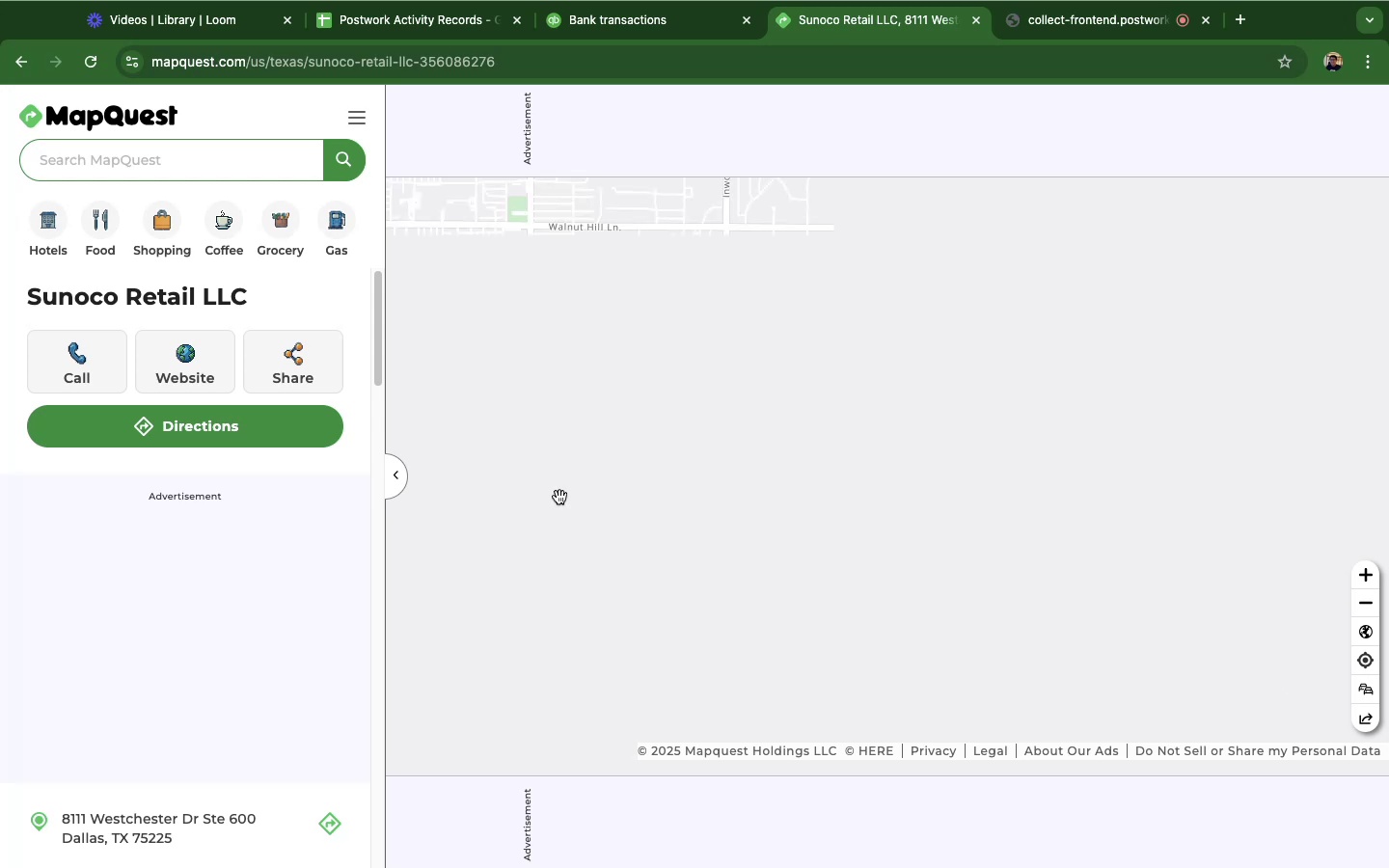 
wait(12.56)
 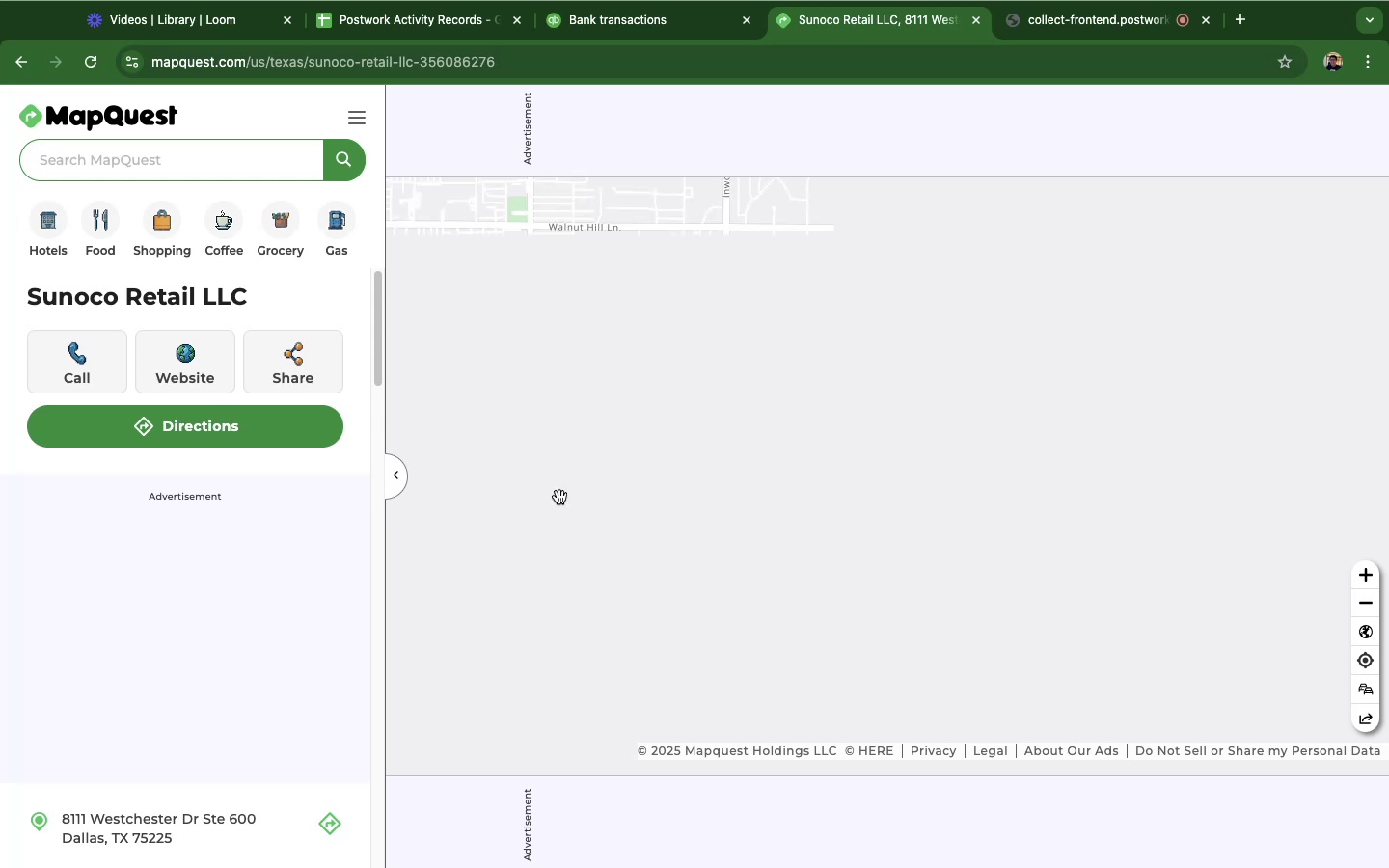 
left_click([648, 13])
 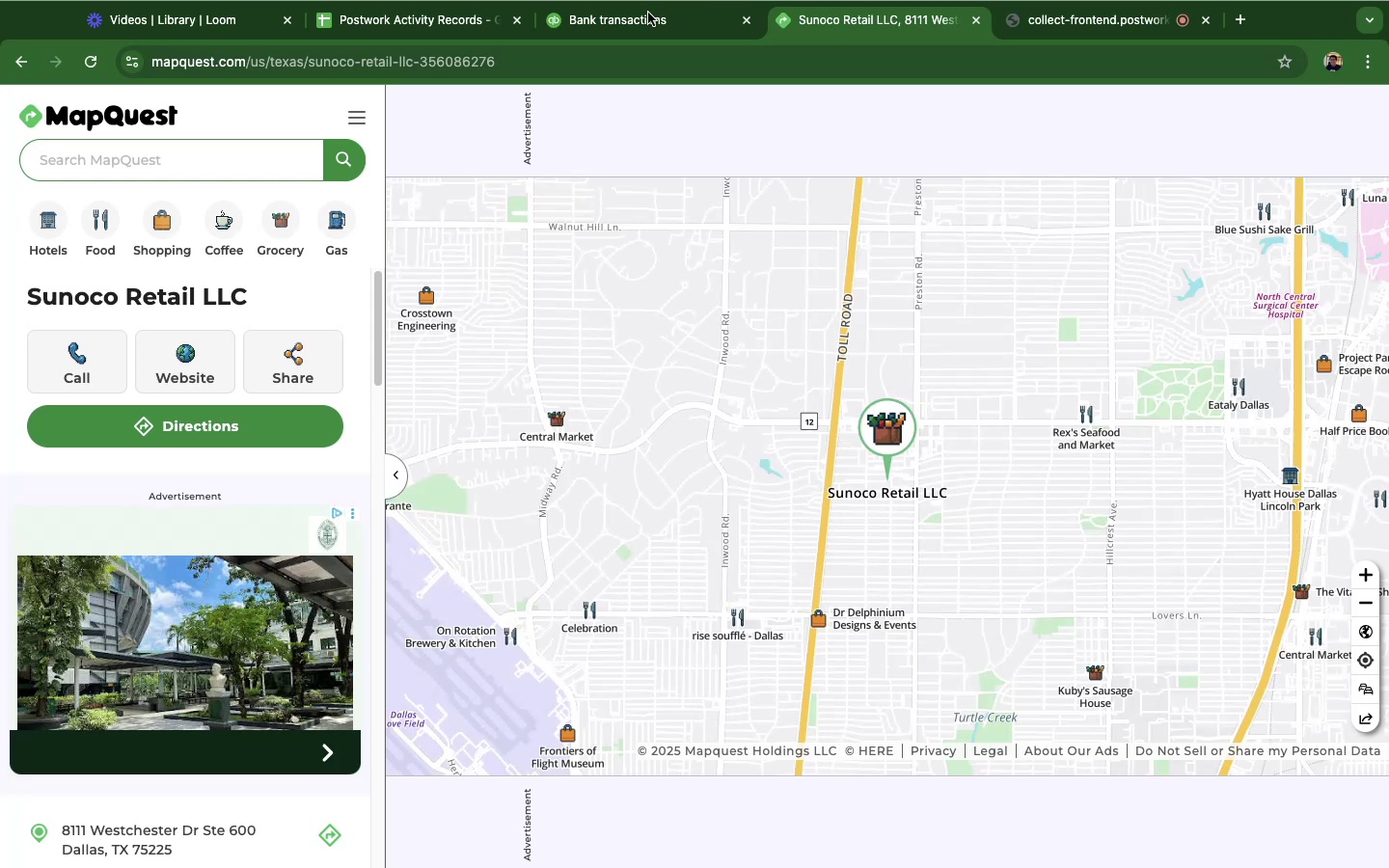 
left_click([403, 28])
 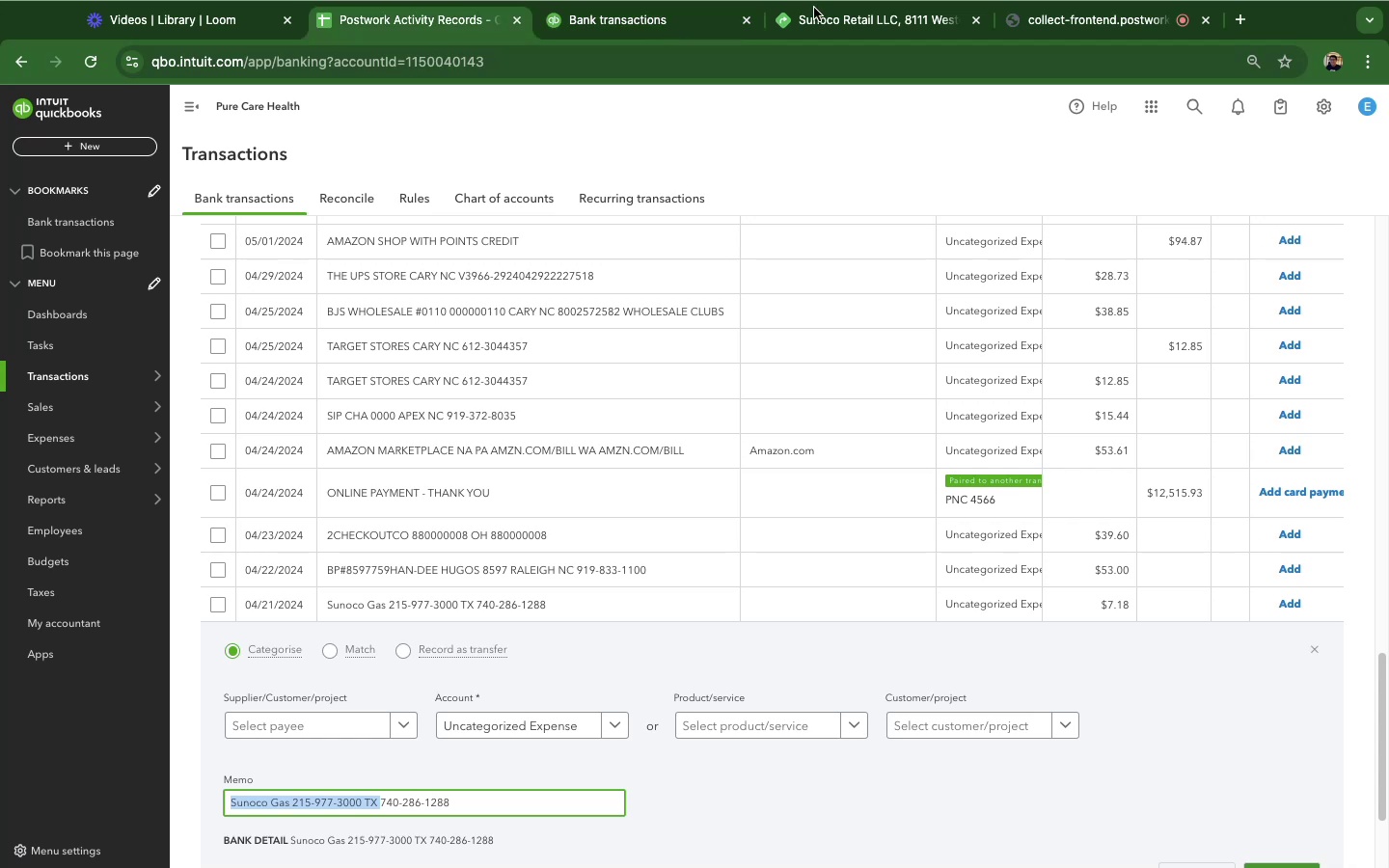 
left_click([847, 23])
 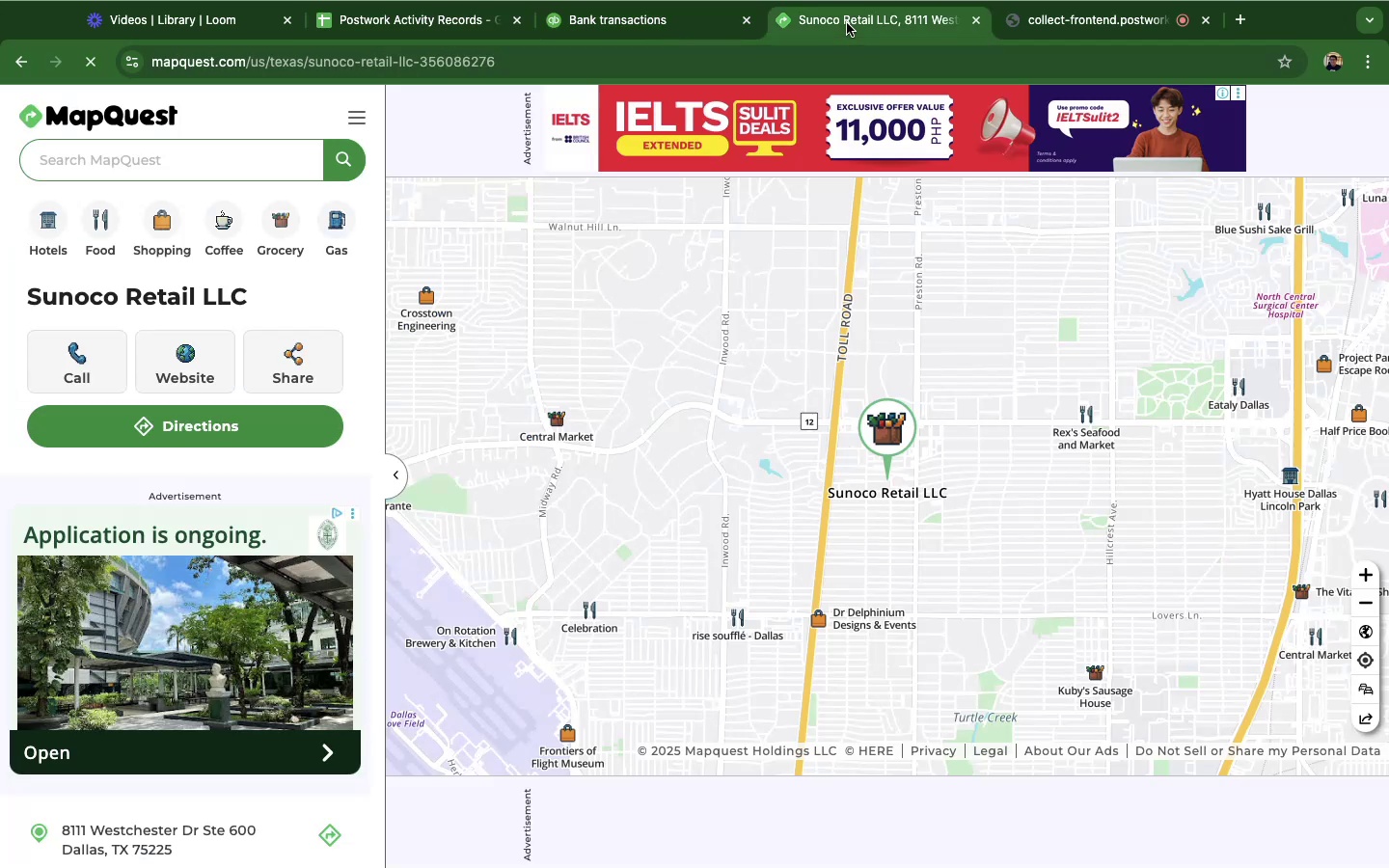 
scroll: coordinate [261, 581], scroll_direction: down, amount: 20.0
 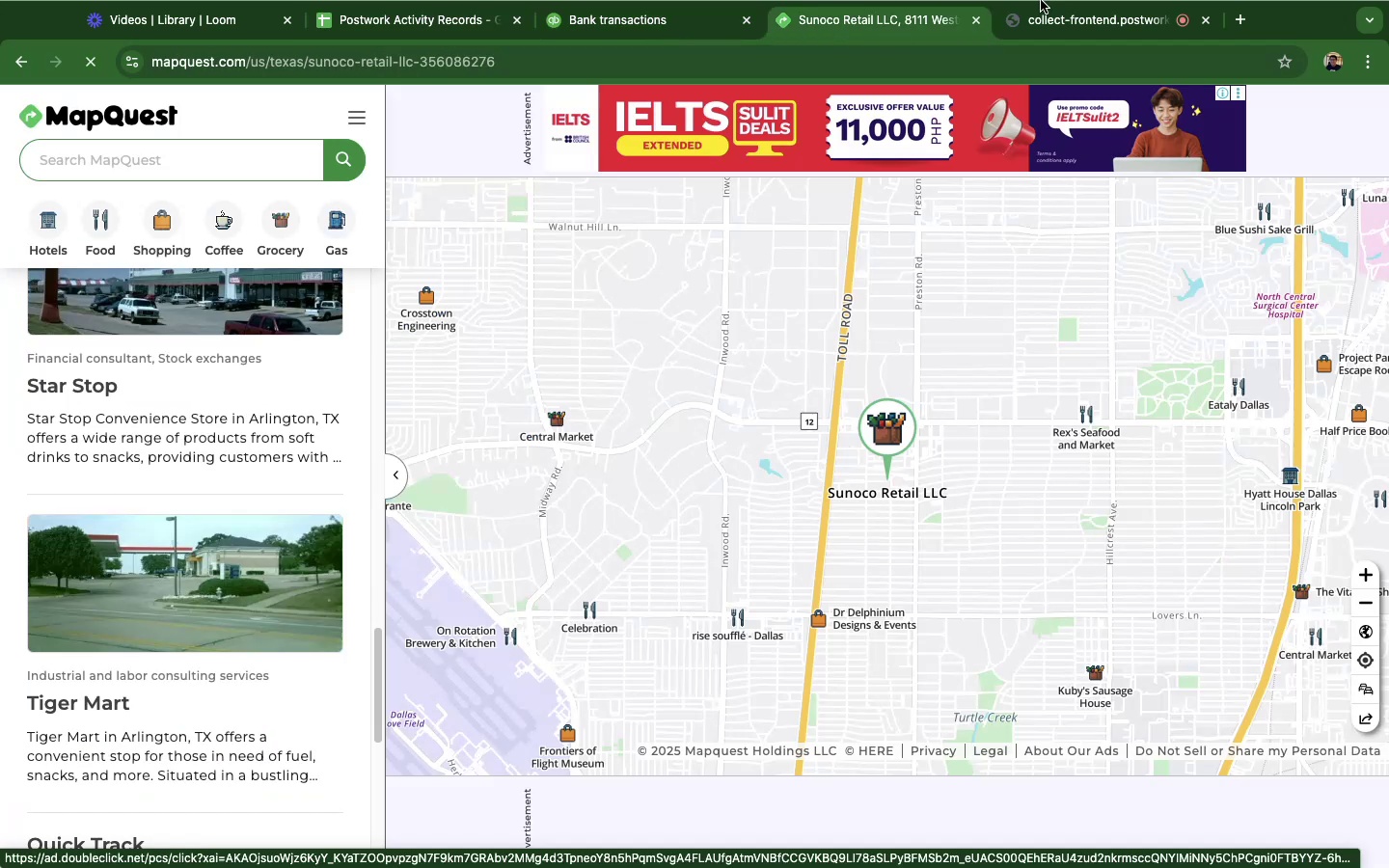 
left_click([576, 30])
 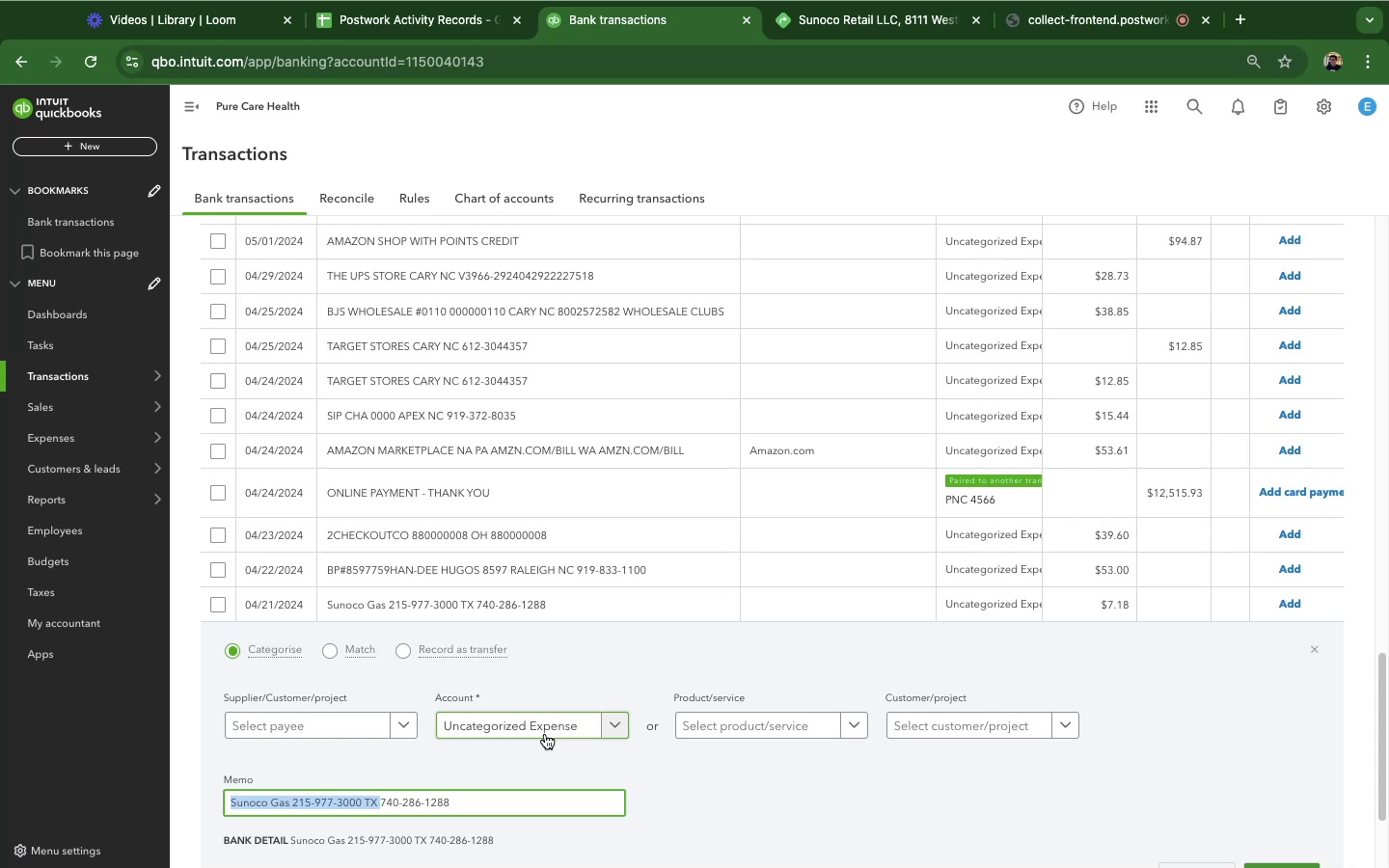 
scroll: coordinate [542, 717], scroll_direction: down, amount: 21.0
 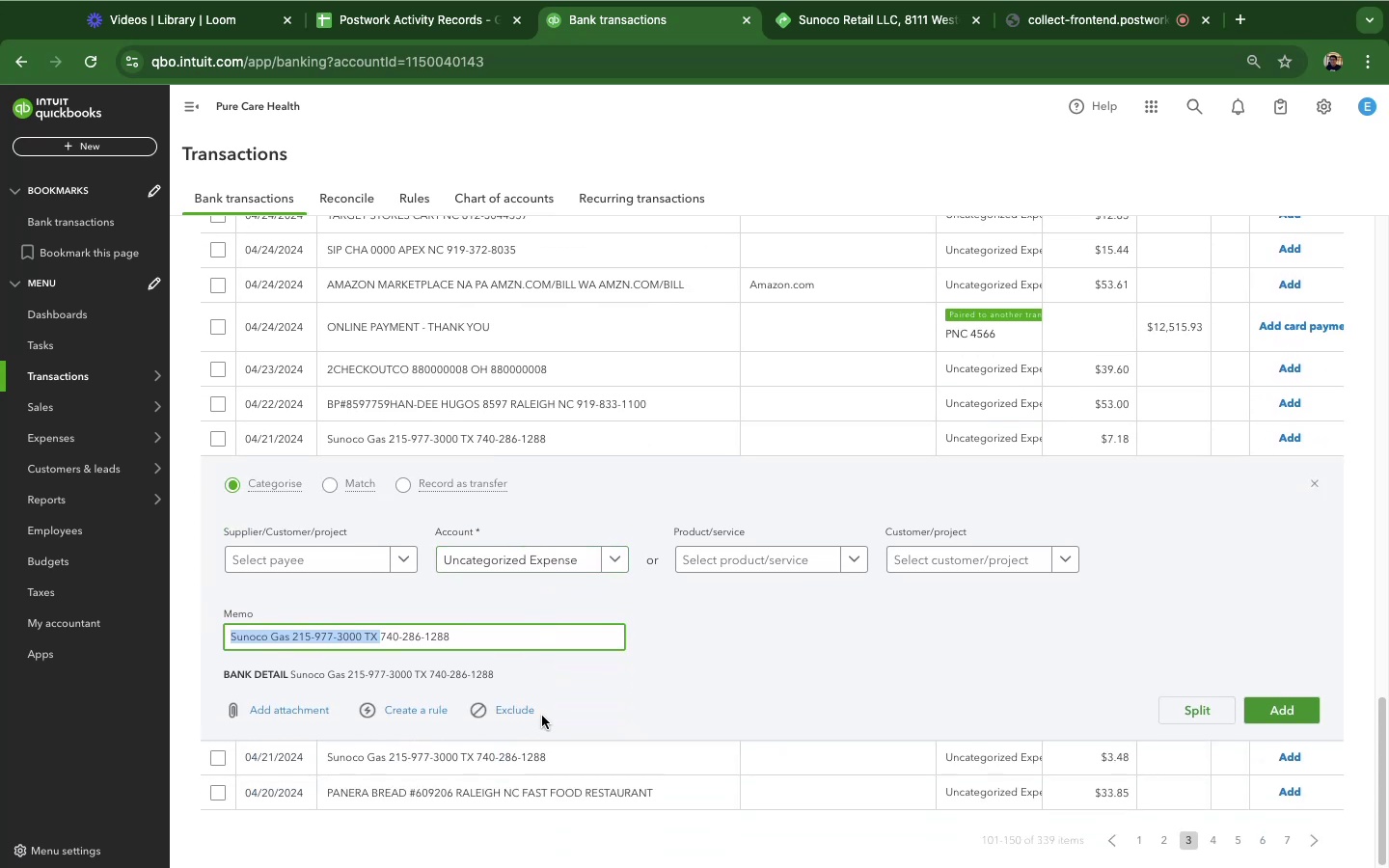 
left_click([895, 36])
 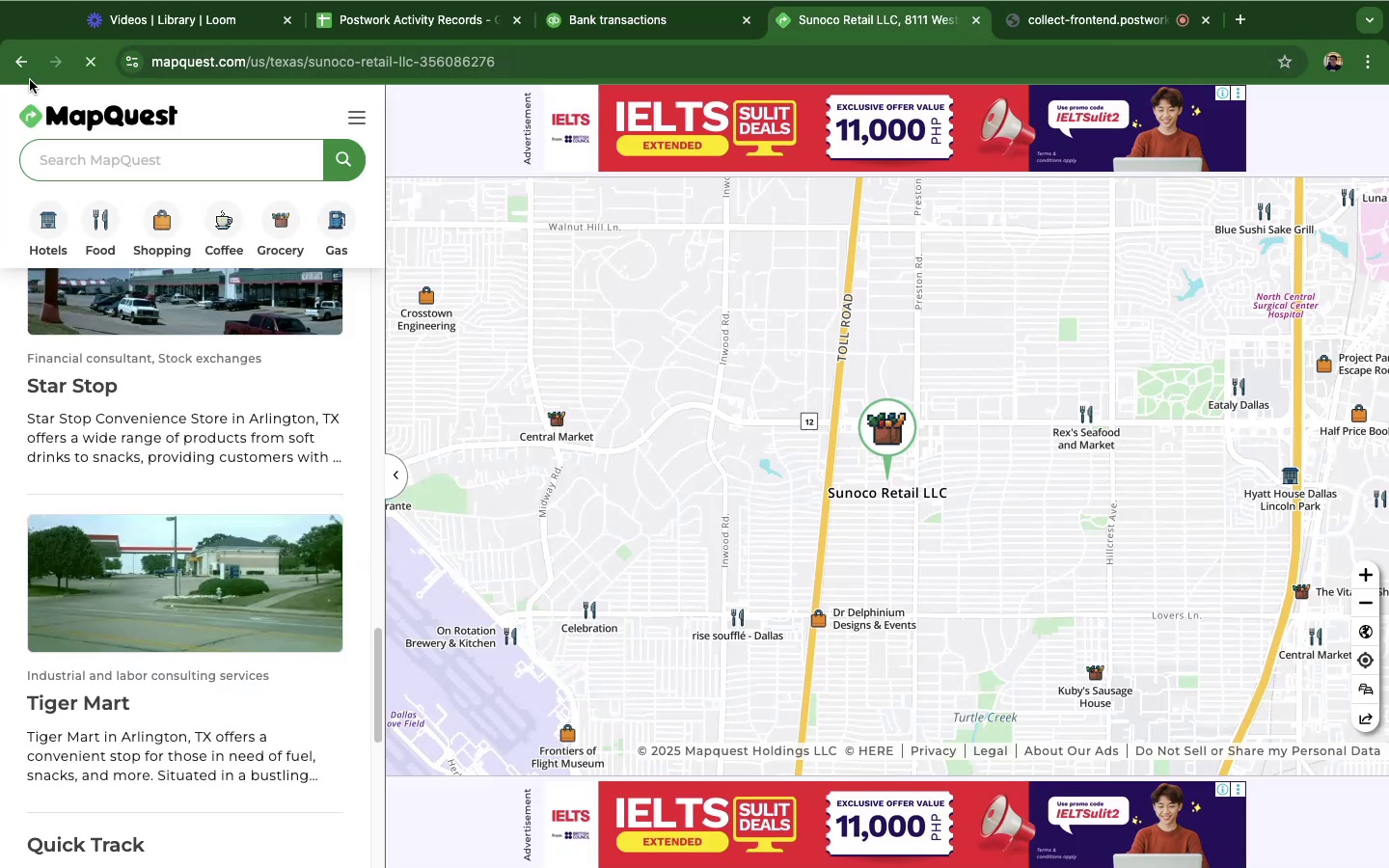 
left_click([29, 68])
 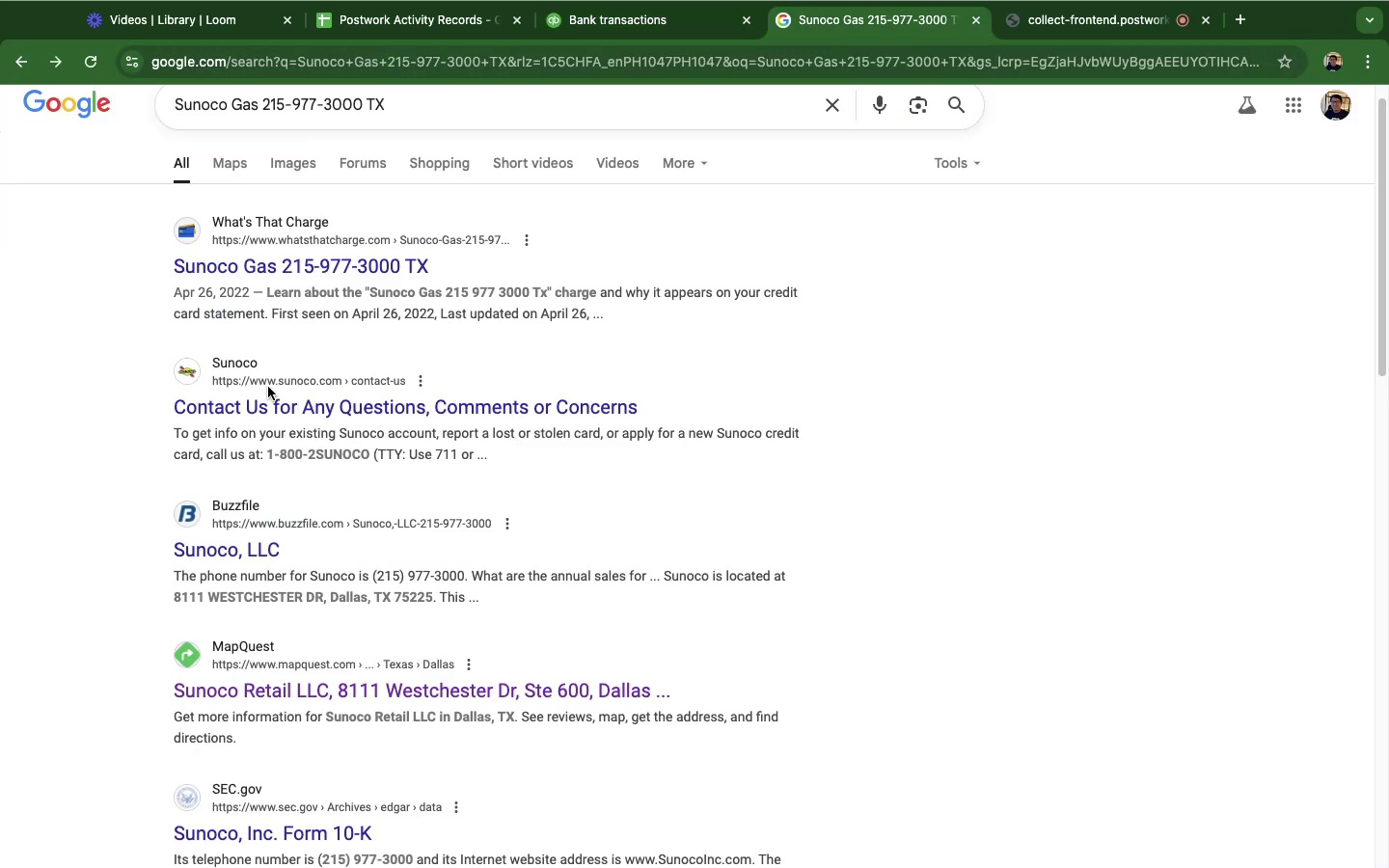 
left_click([87, 637])
 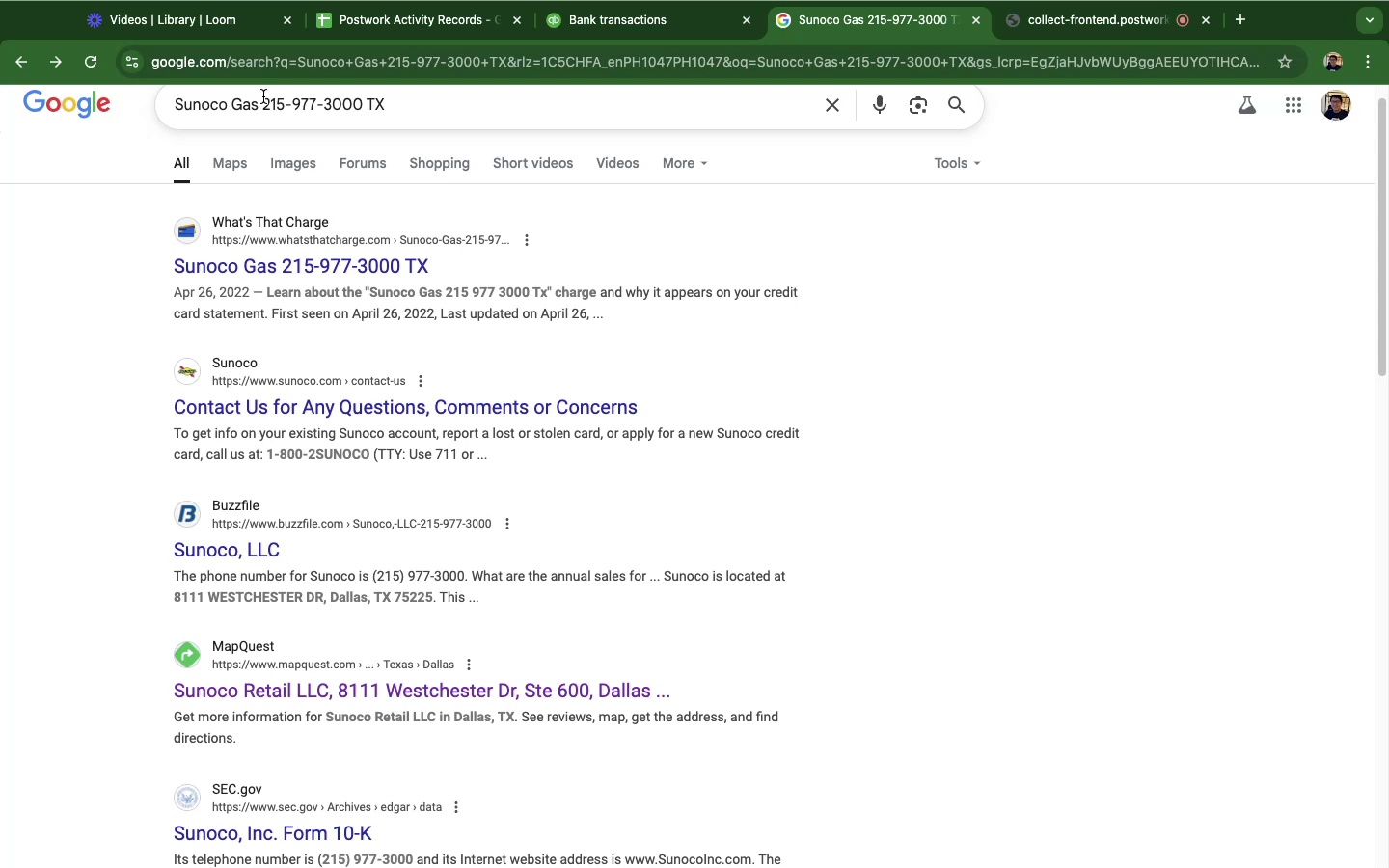 
left_click_drag(start_coordinate=[269, 105], to_coordinate=[642, 131])
 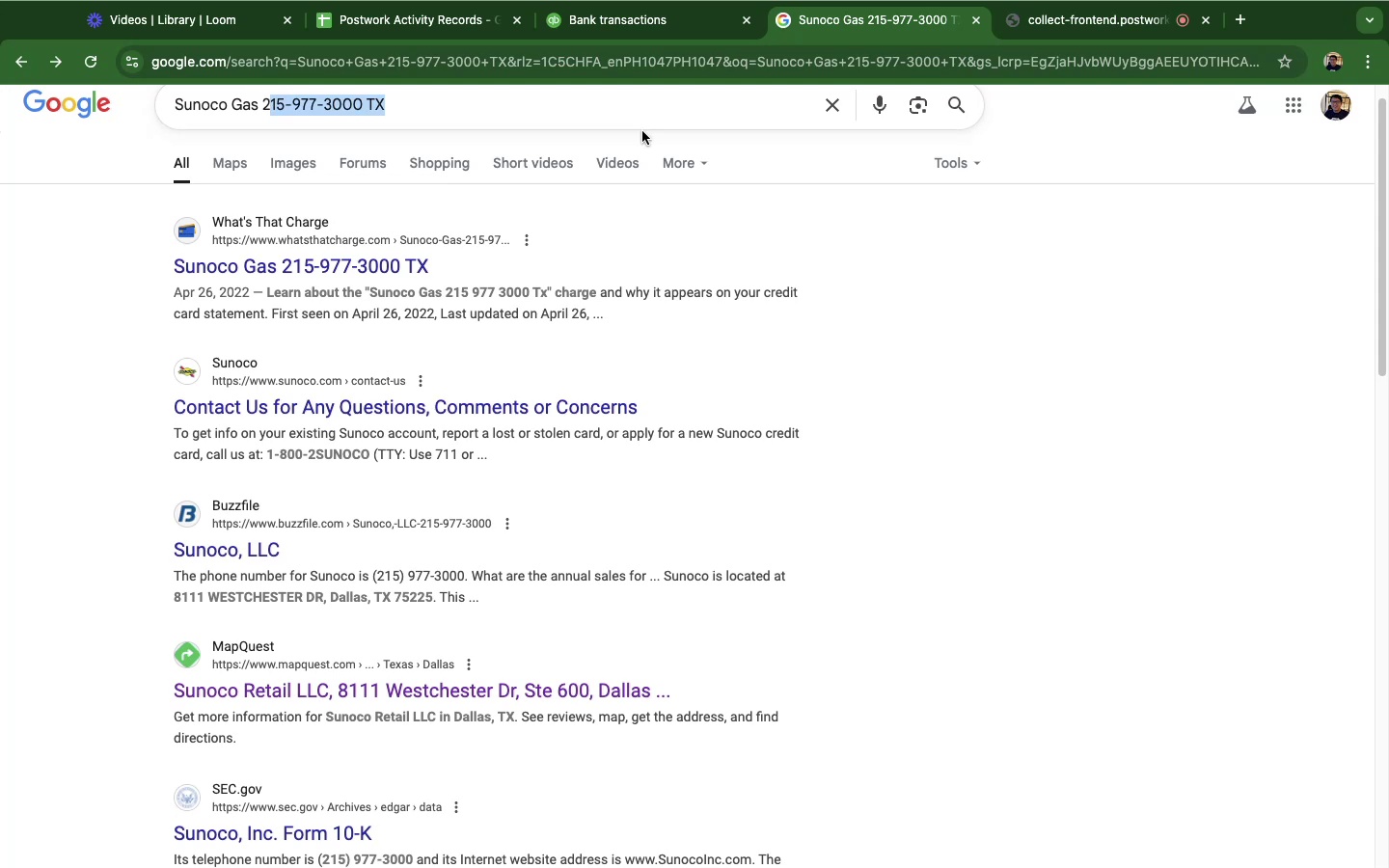 
key(Backspace)
 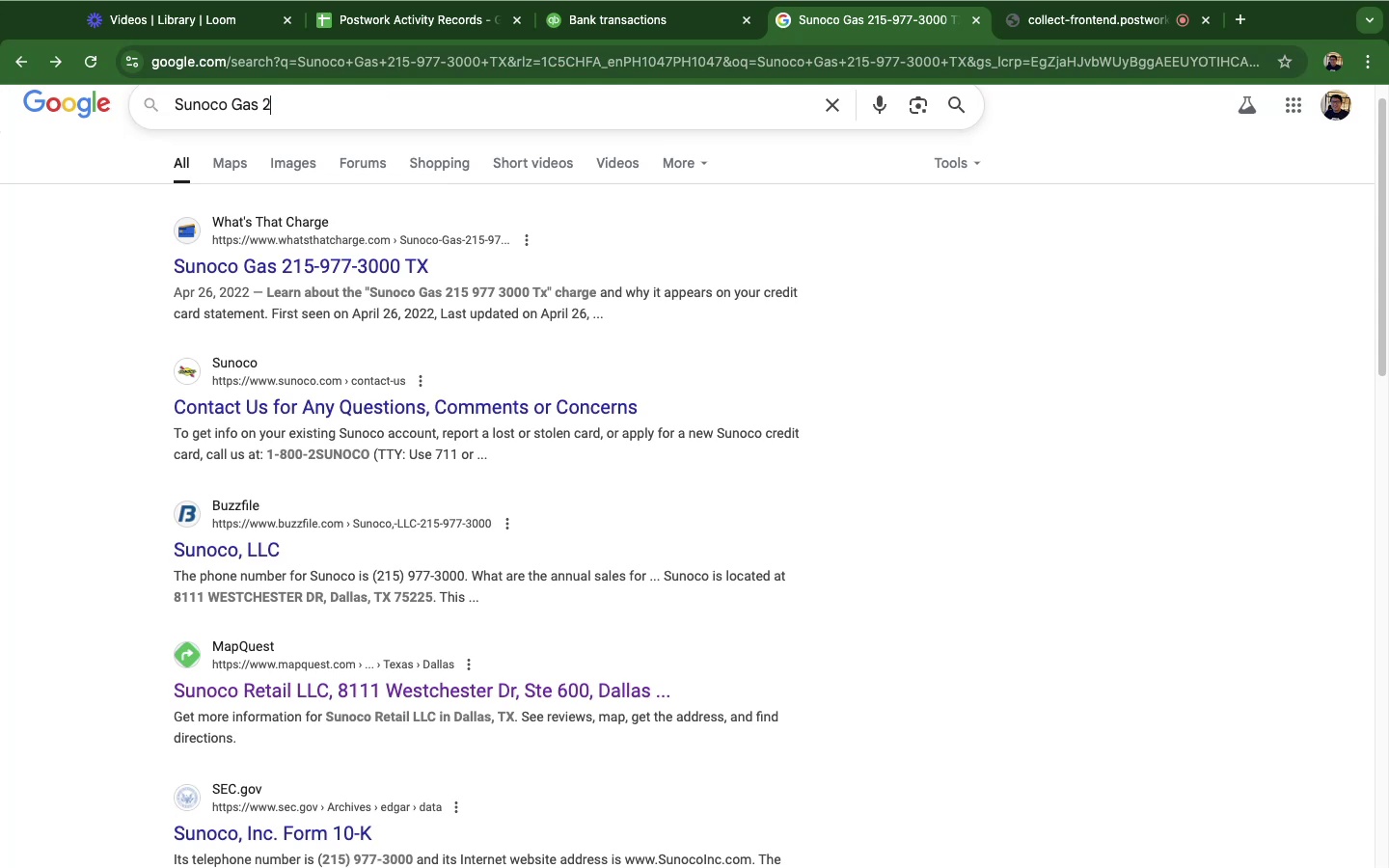 
key(Backspace)
 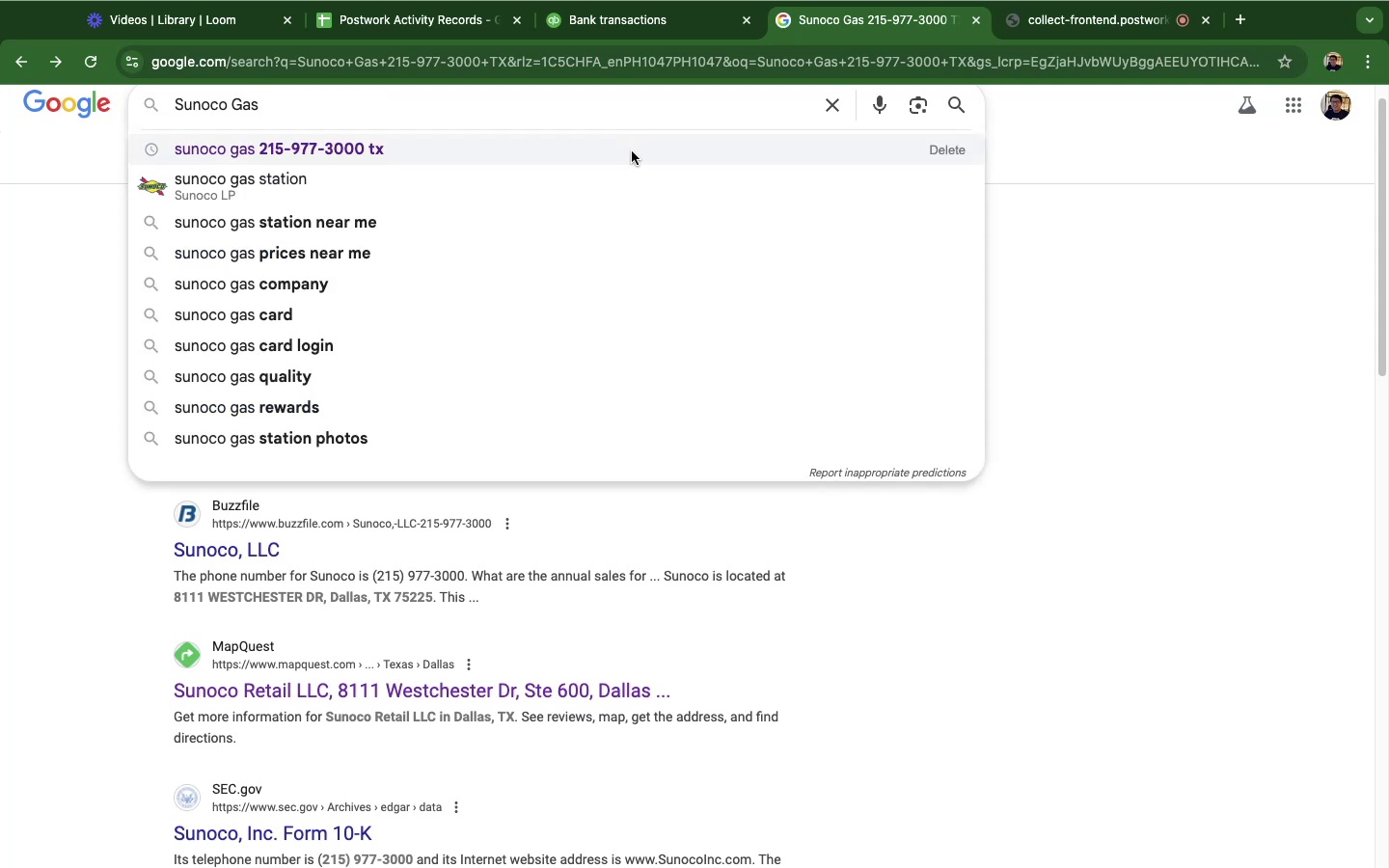 
key(Enter)
 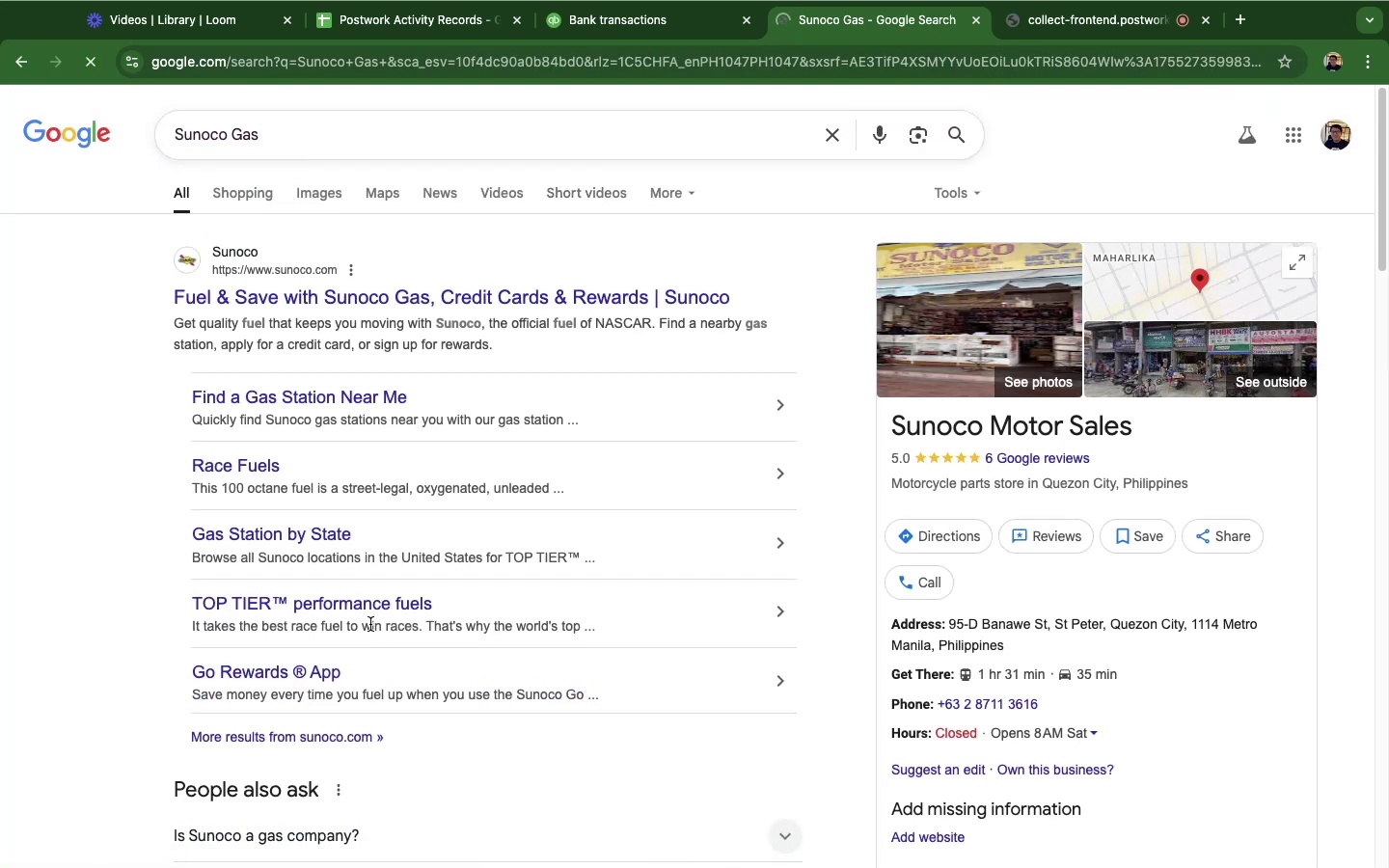 
scroll: coordinate [61, 639], scroll_direction: down, amount: 53.0
 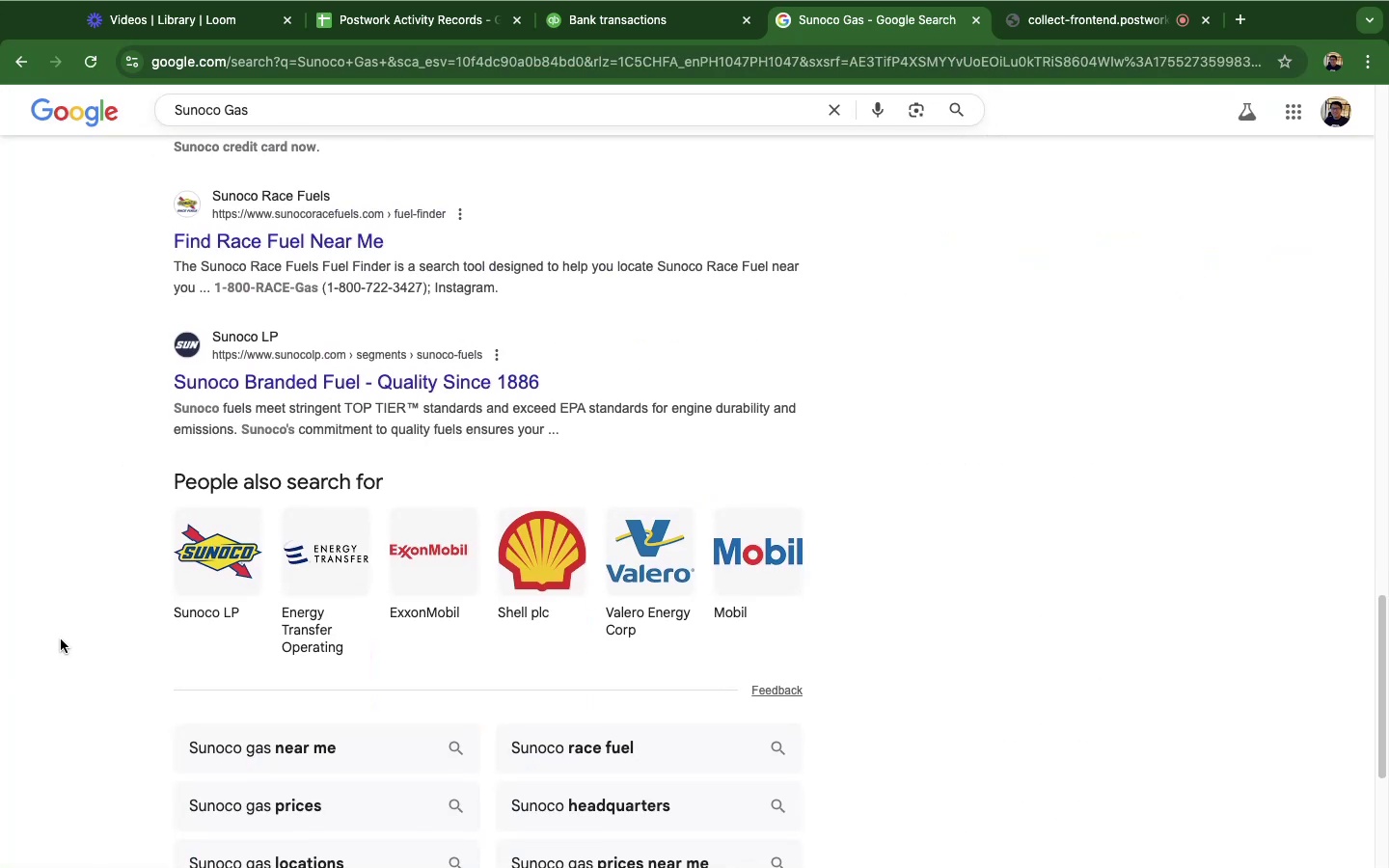 
scroll: coordinate [61, 639], scroll_direction: up, amount: 28.0
 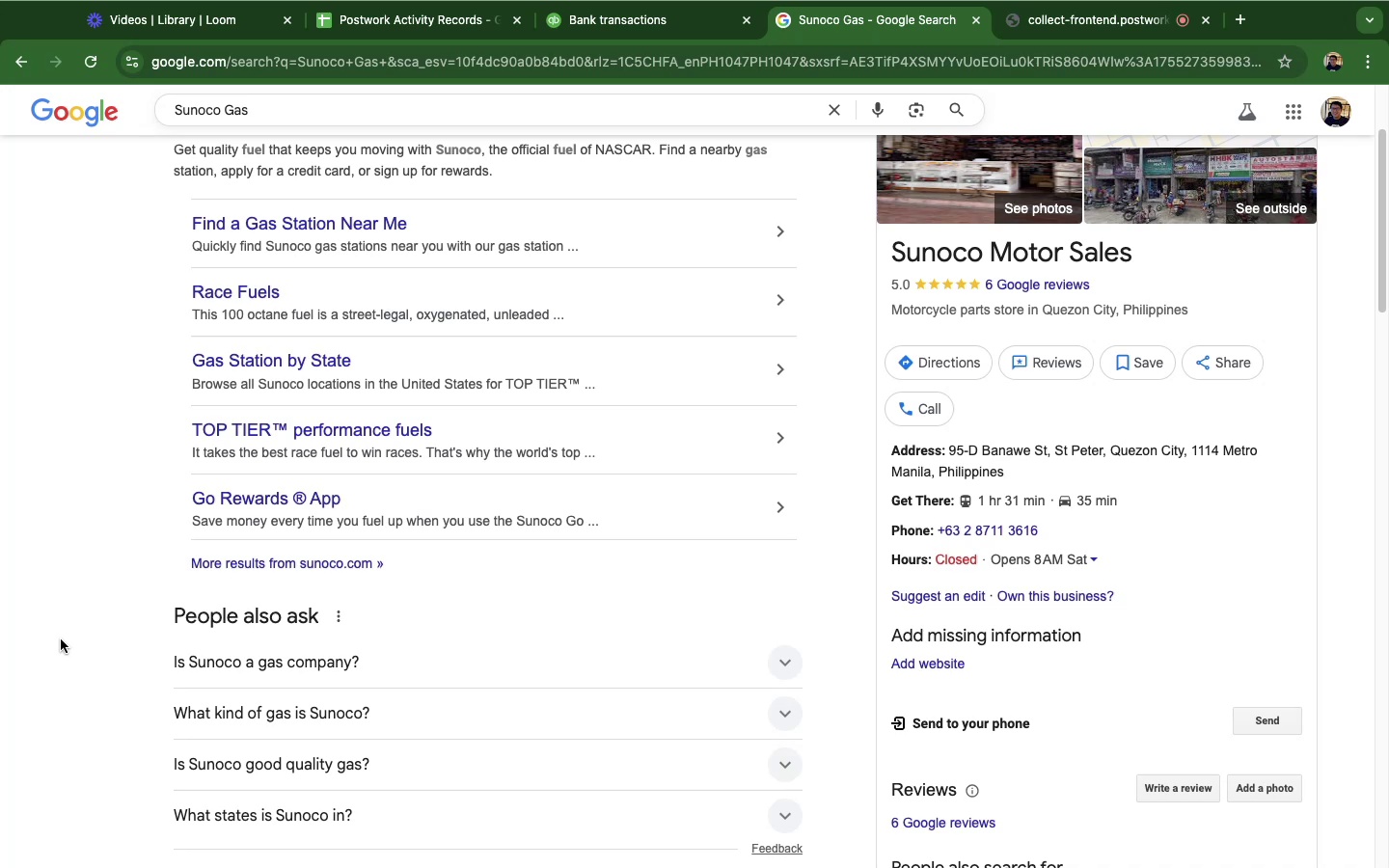 
scroll: coordinate [60, 640], scroll_direction: down, amount: 37.0
 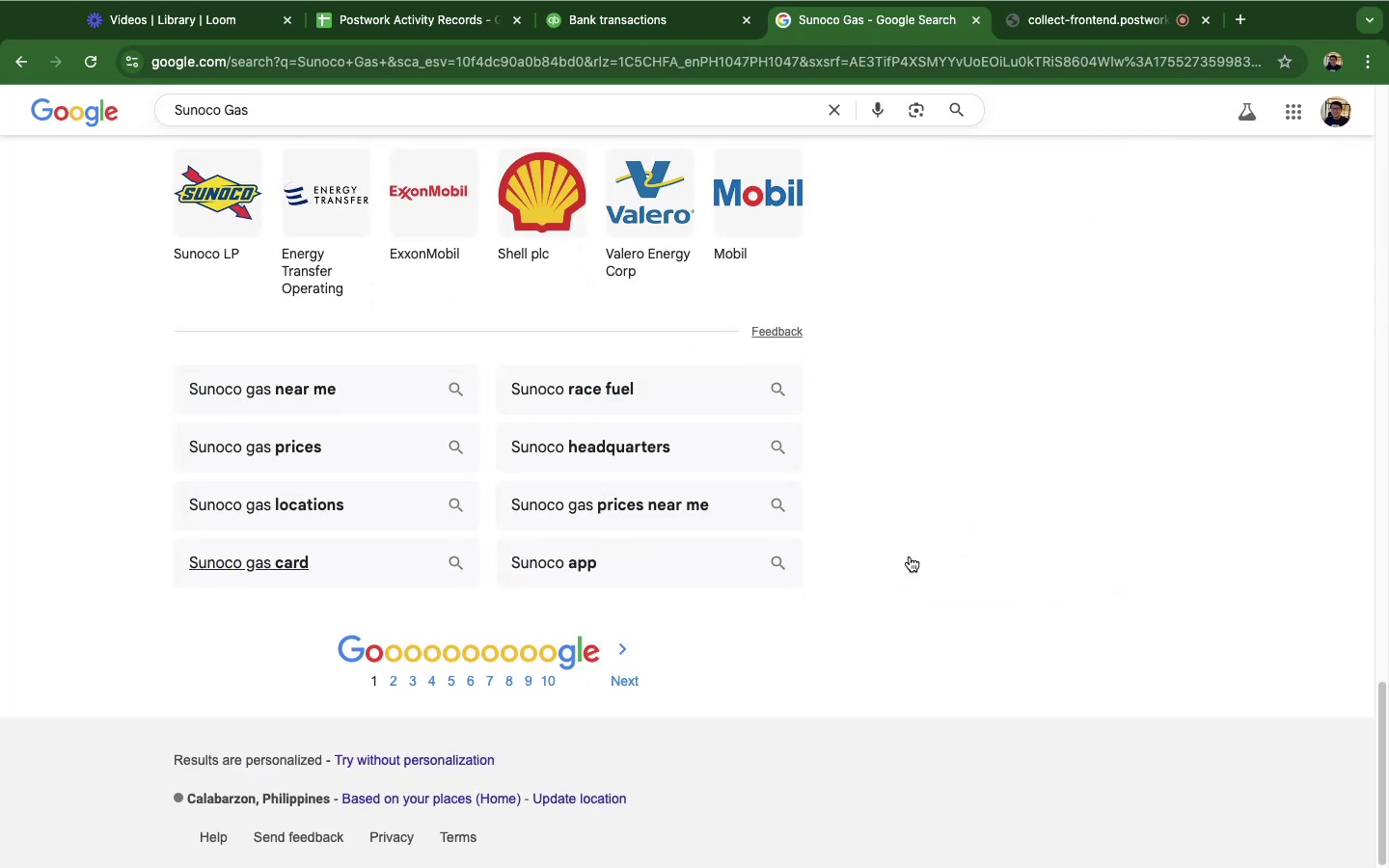 
scroll: coordinate [1266, 615], scroll_direction: up, amount: 29.0
 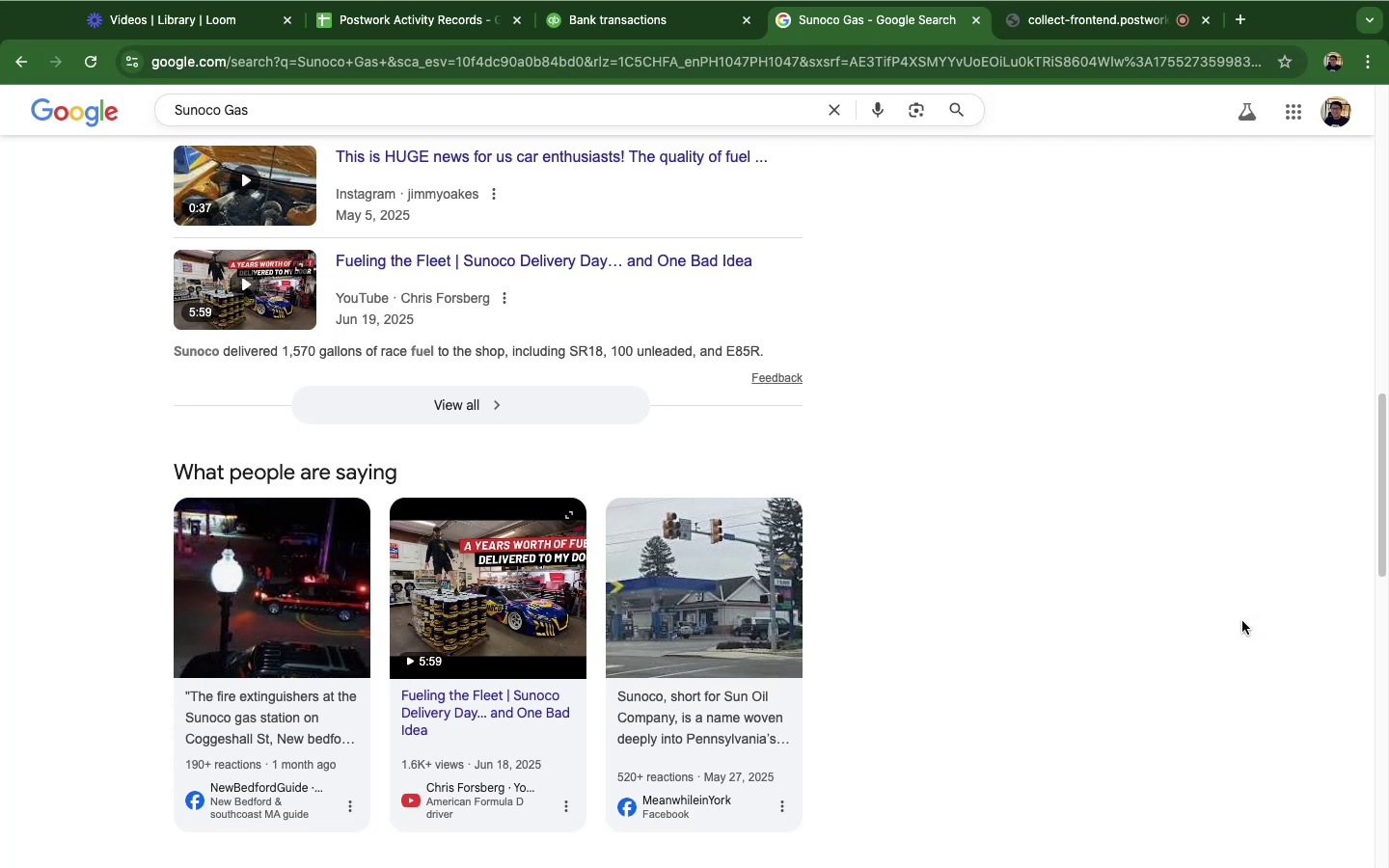 
wait(5.35)
 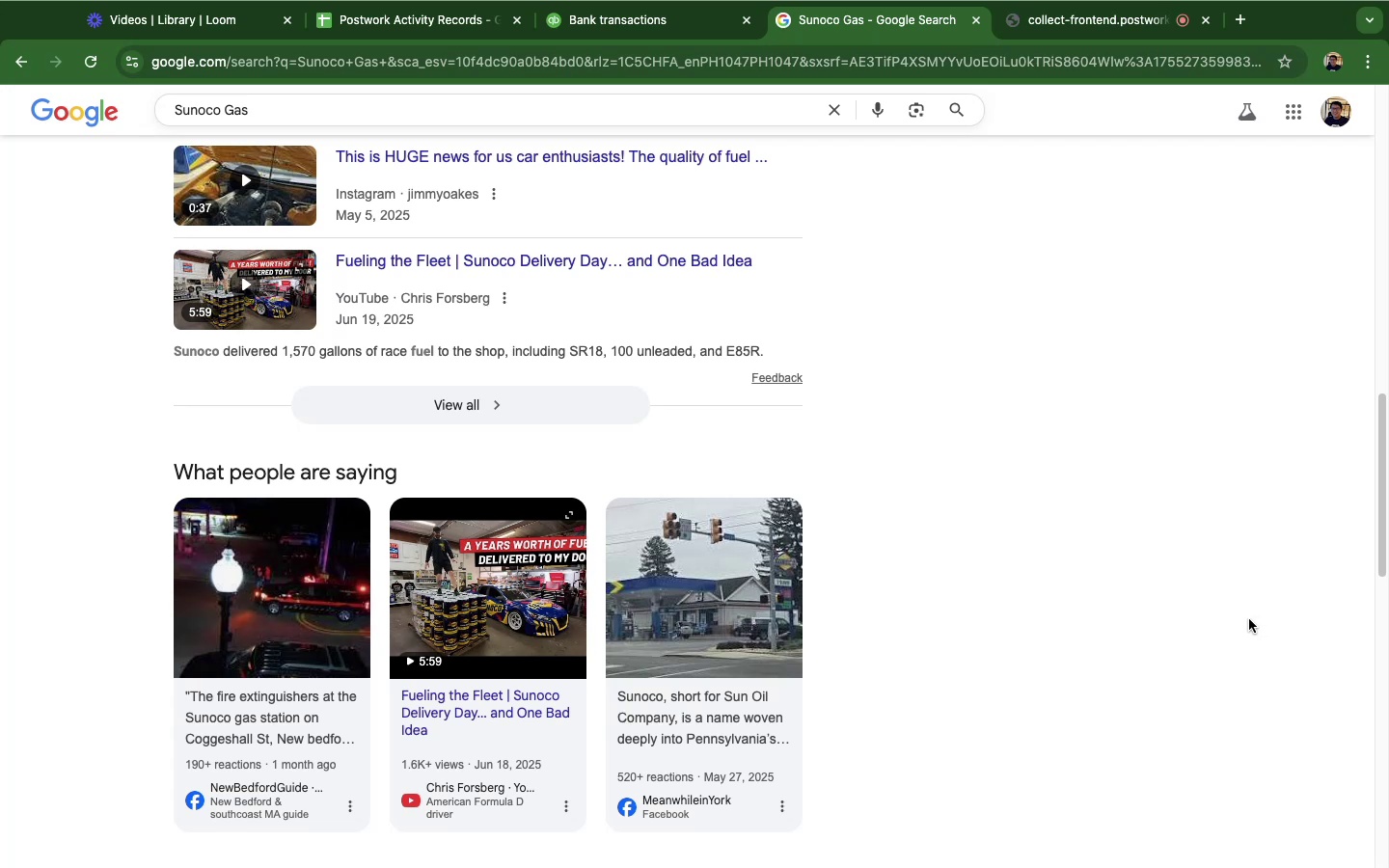 
scroll: coordinate [81, 569], scroll_direction: up, amount: 40.0
 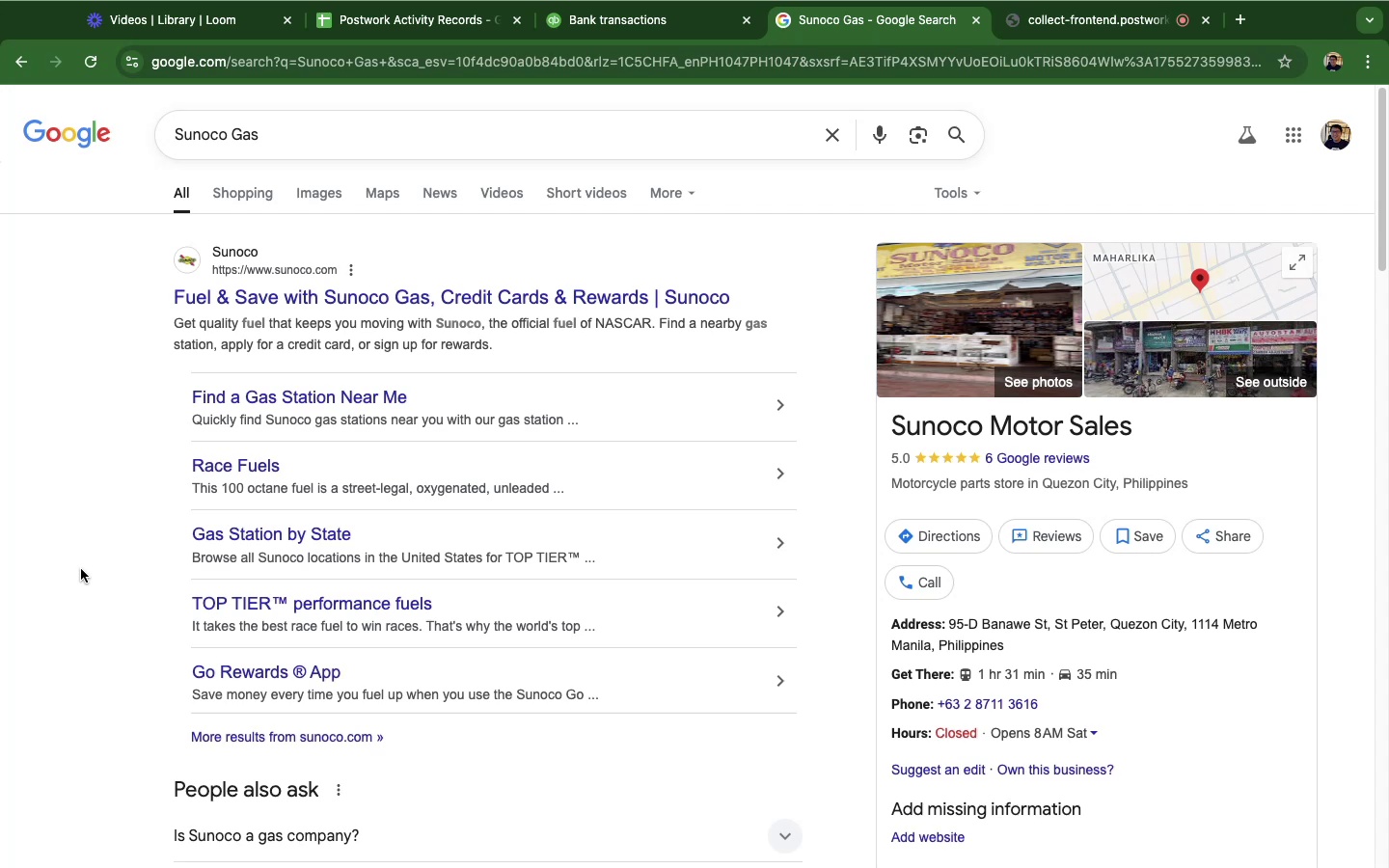 
wait(7.46)
 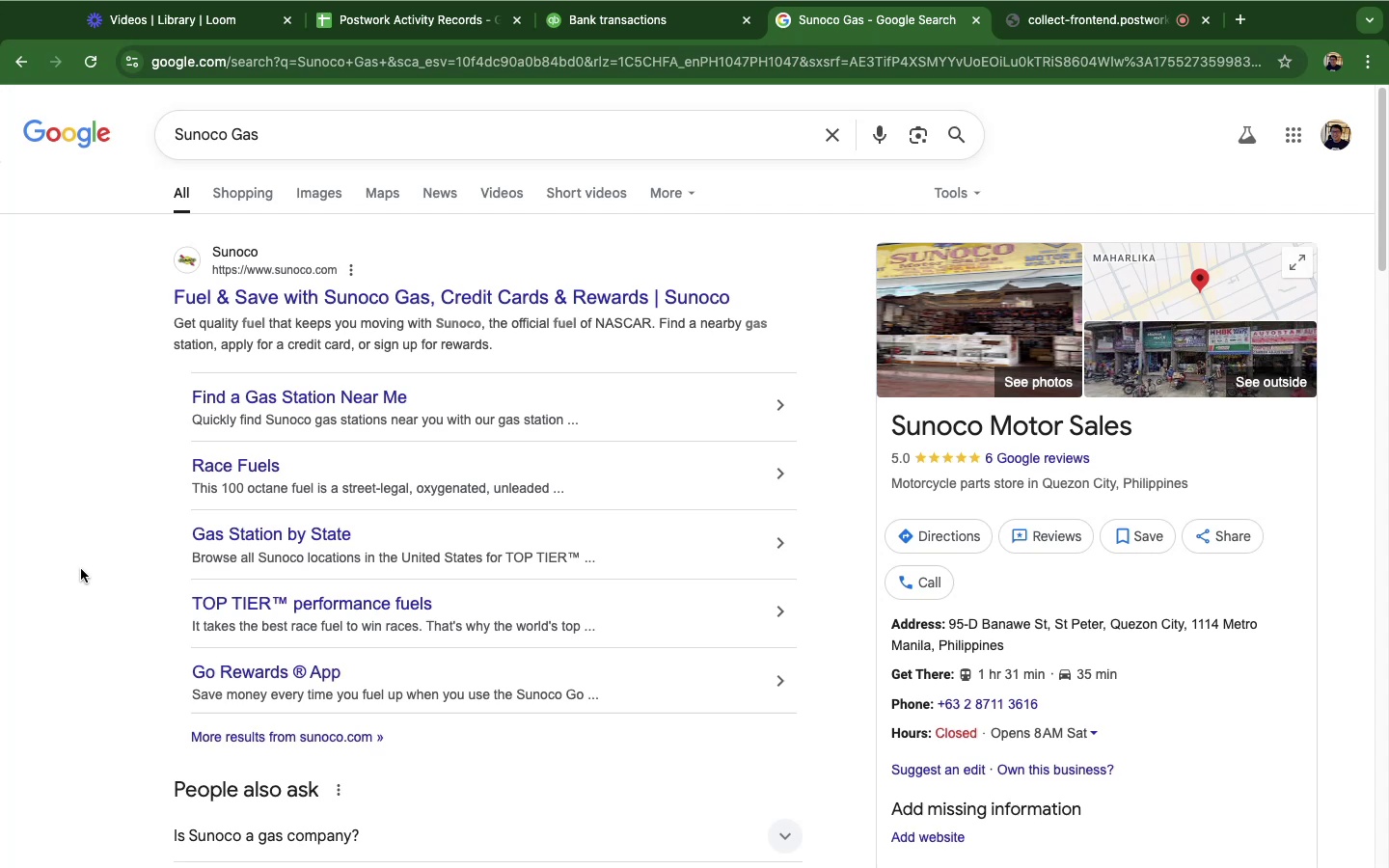 
left_click([641, 14])
 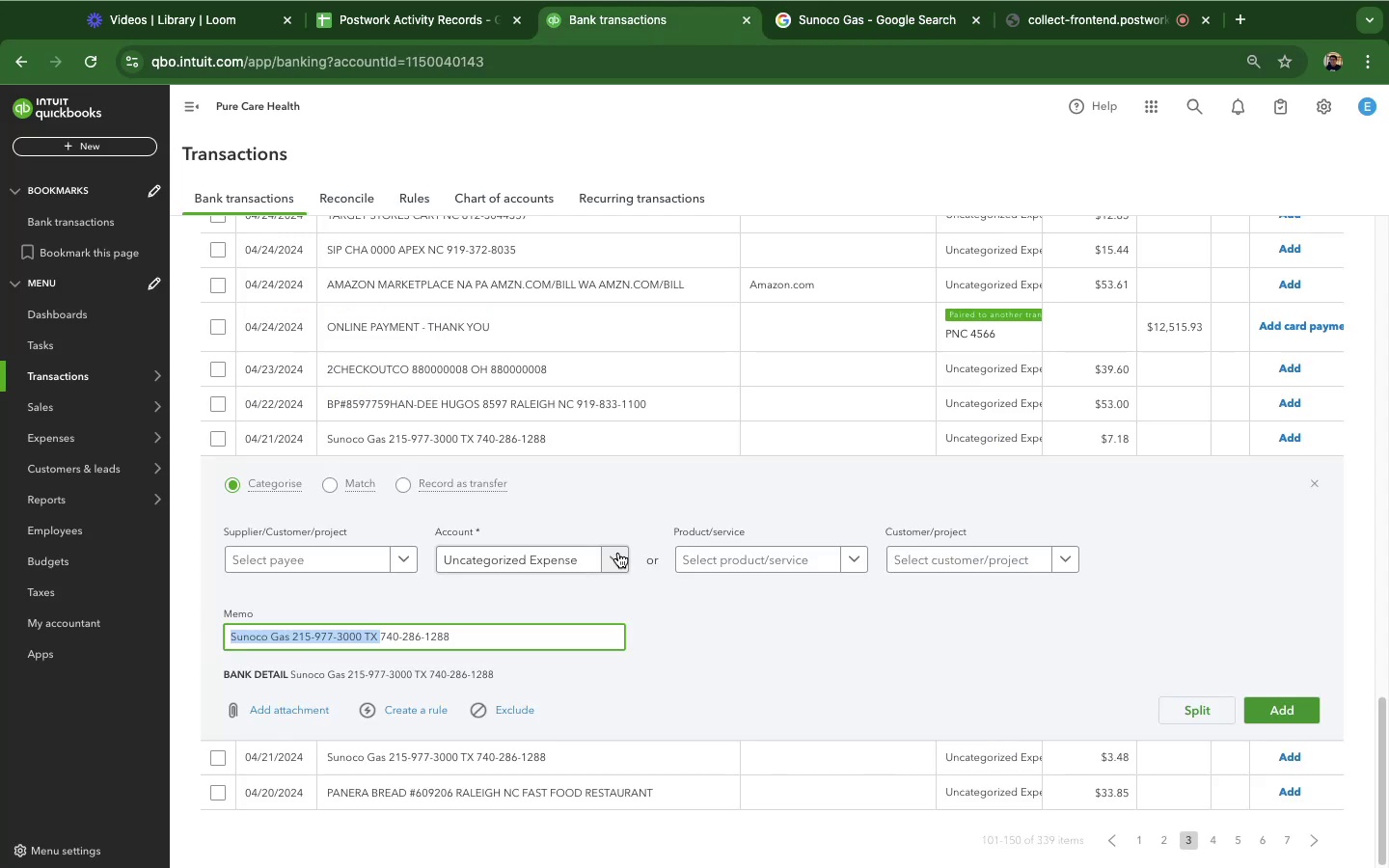 
left_click([559, 558])
 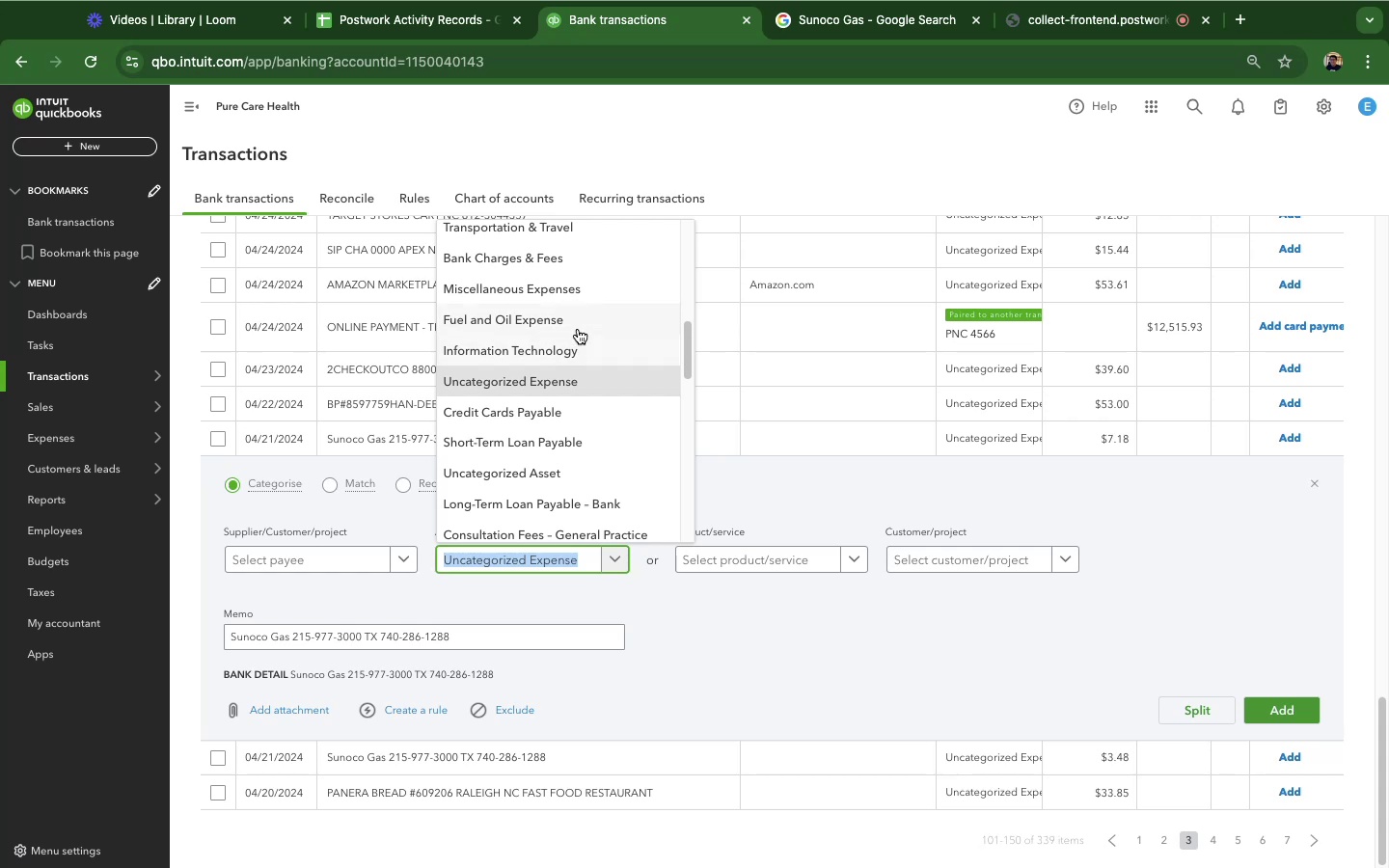 
left_click([568, 316])
 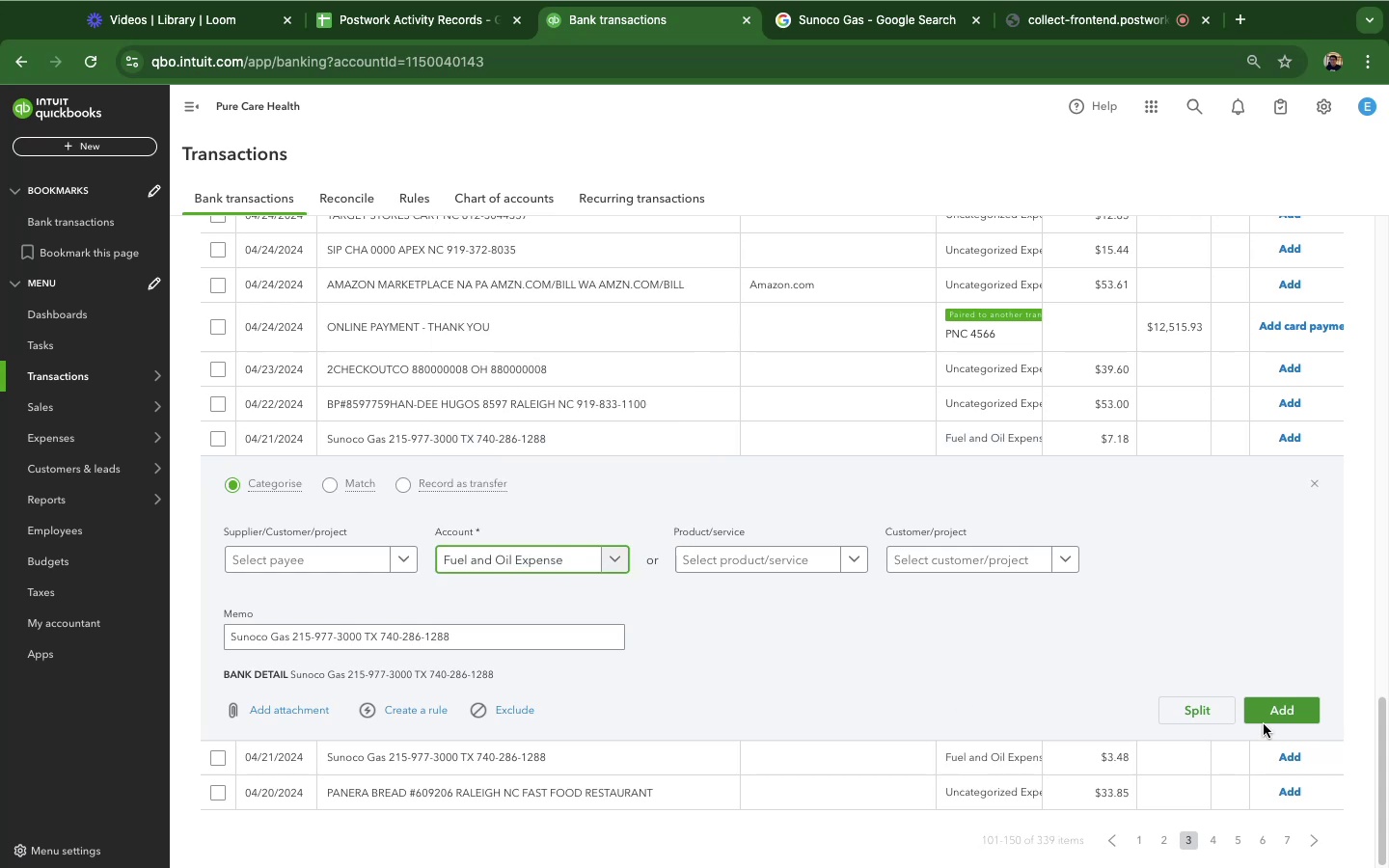 
left_click([1266, 703])
 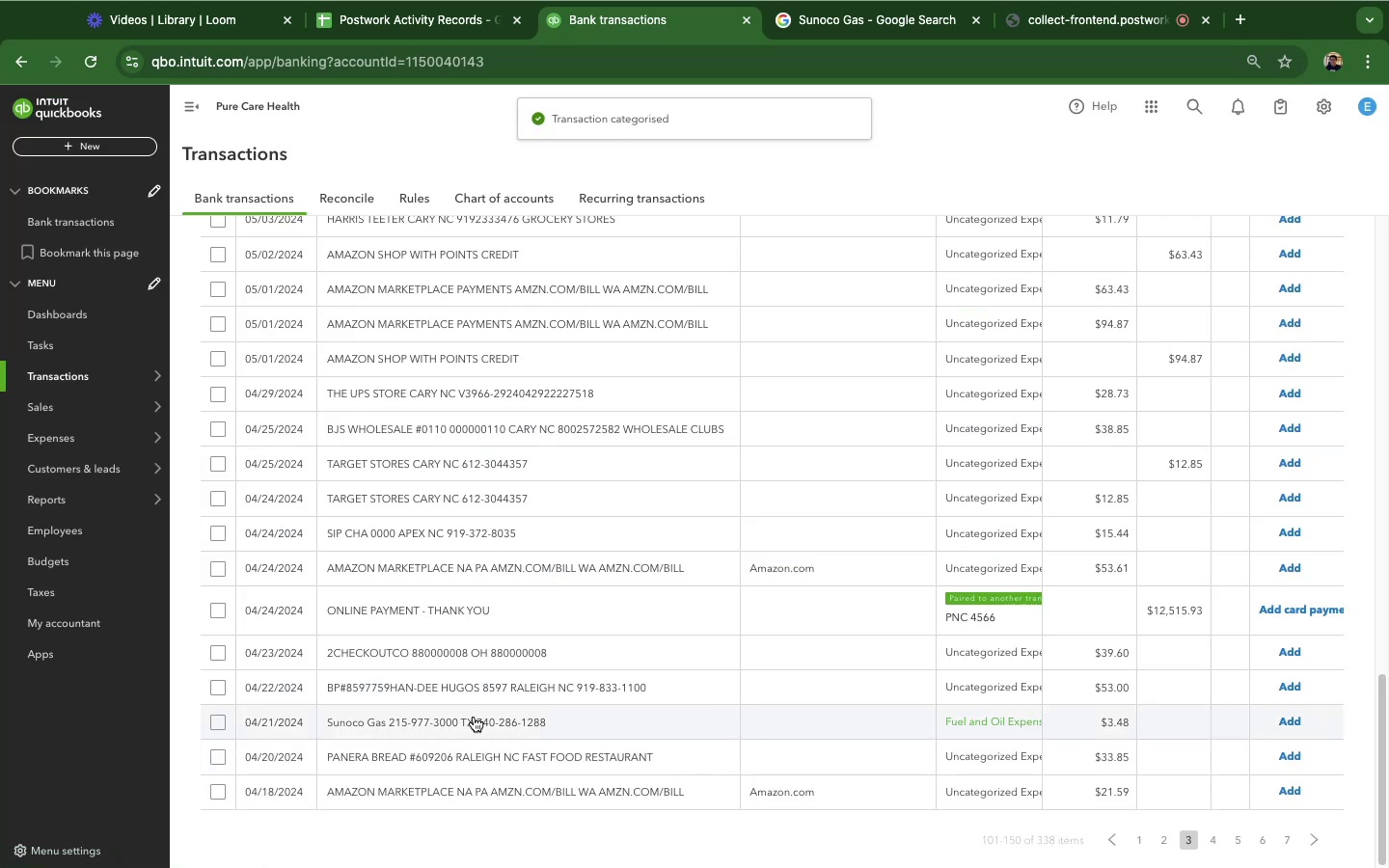 
wait(5.22)
 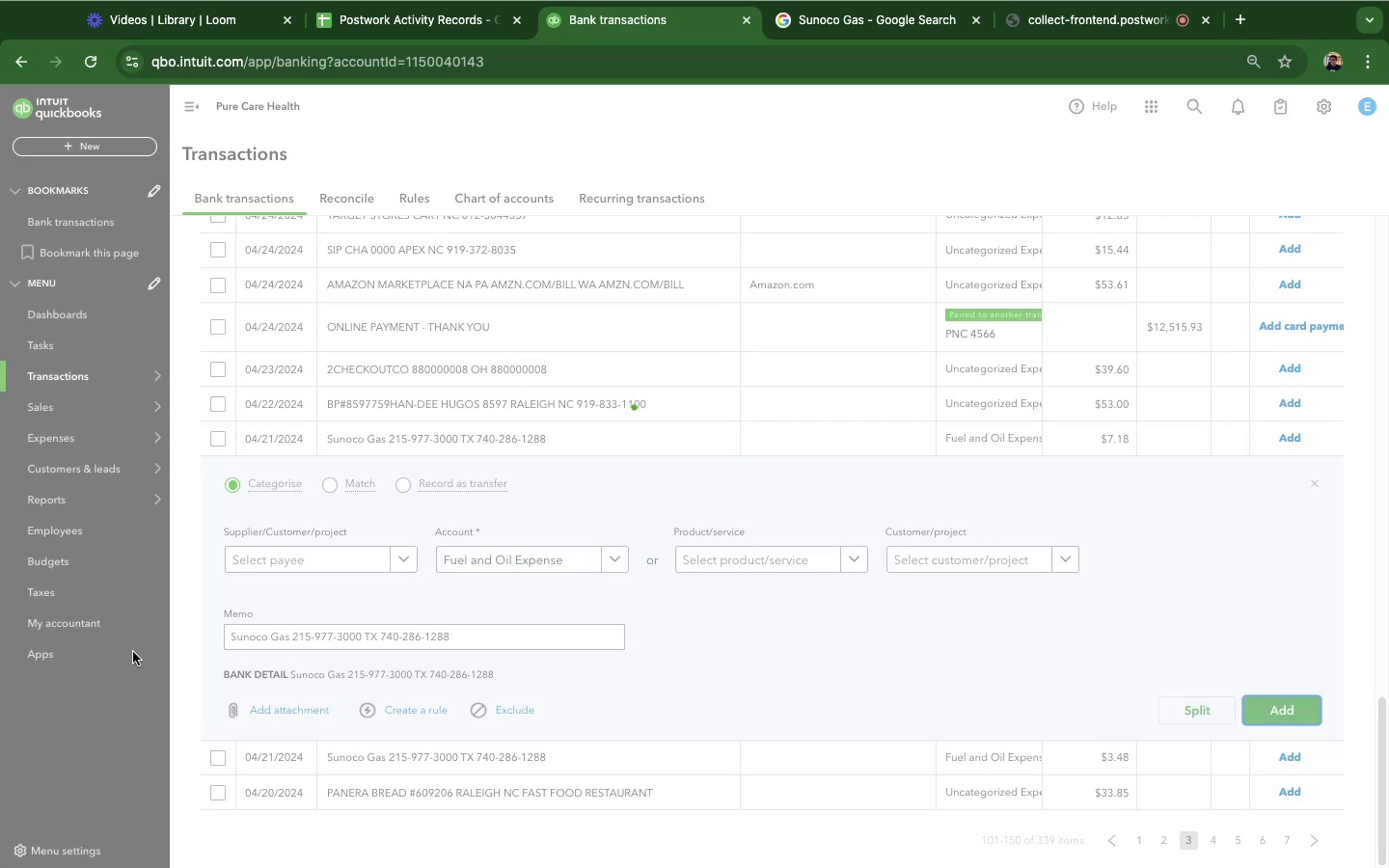 
scroll: coordinate [489, 750], scroll_direction: down, amount: 21.0
 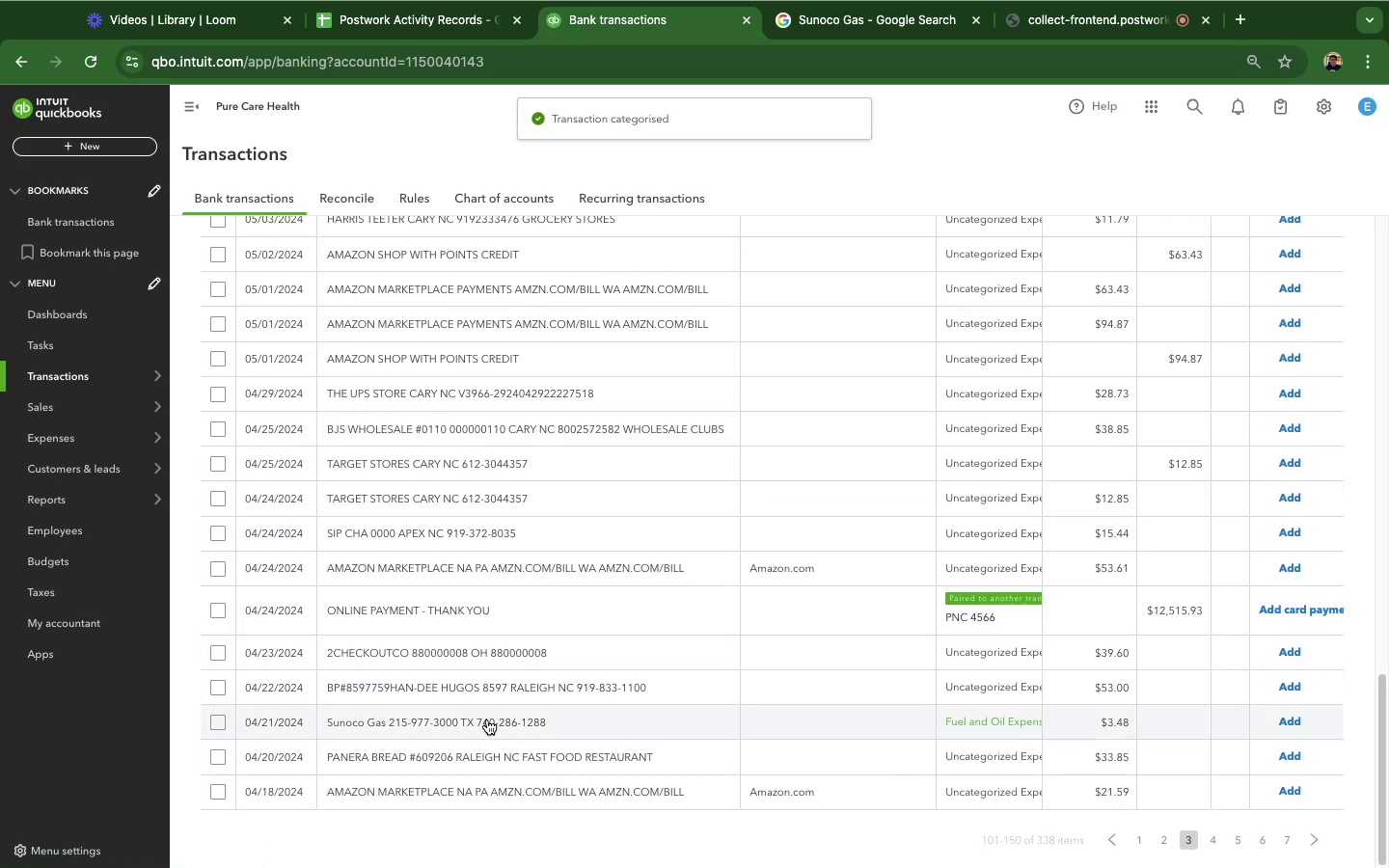 
left_click([488, 719])
 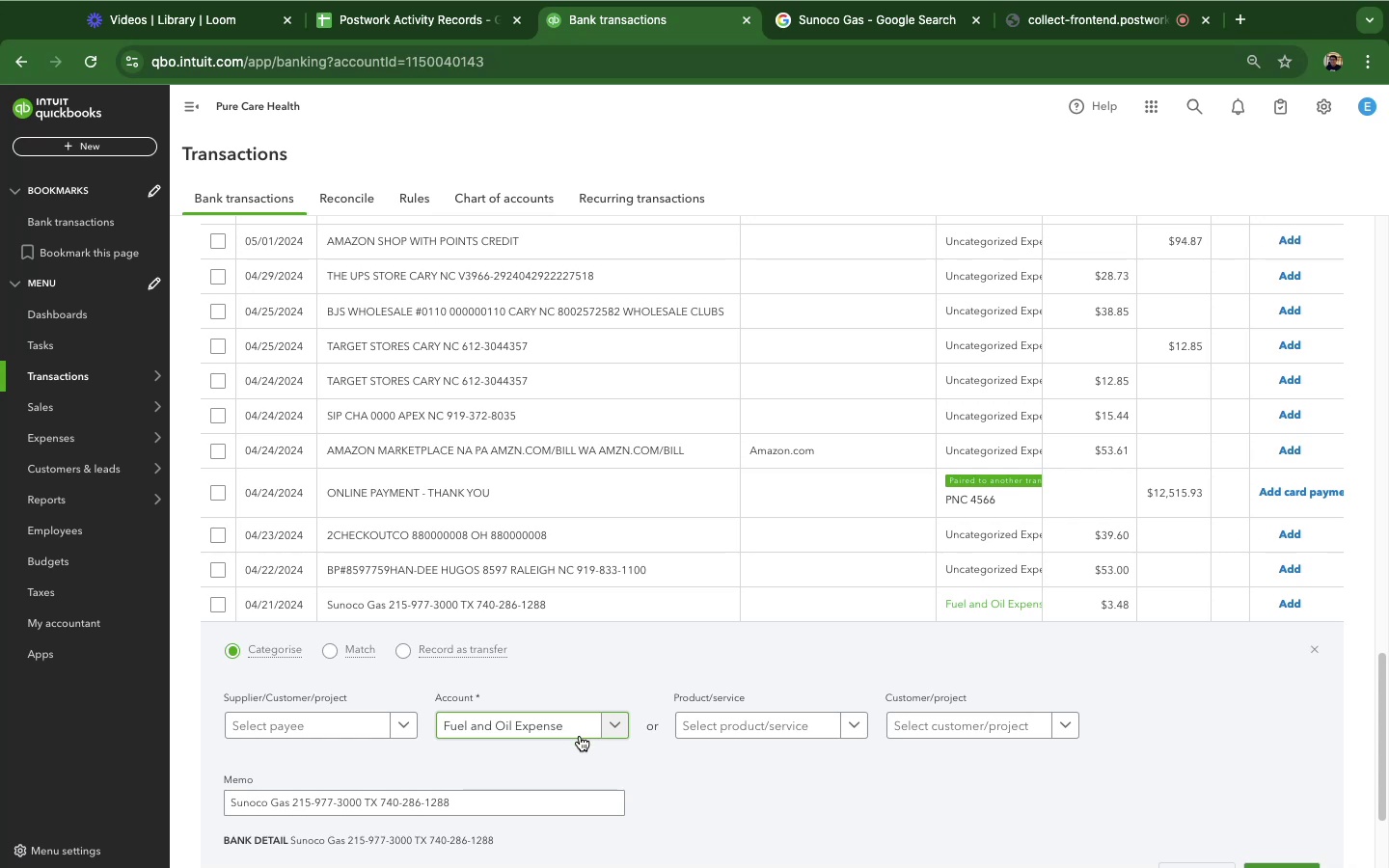 
scroll: coordinate [1219, 736], scroll_direction: down, amount: 12.0
 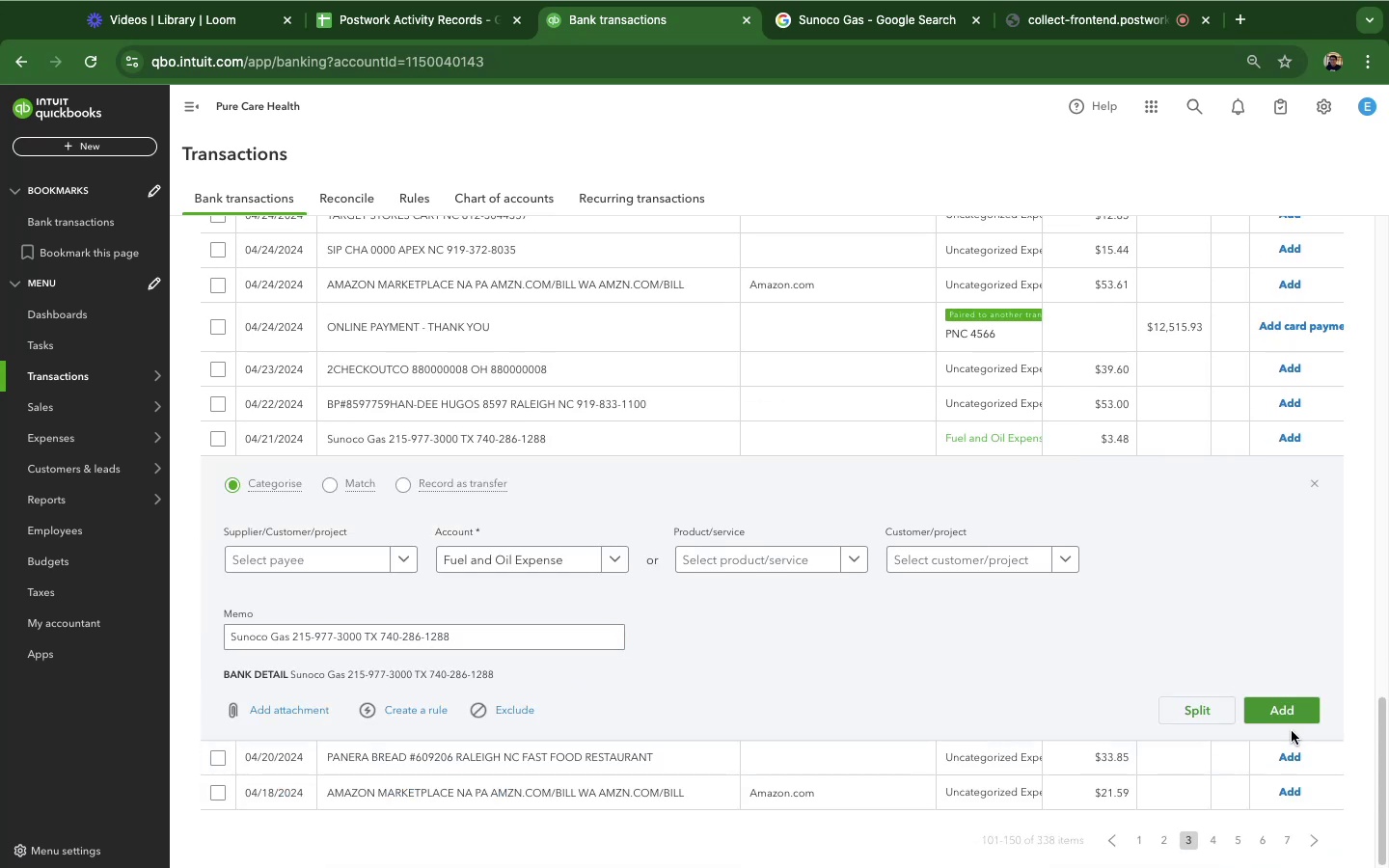 
left_click([1292, 715])
 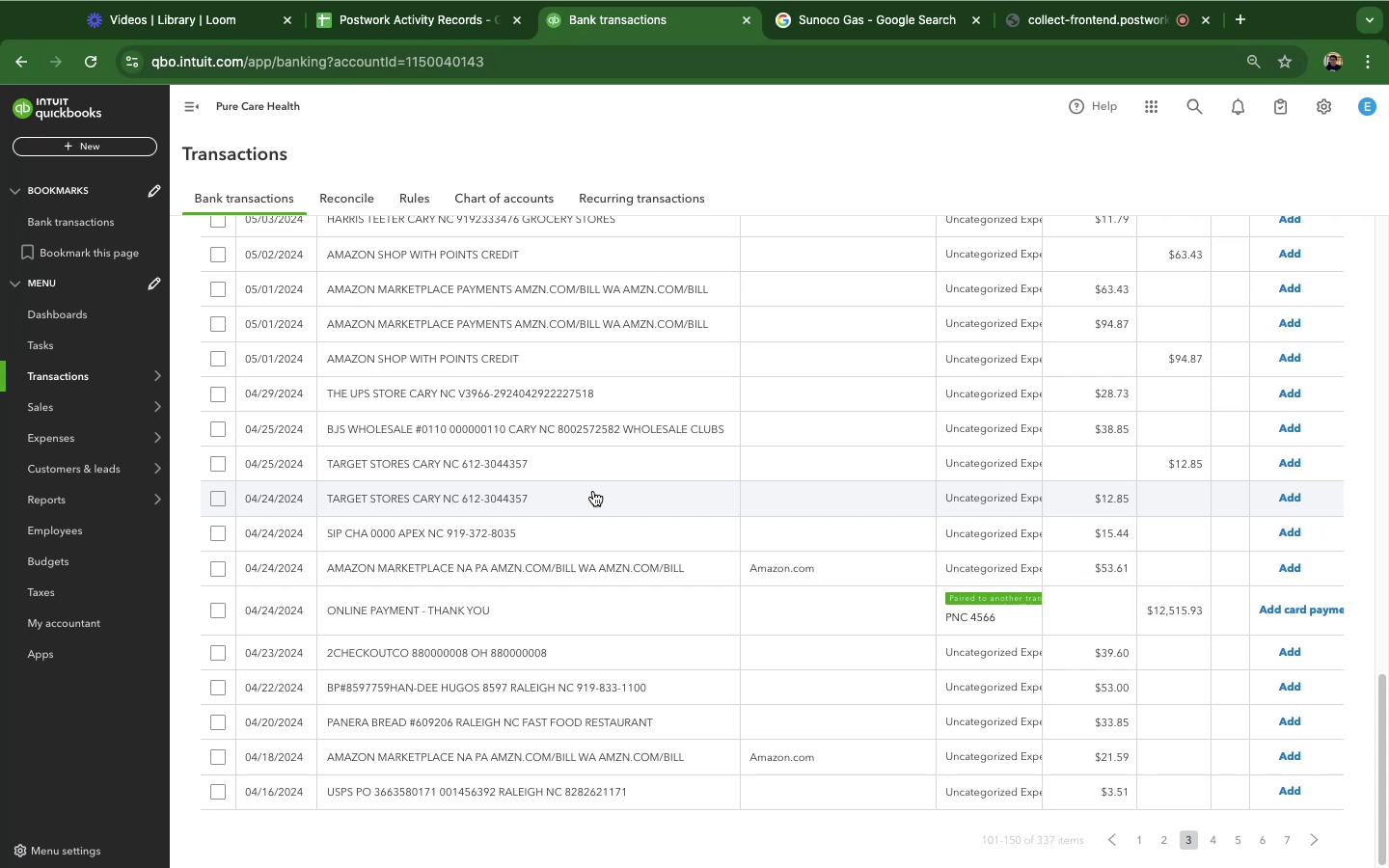 
wait(26.13)
 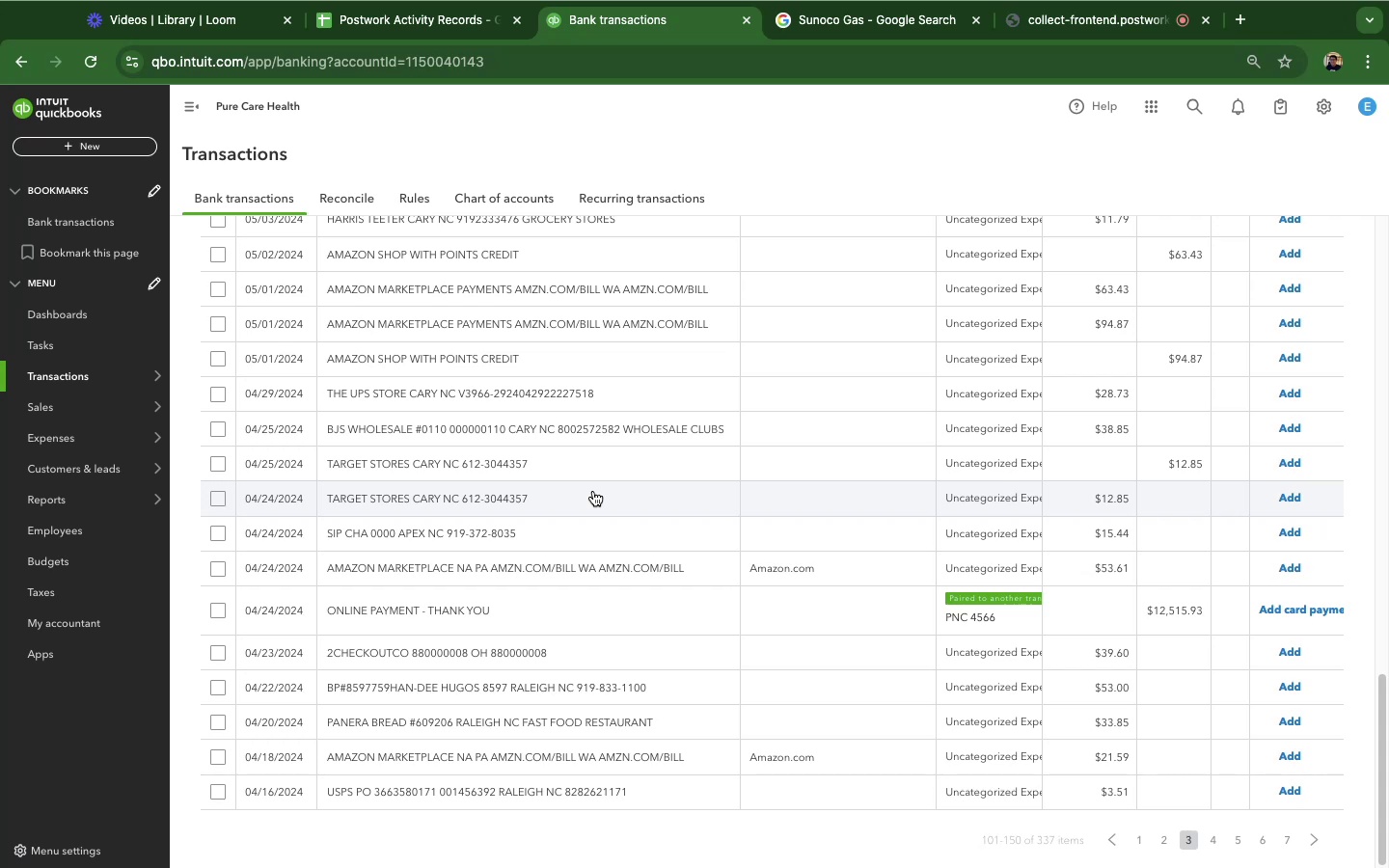 
scroll: coordinate [772, 586], scroll_direction: down, amount: 5.0
 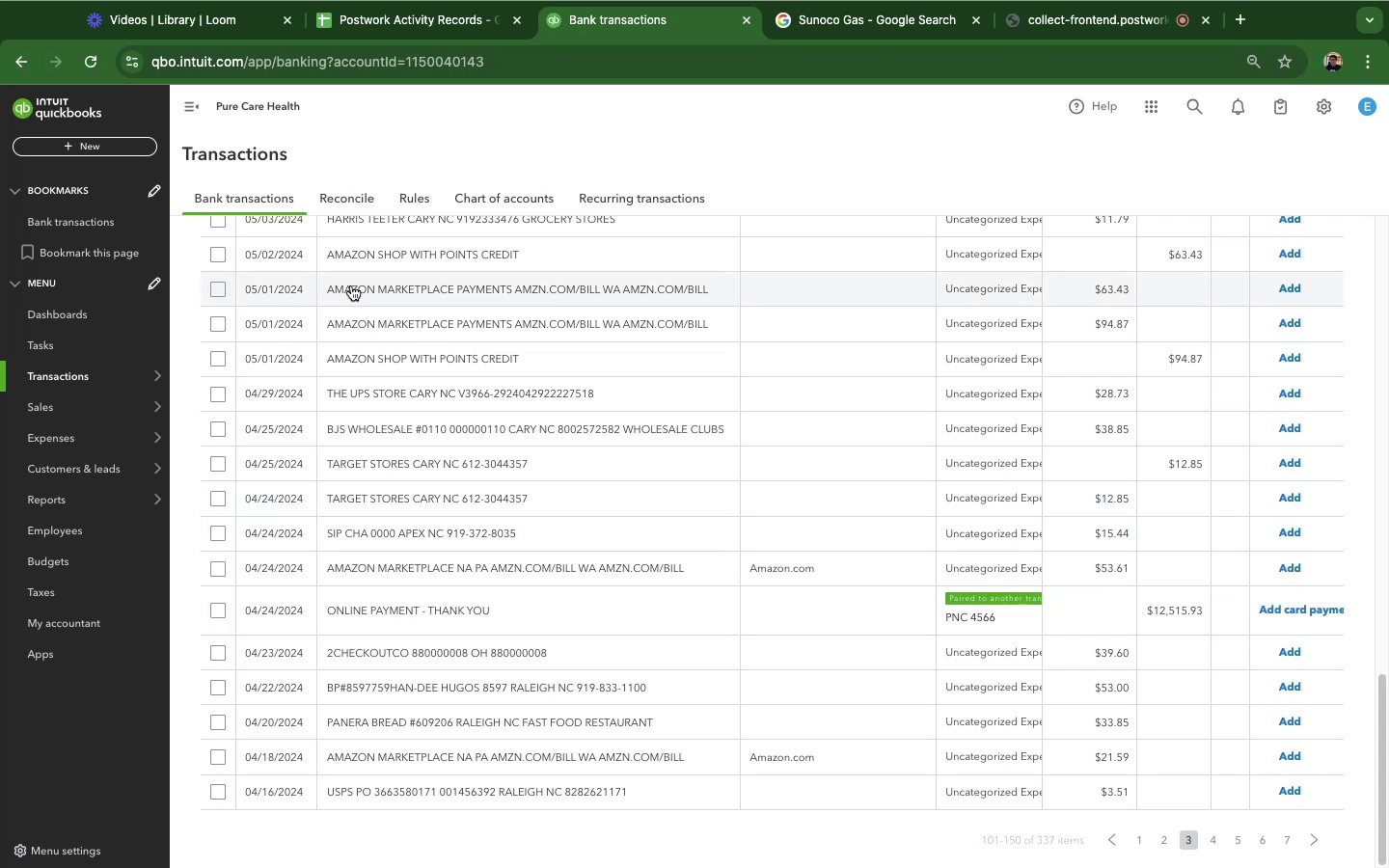 
scroll: coordinate [367, 298], scroll_direction: up, amount: 3.0
 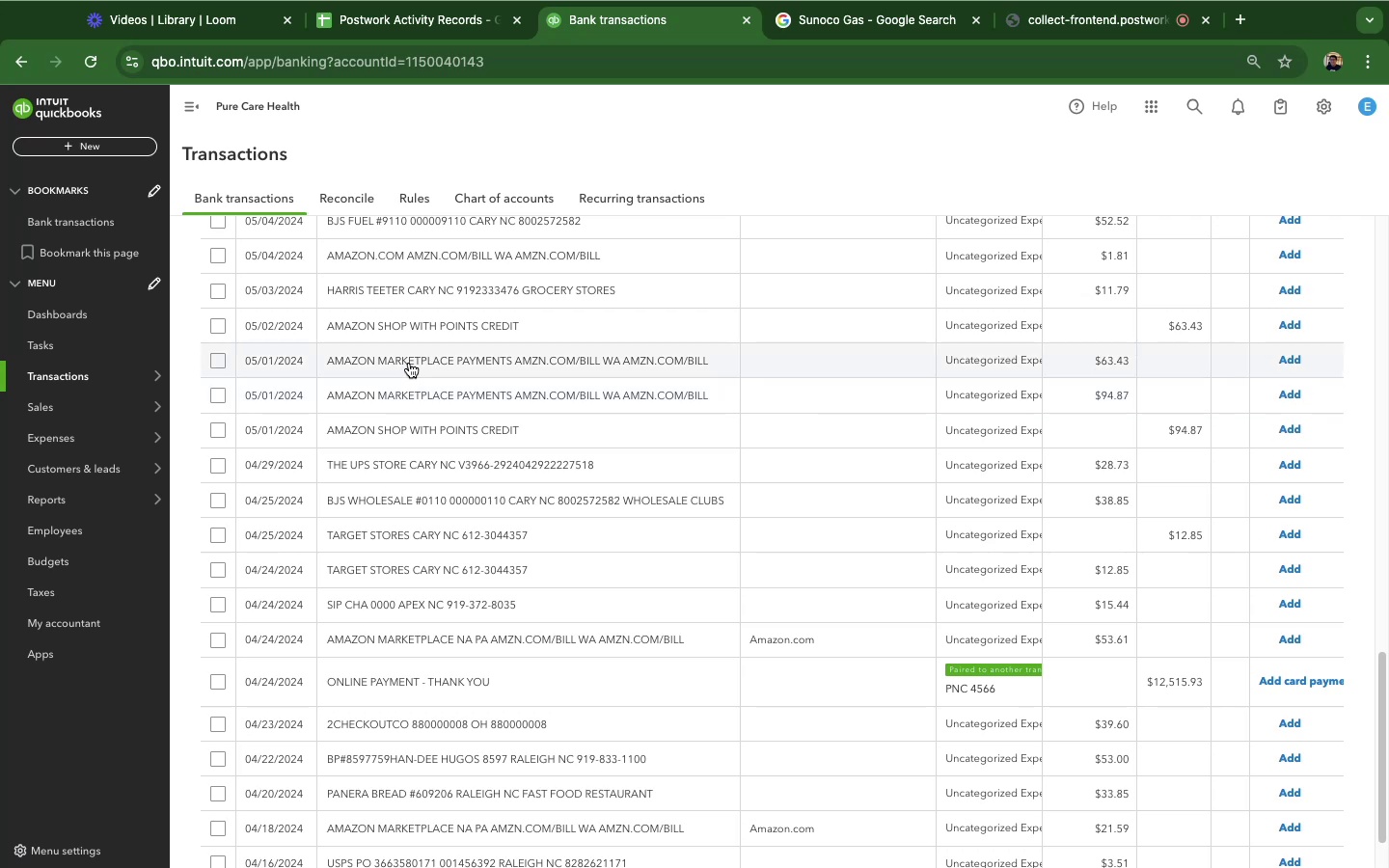 
left_click([403, 327])
 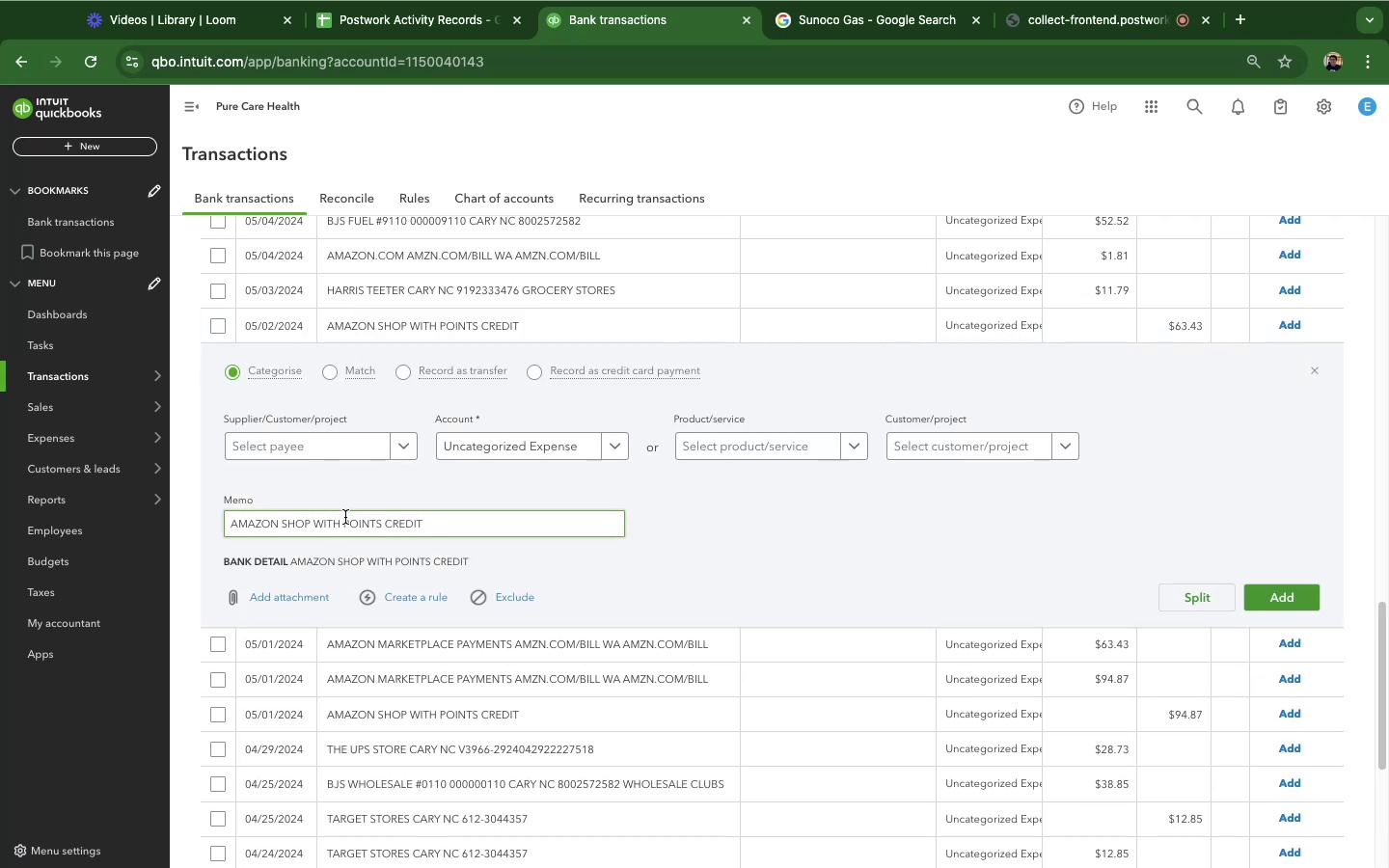 
left_click([537, 451])
 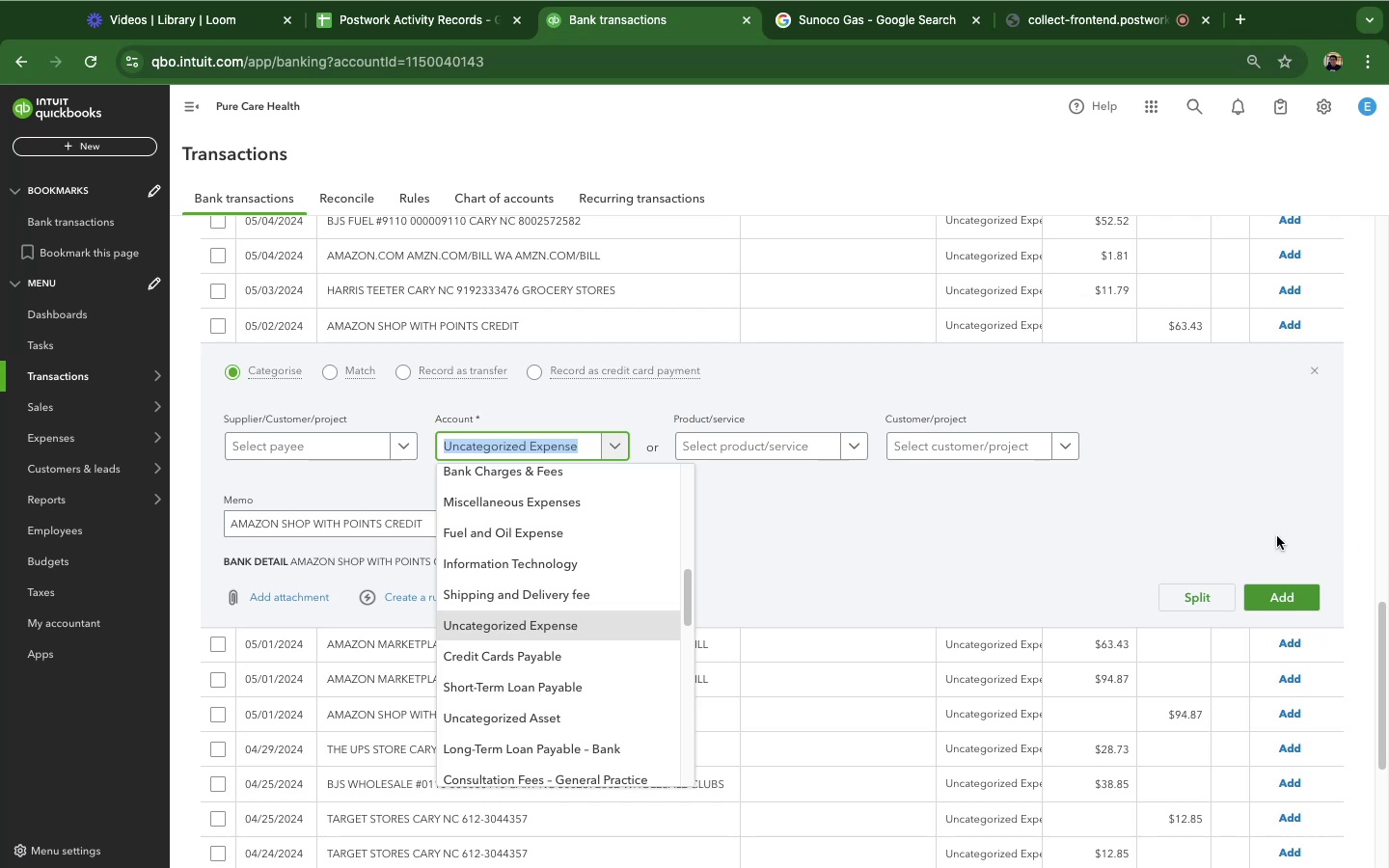 
scroll: coordinate [528, 614], scroll_direction: down, amount: 12.0
 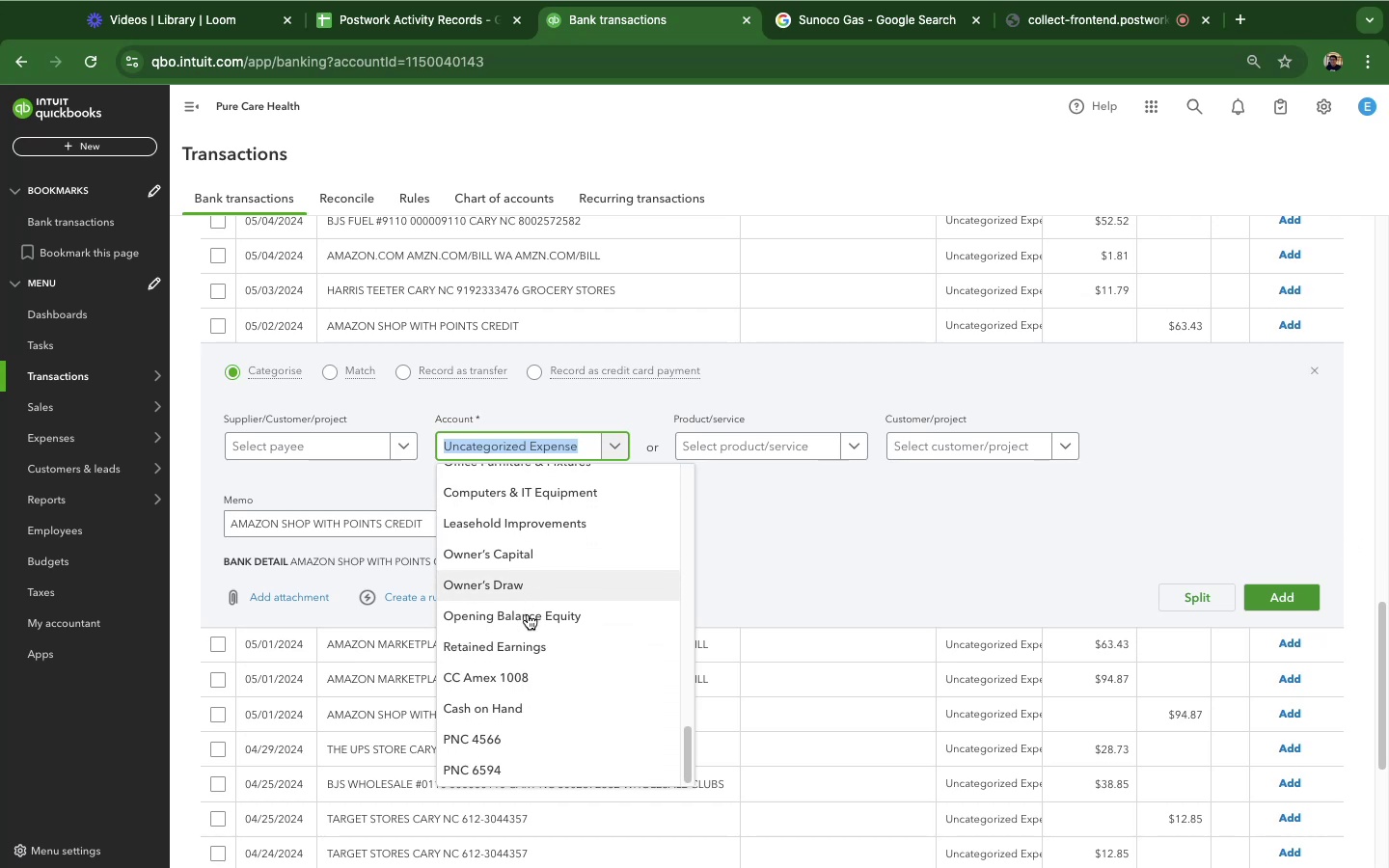 
scroll: coordinate [528, 614], scroll_direction: up, amount: 42.0
 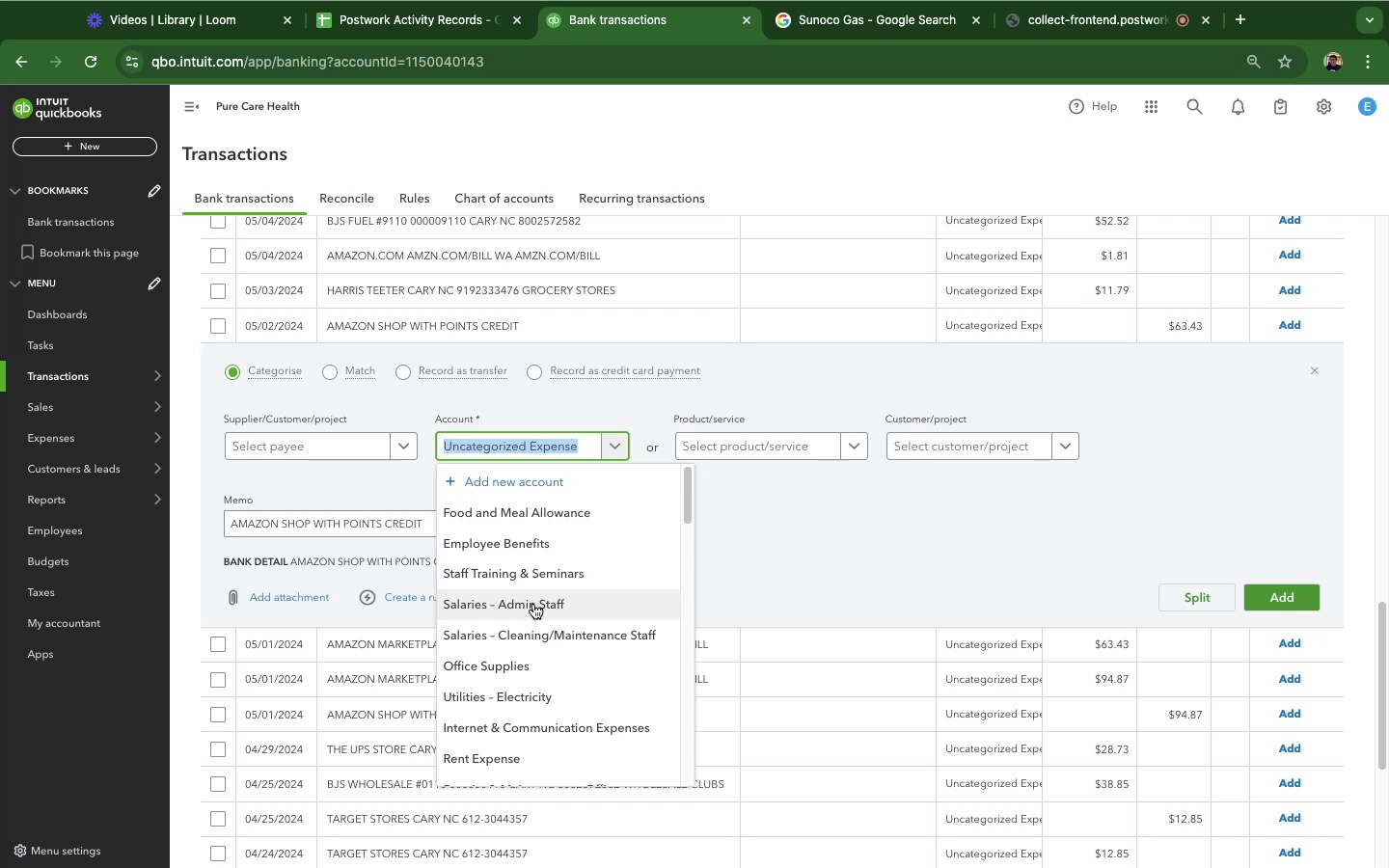 
mouse_move([540, 666])
 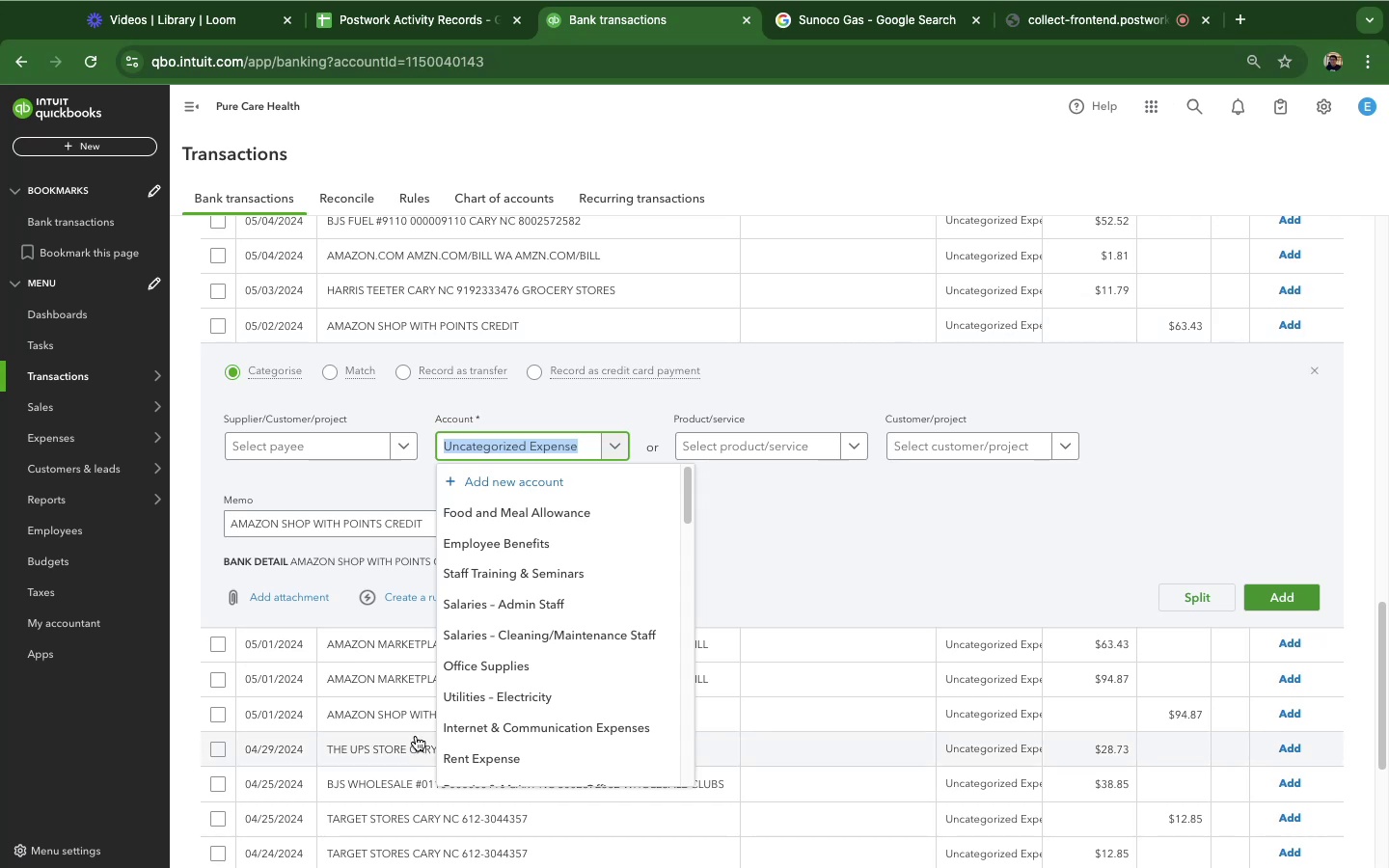 
wait(6.44)
 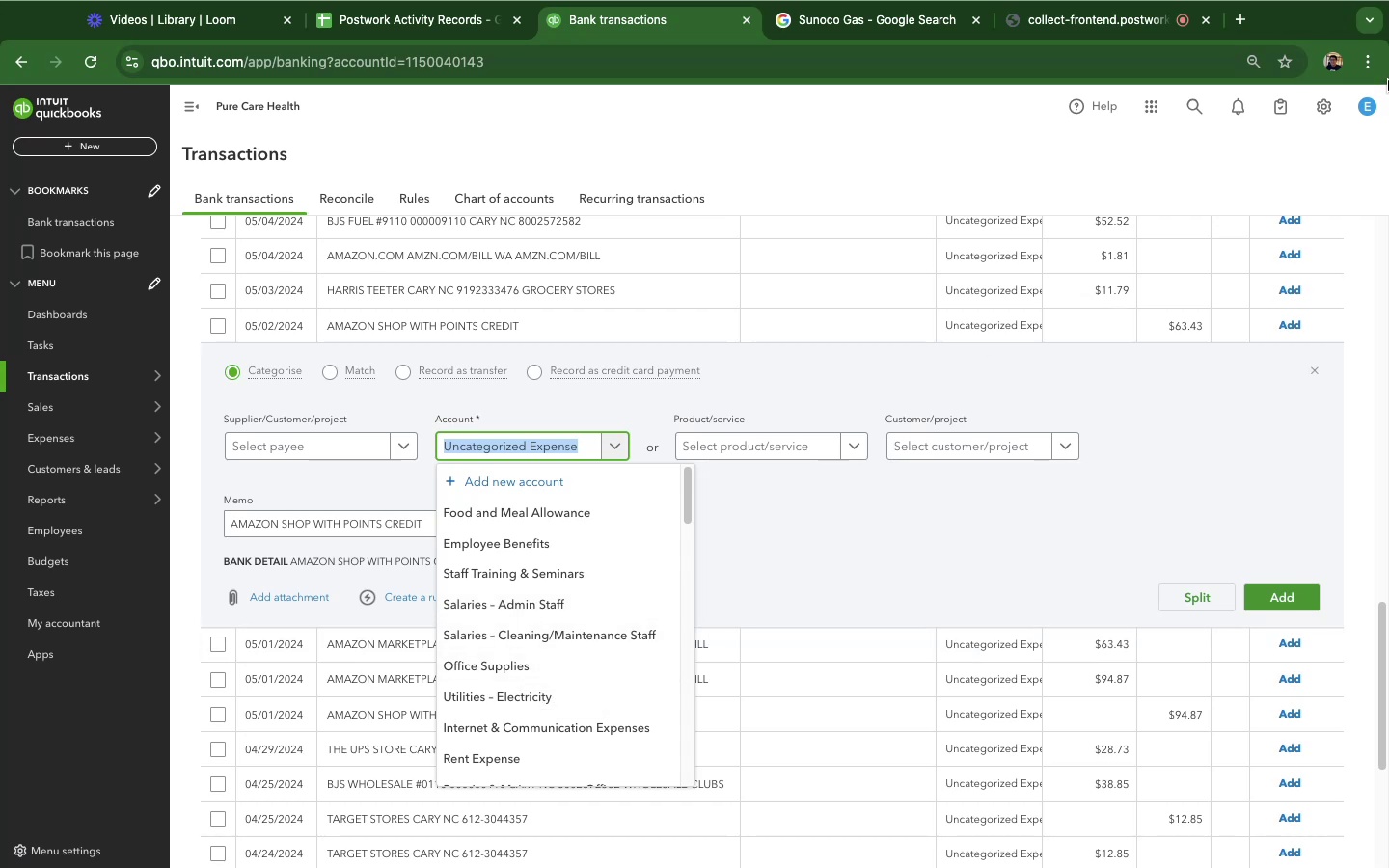 
left_click([189, 331])
 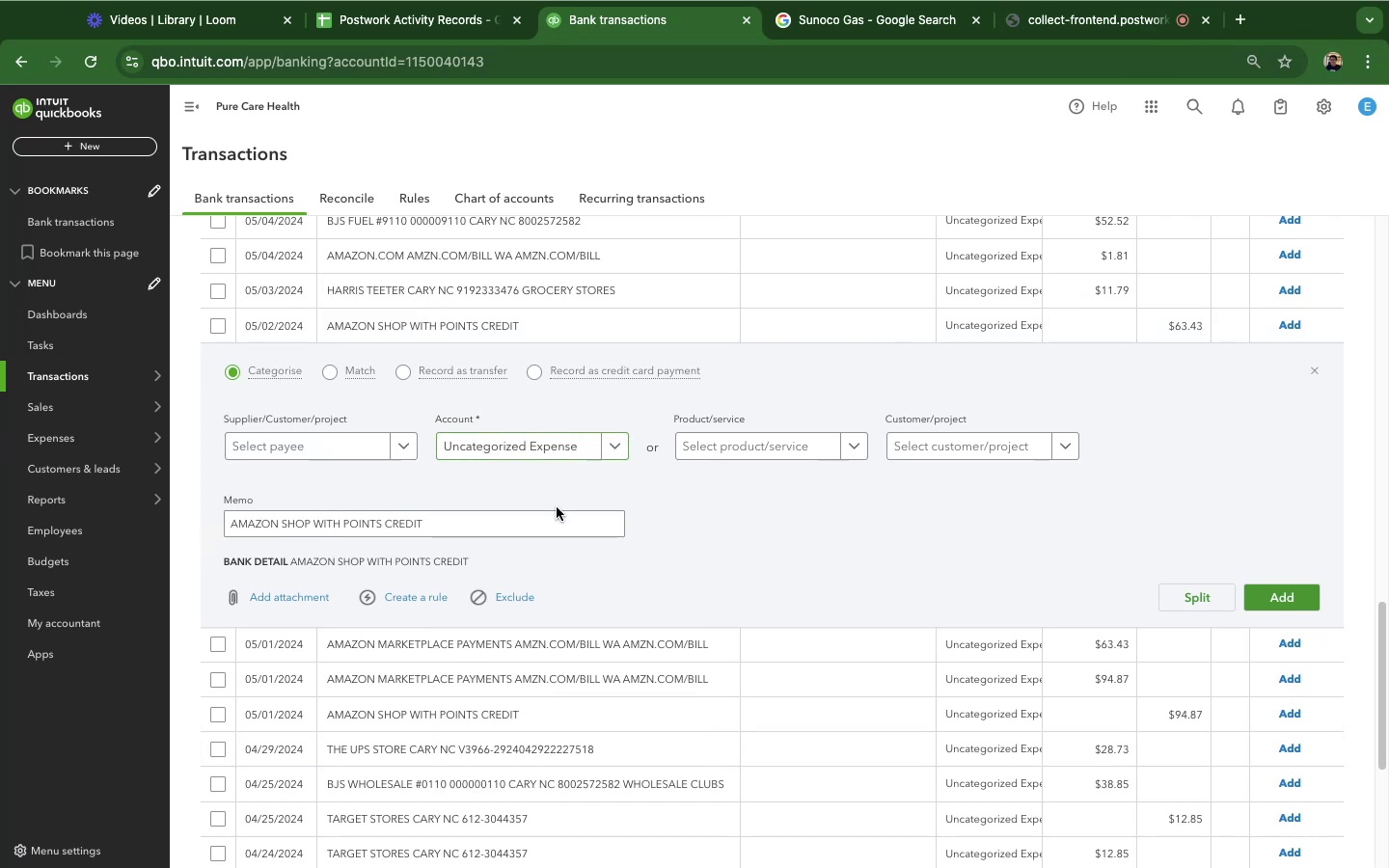 
scroll: coordinate [551, 515], scroll_direction: up, amount: 1.0
 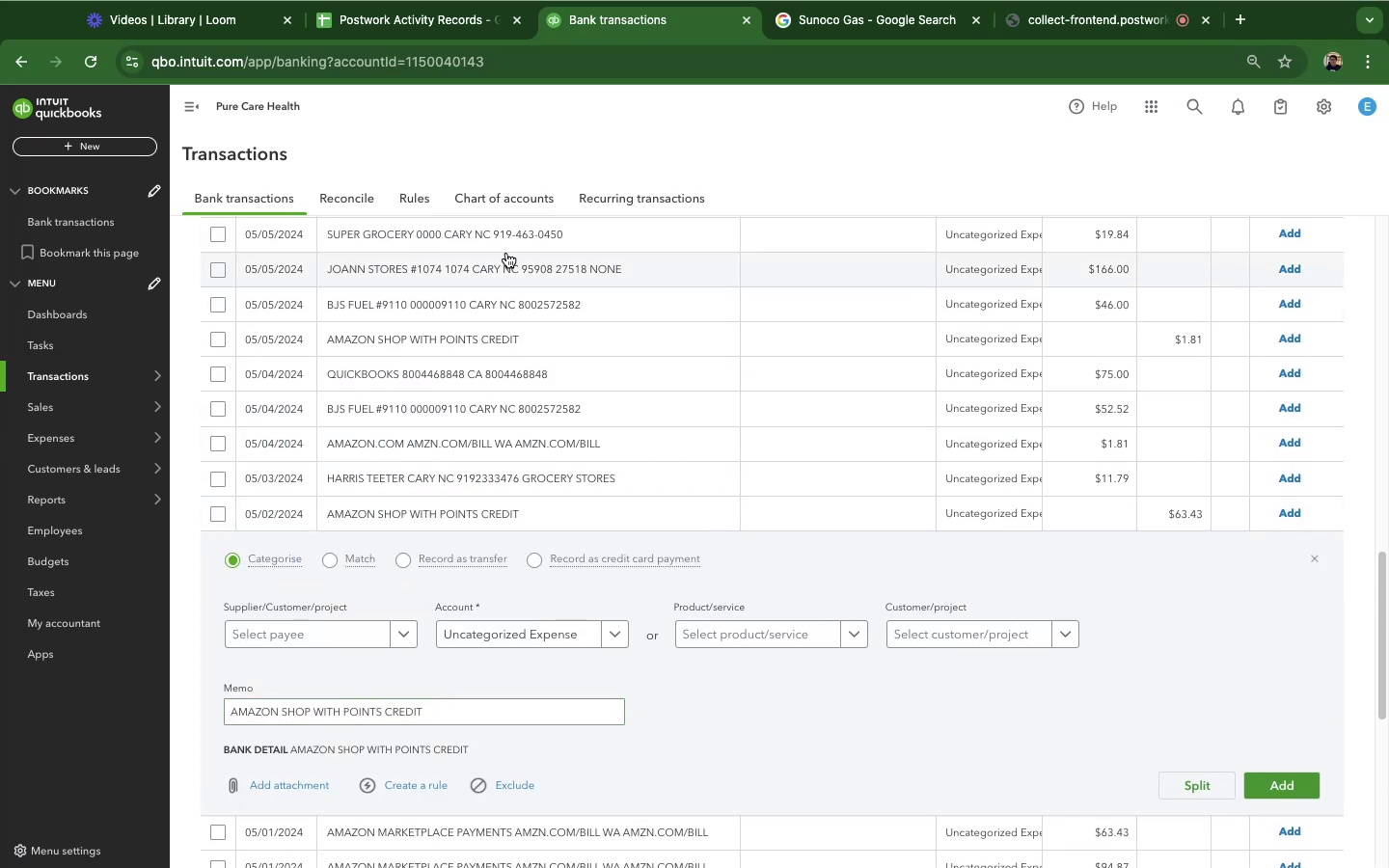 
left_click([503, 244])
 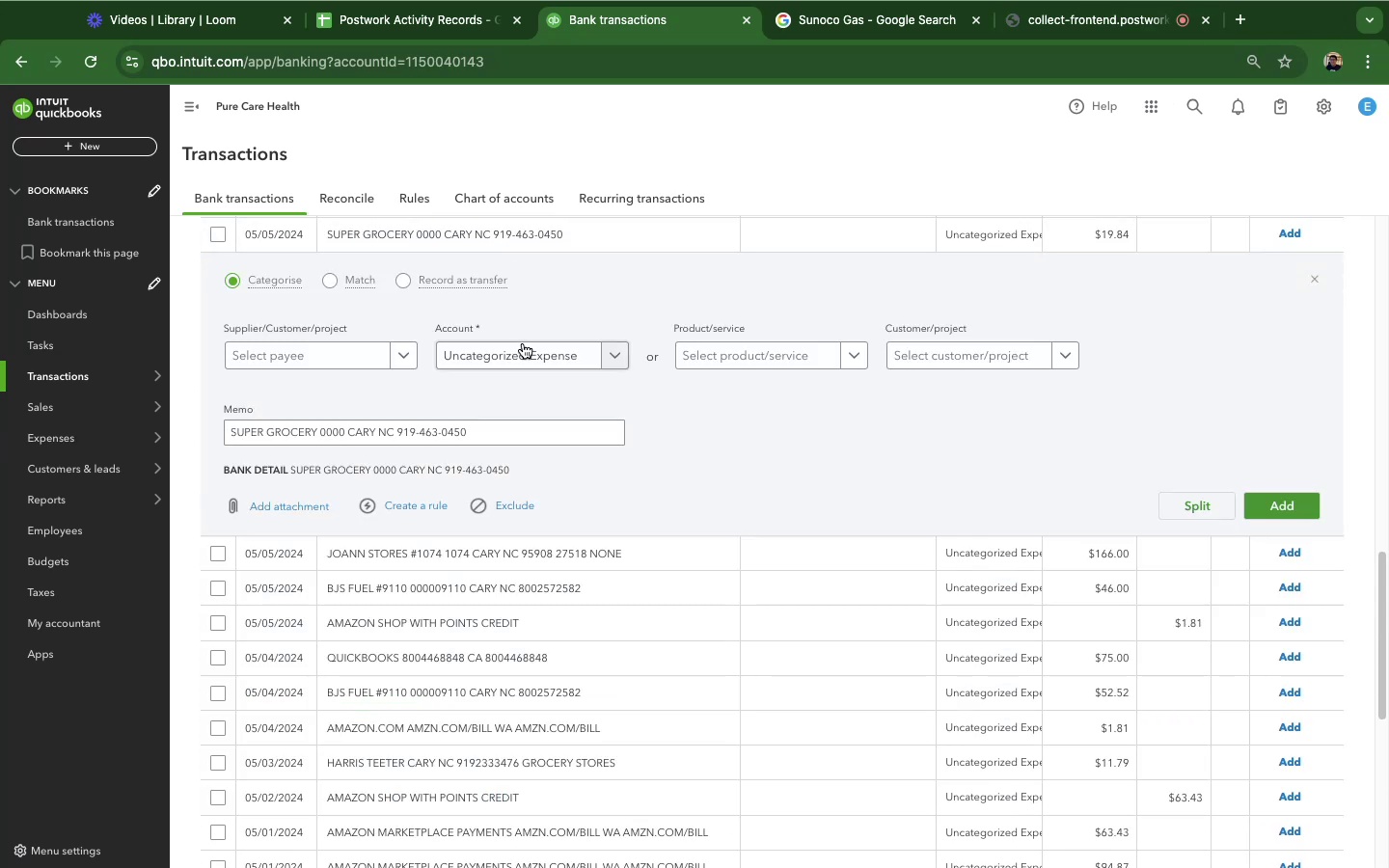 
left_click([516, 359])
 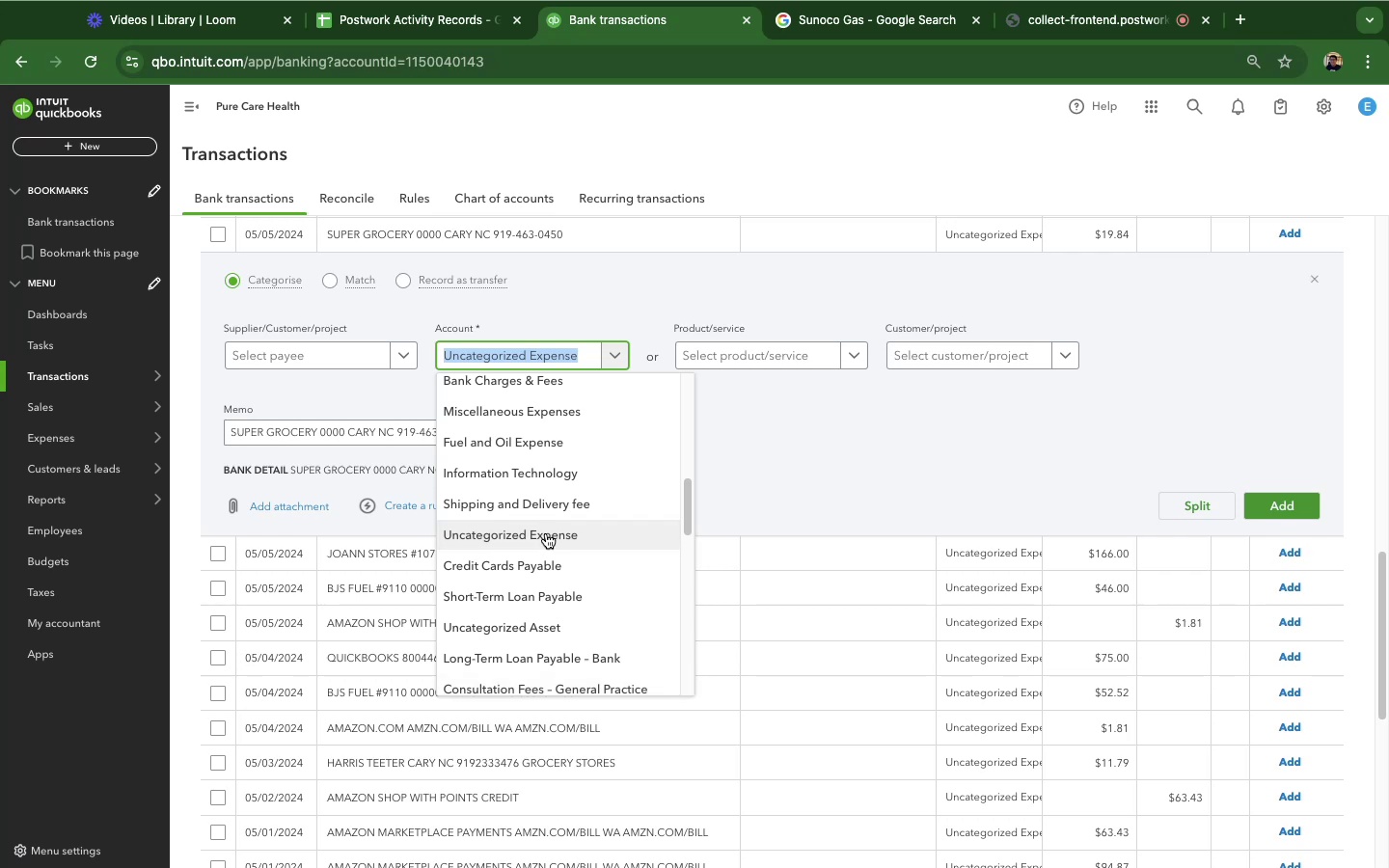 
scroll: coordinate [546, 533], scroll_direction: down, amount: 22.0
 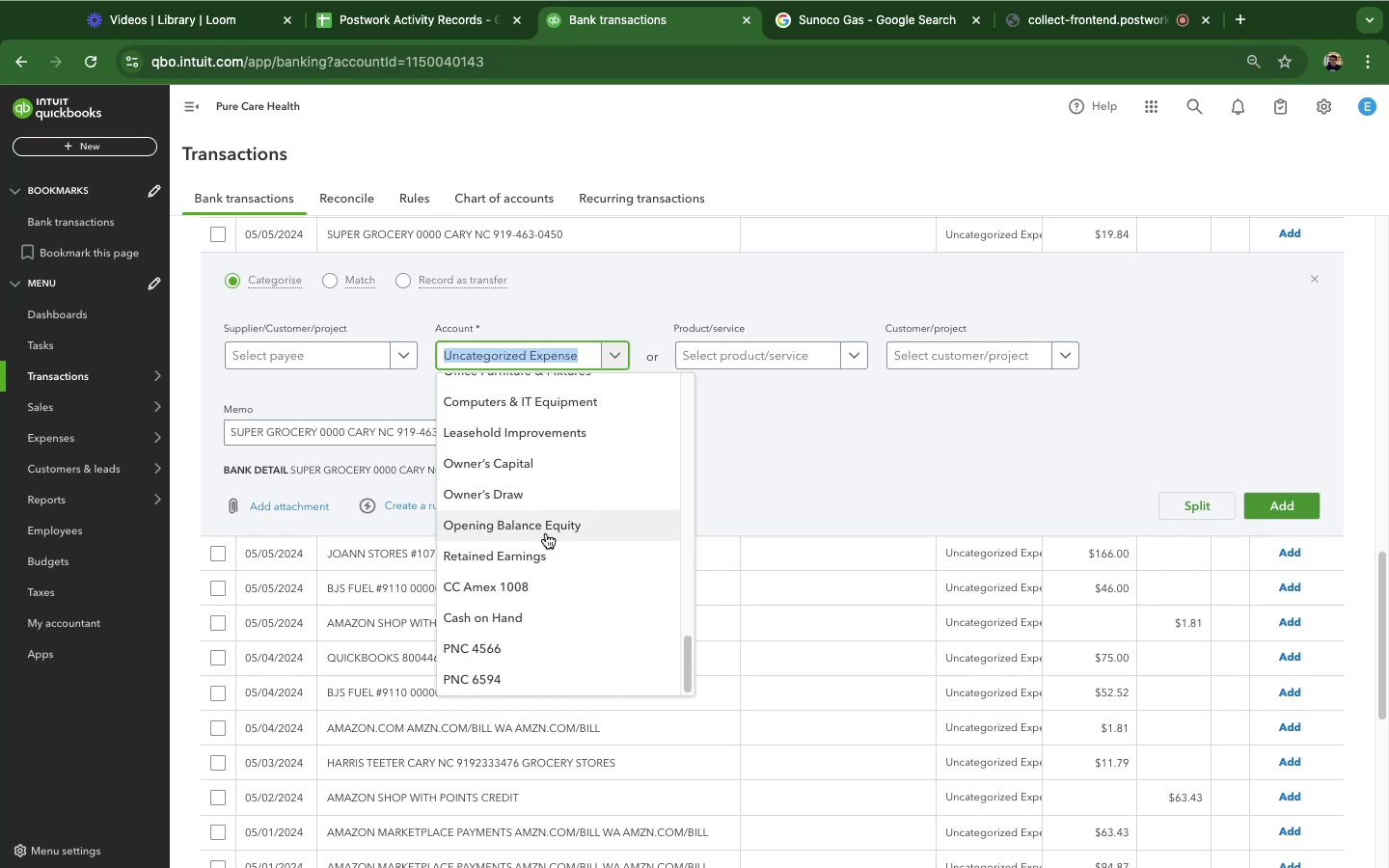 
scroll: coordinate [546, 533], scroll_direction: up, amount: 22.0
 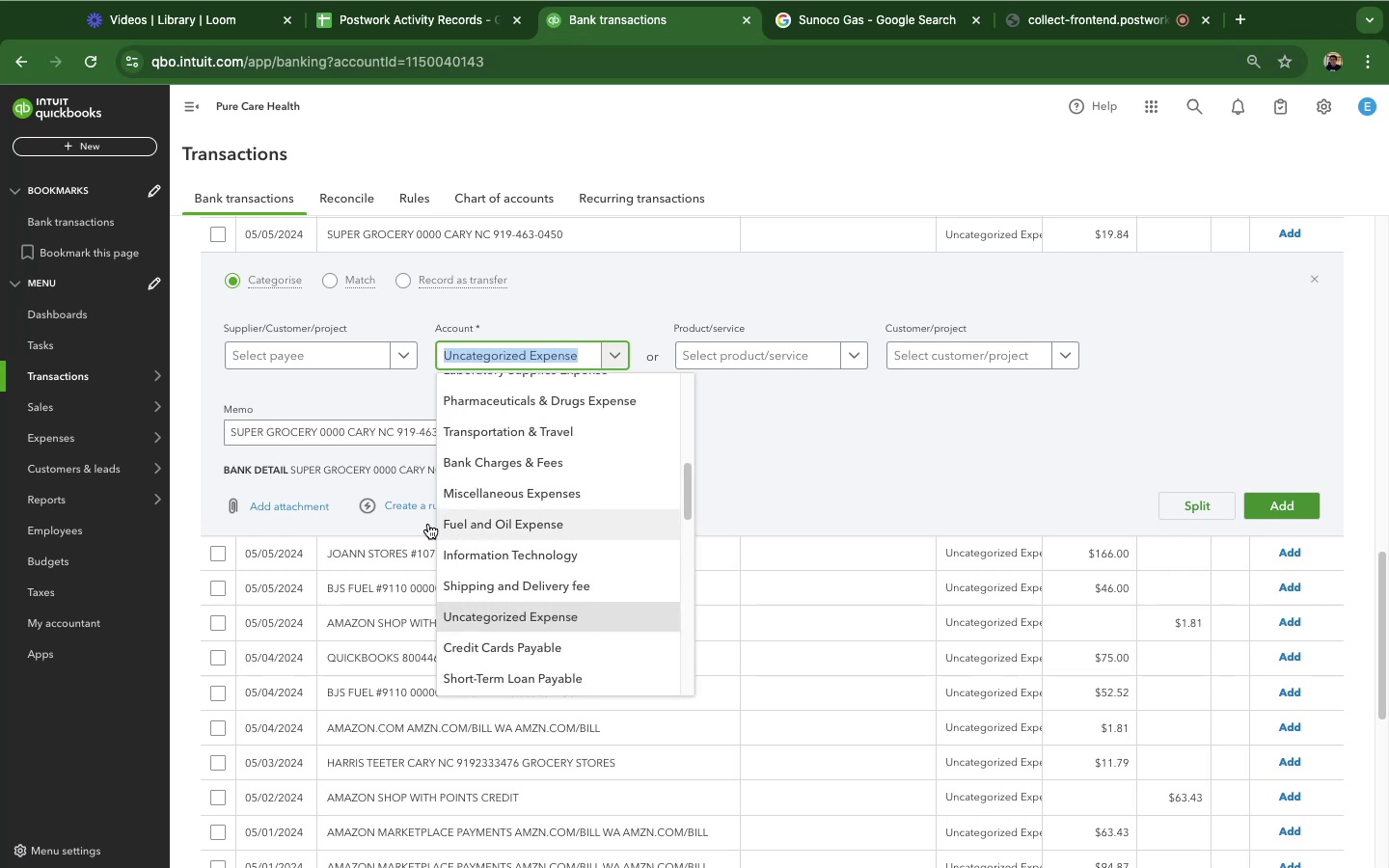 
scroll: coordinate [573, 578], scroll_direction: down, amount: 25.0
 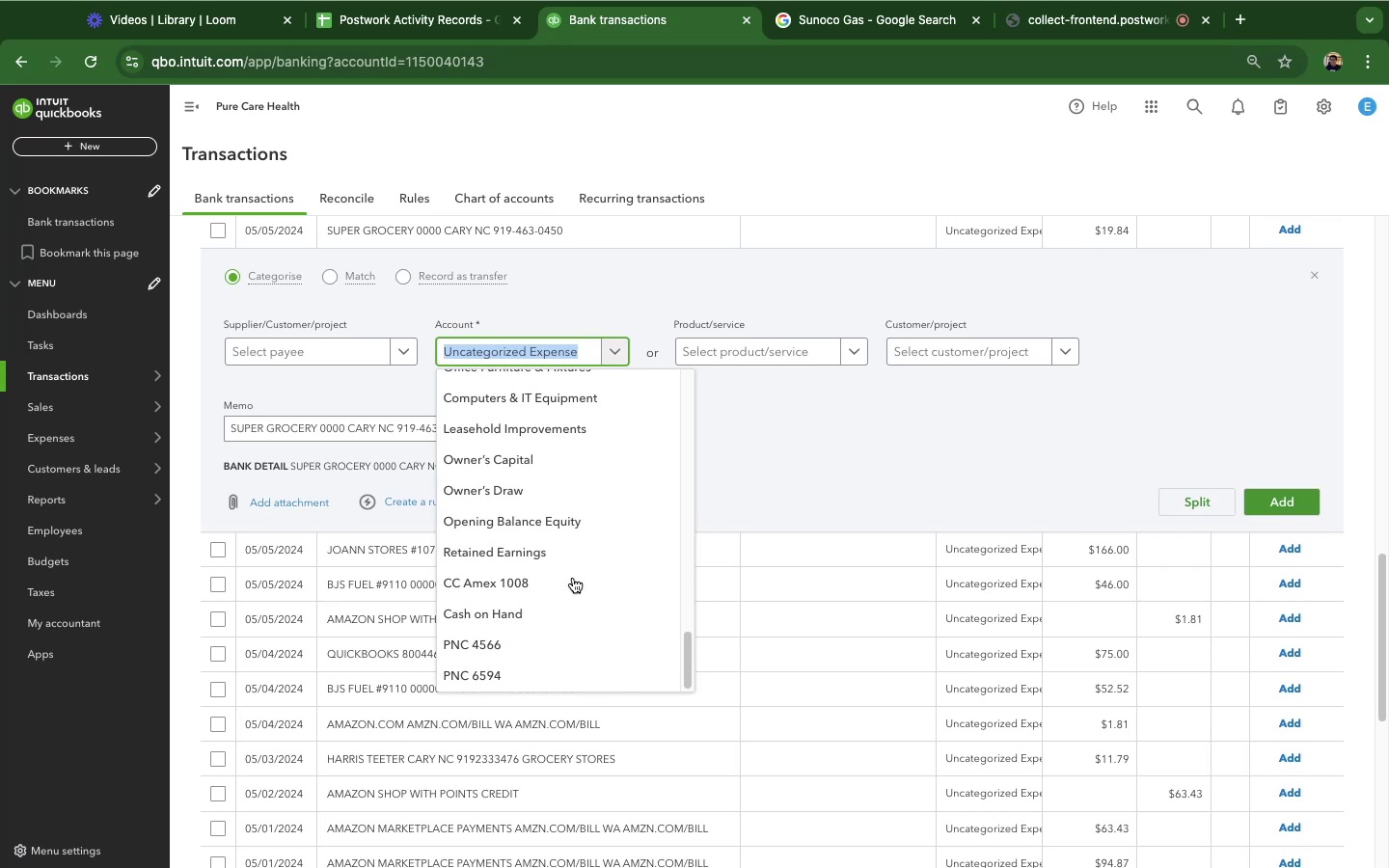 
scroll: coordinate [572, 572], scroll_direction: up, amount: 38.0
 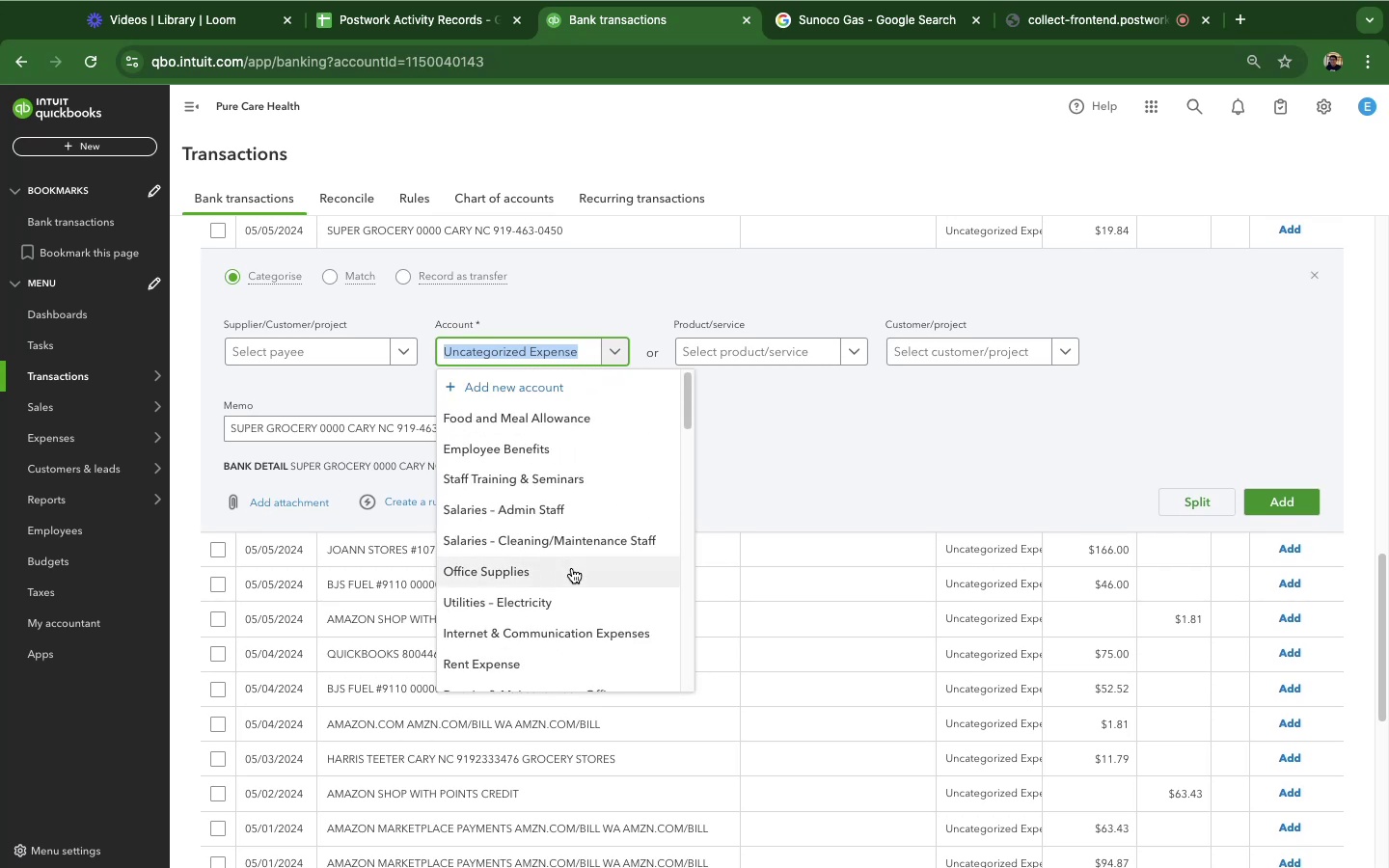 
scroll: coordinate [548, 469], scroll_direction: down, amount: 26.0
 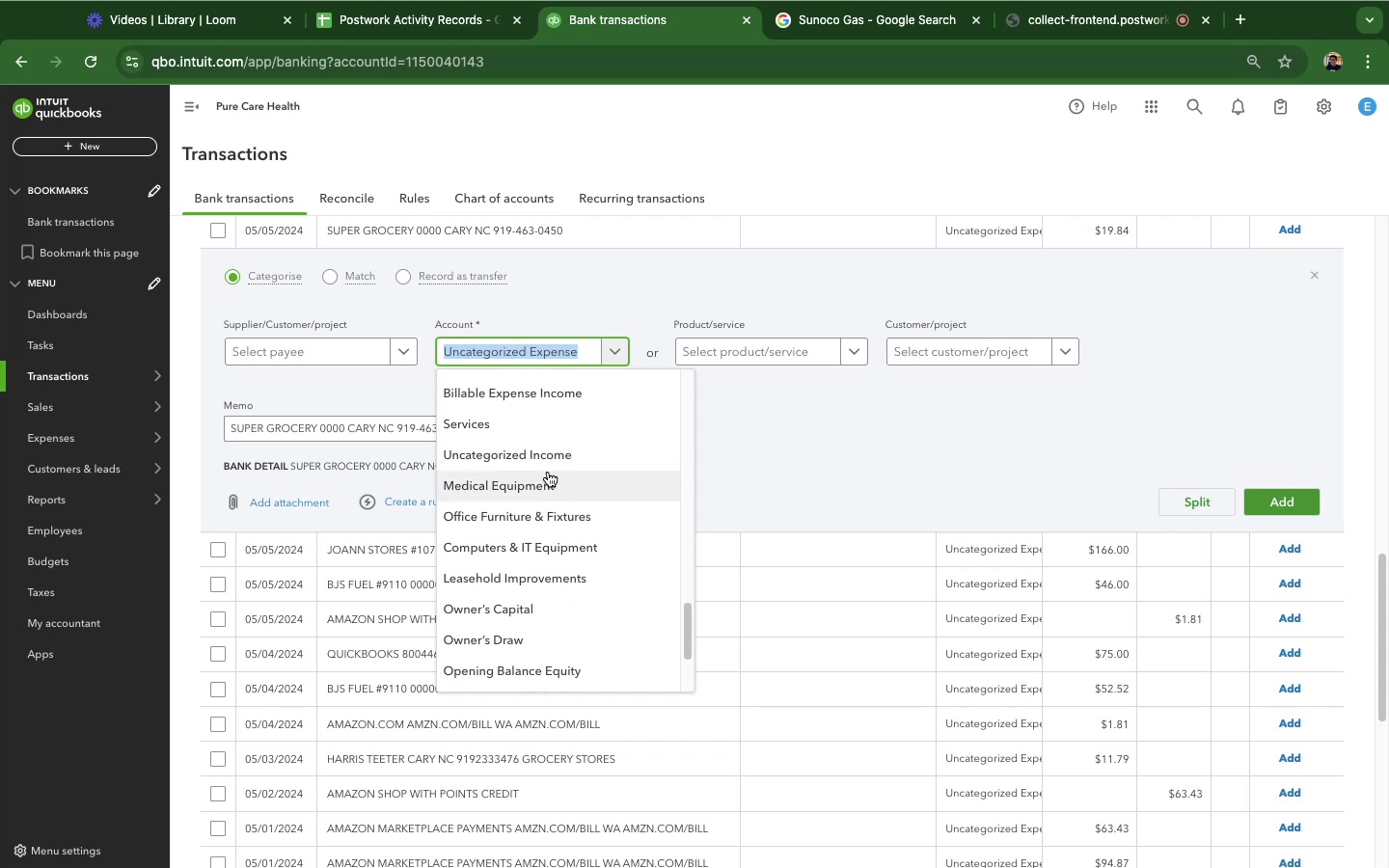 
type(GO)
key(Backspace)
key(Backspace)
key(Backspace)
type(SUPP)
 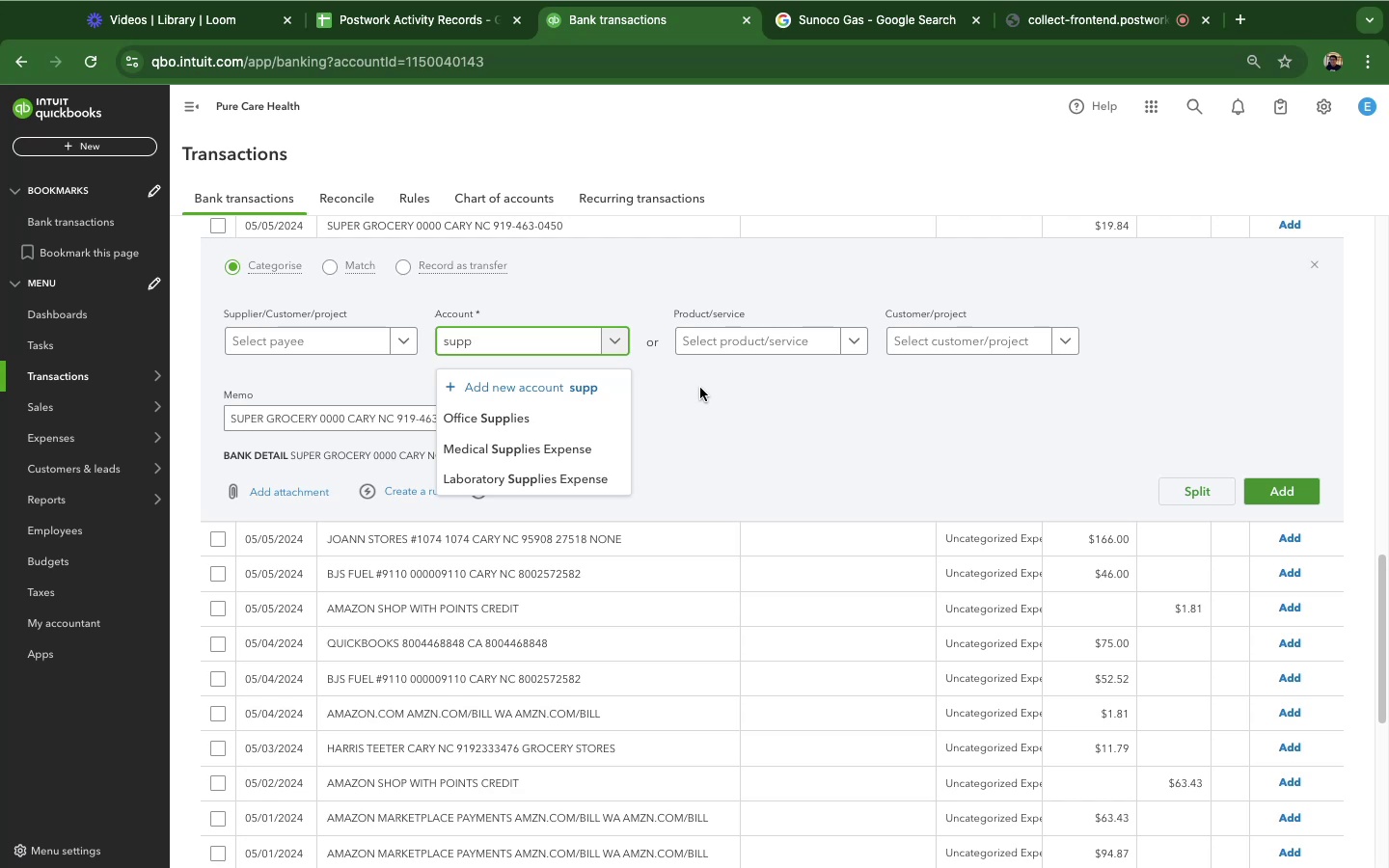 
wait(6.29)
 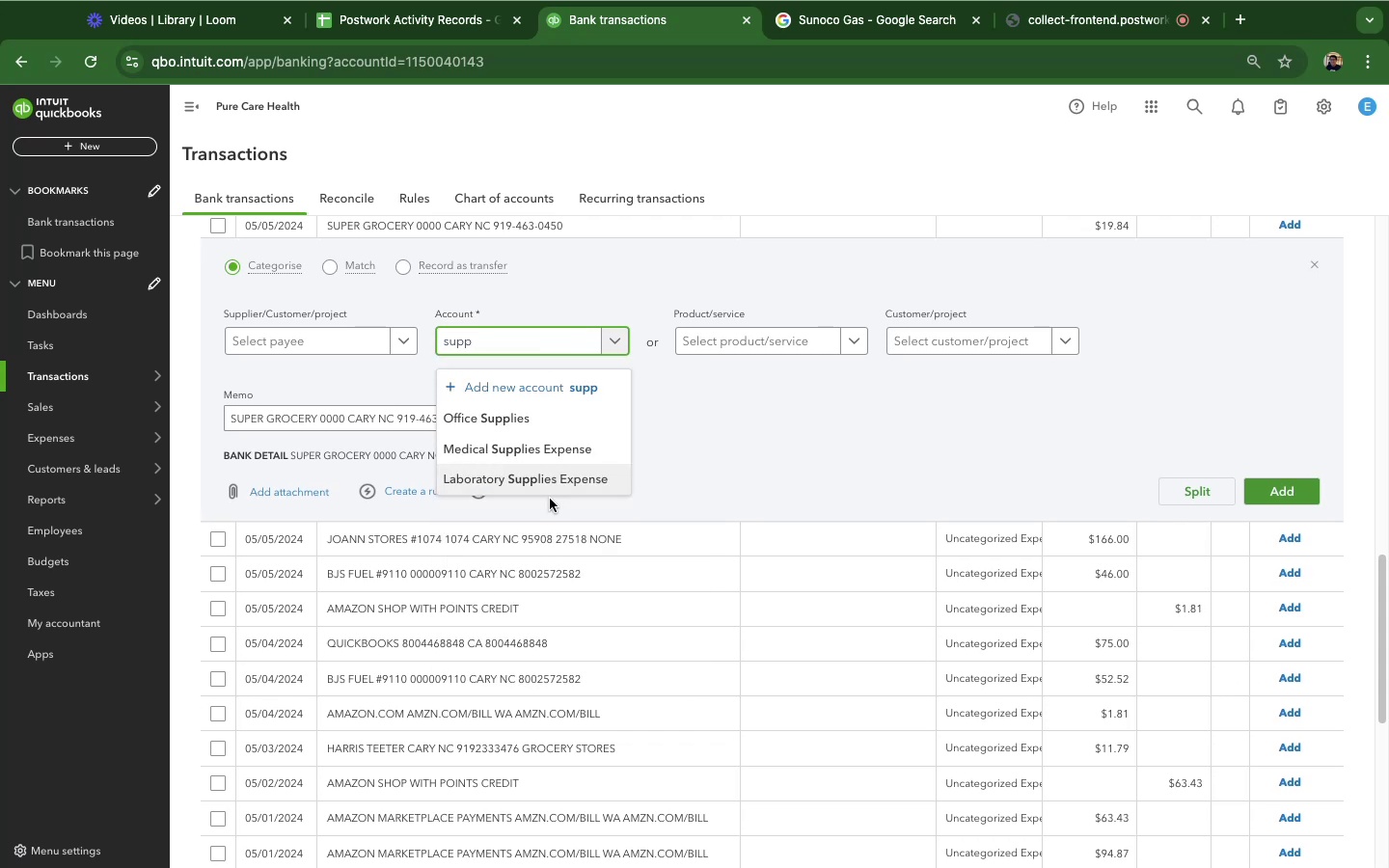 
left_click_drag(start_coordinate=[320, 421], to_coordinate=[193, 415])
 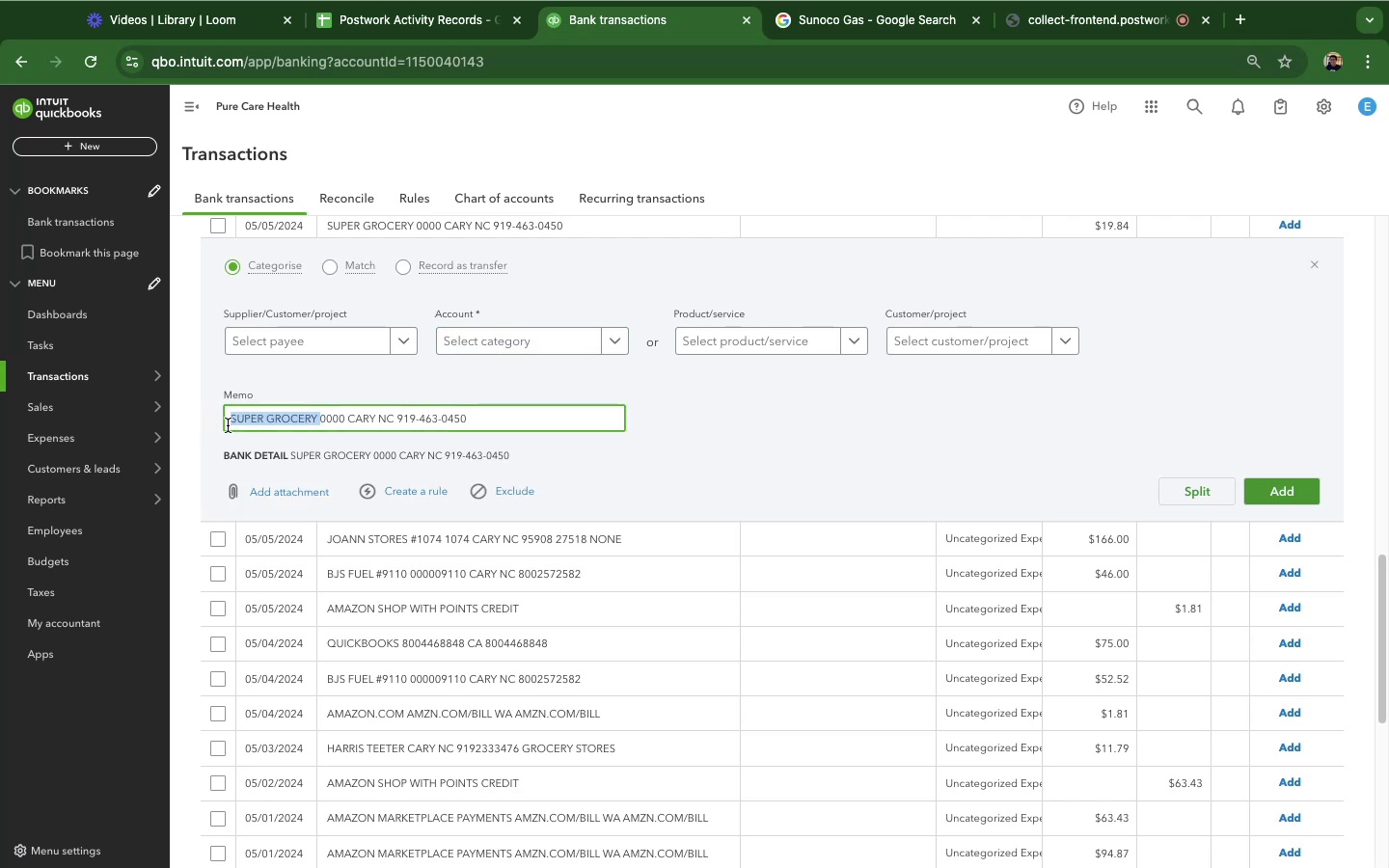 
key(Meta+C)
 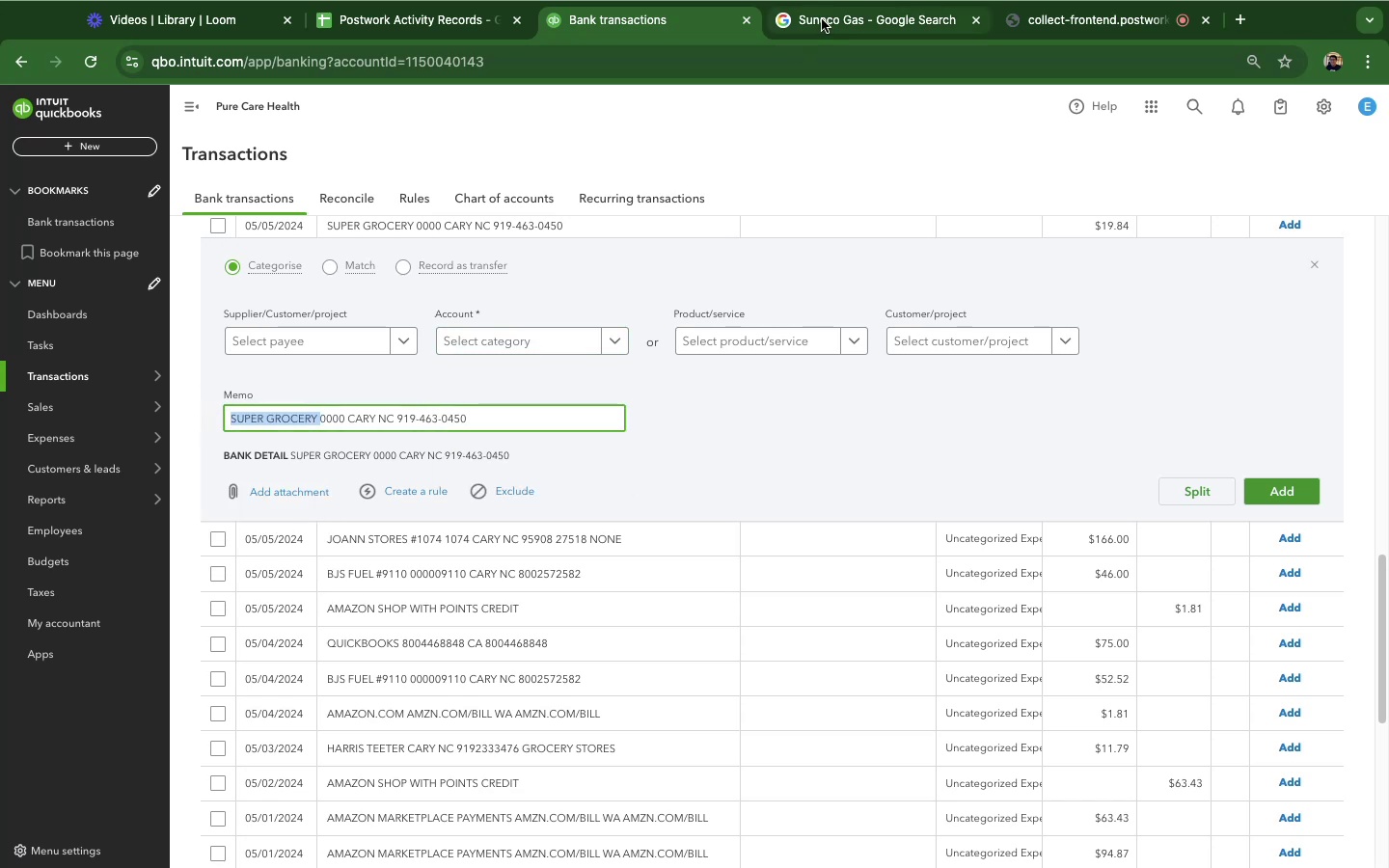 
left_click([822, 19])
 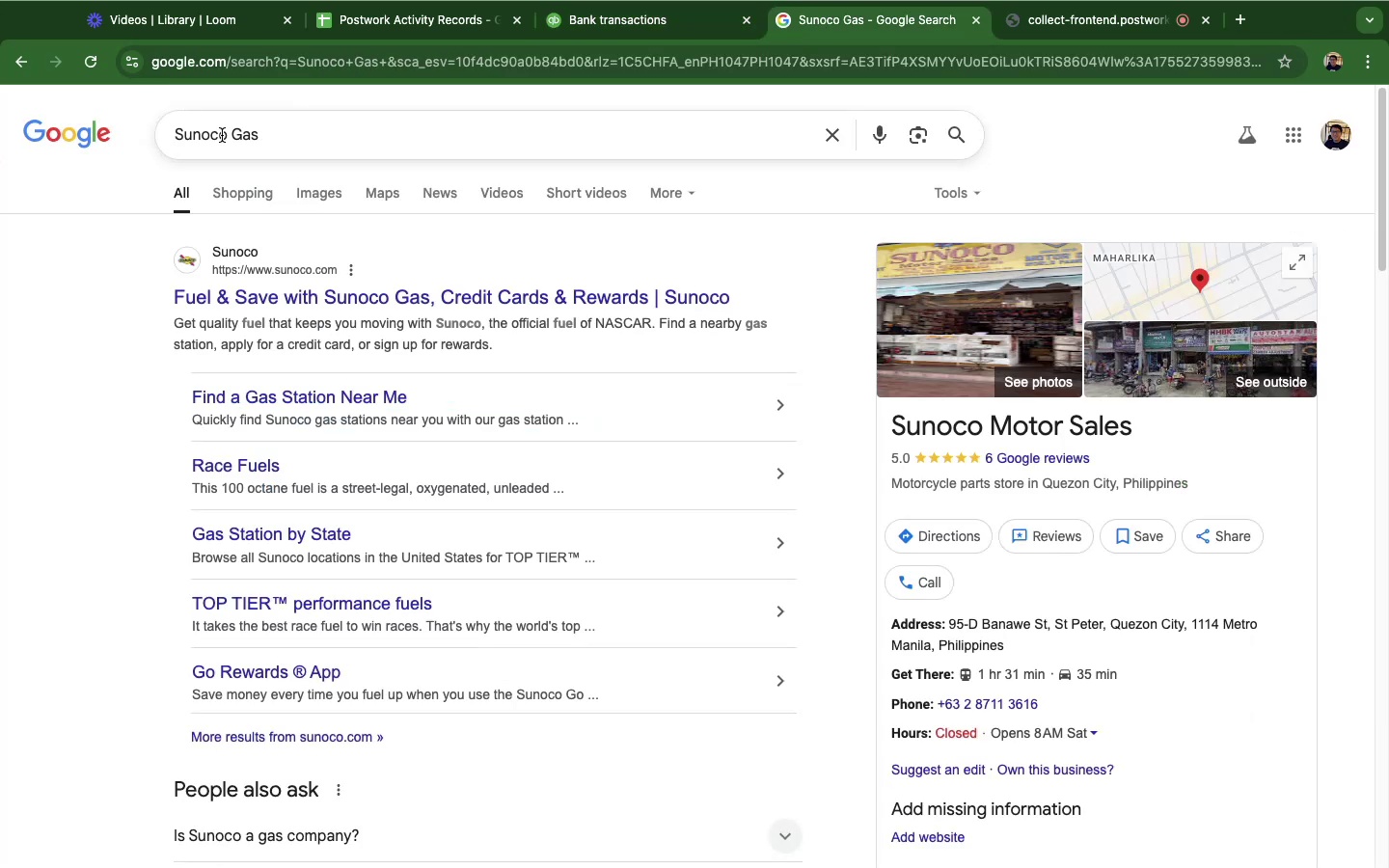 
double_click([218, 133])
 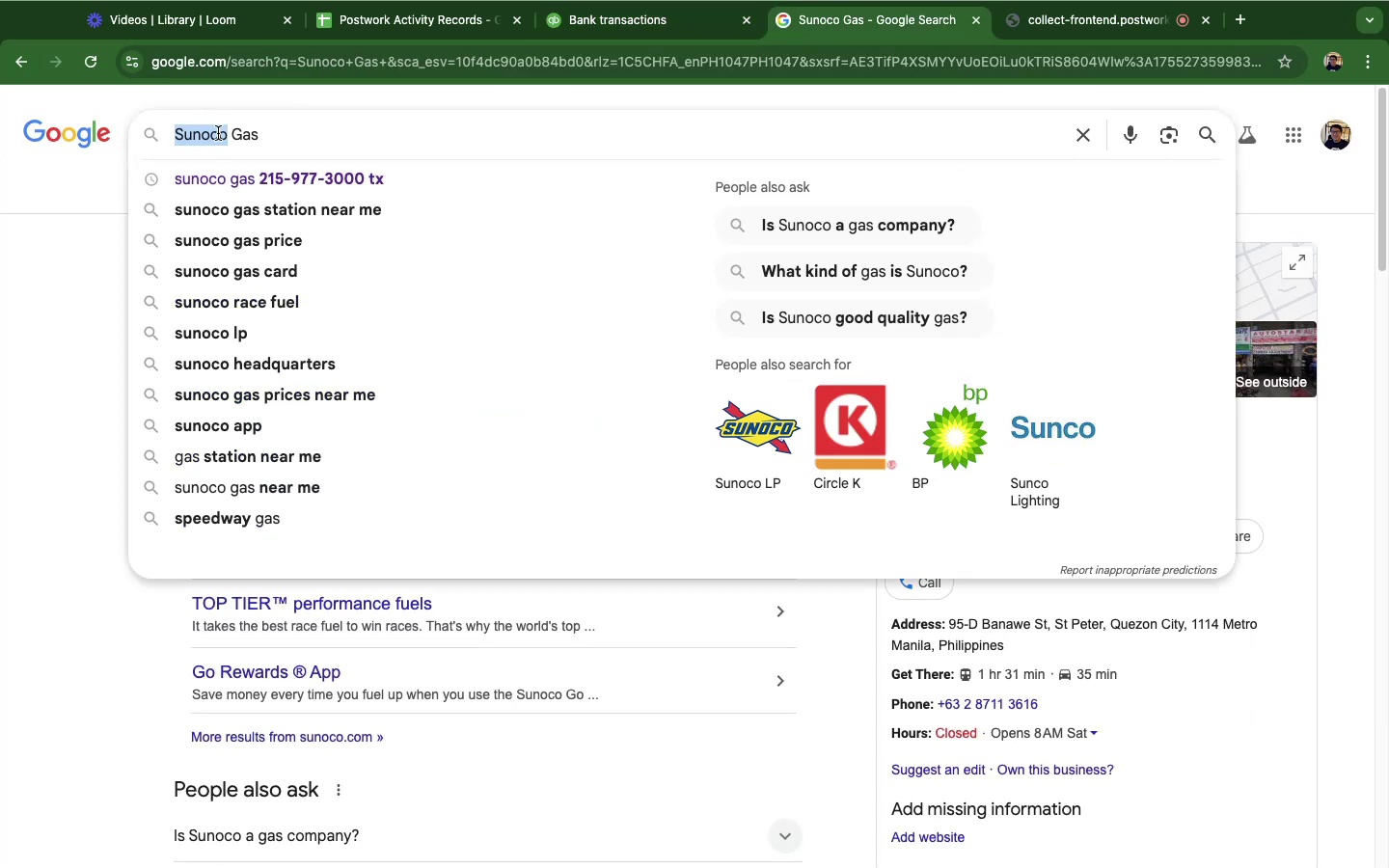 
triple_click([218, 133])
 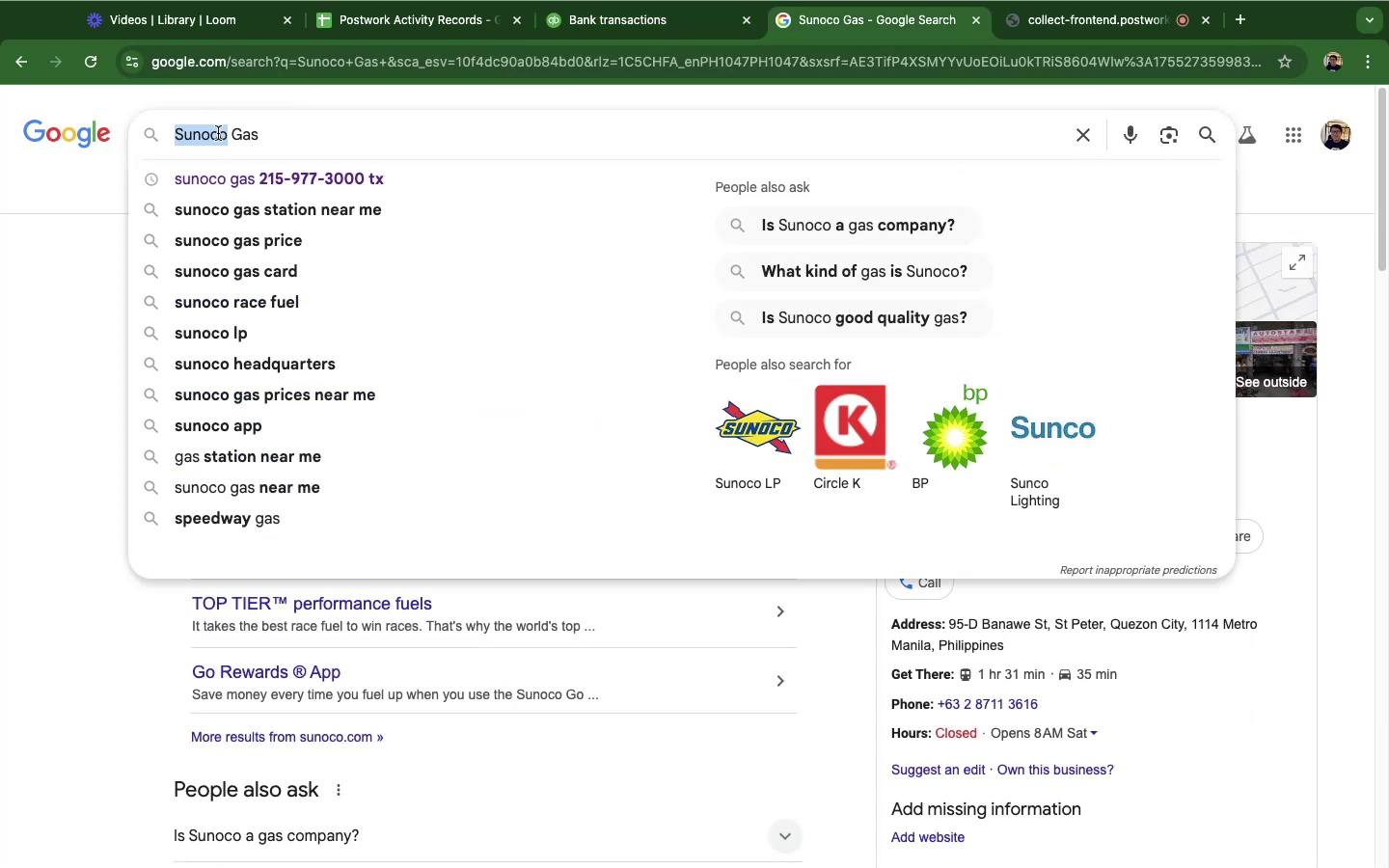 
key(Meta+CommandLeft)
 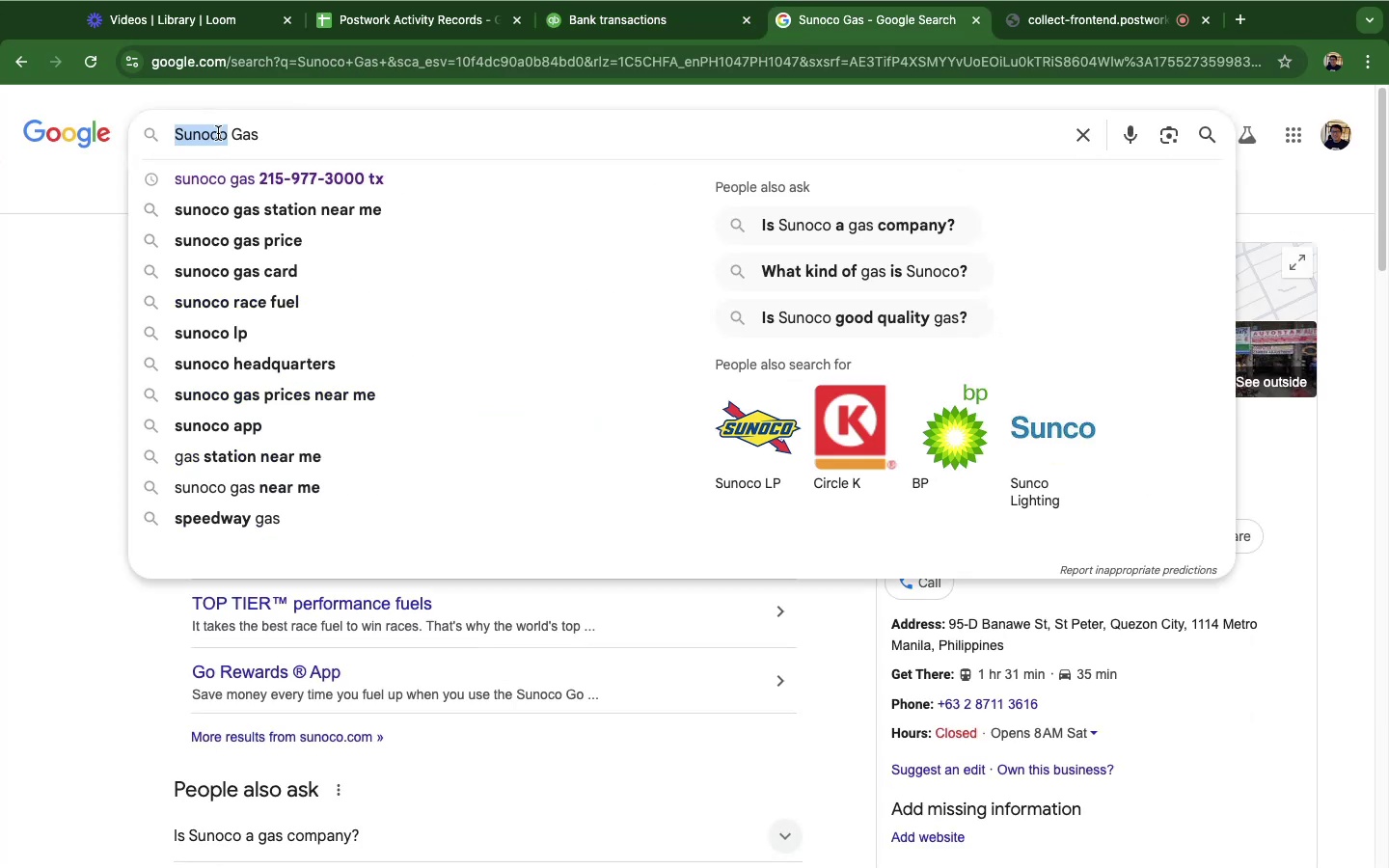 
key(Meta+V)
 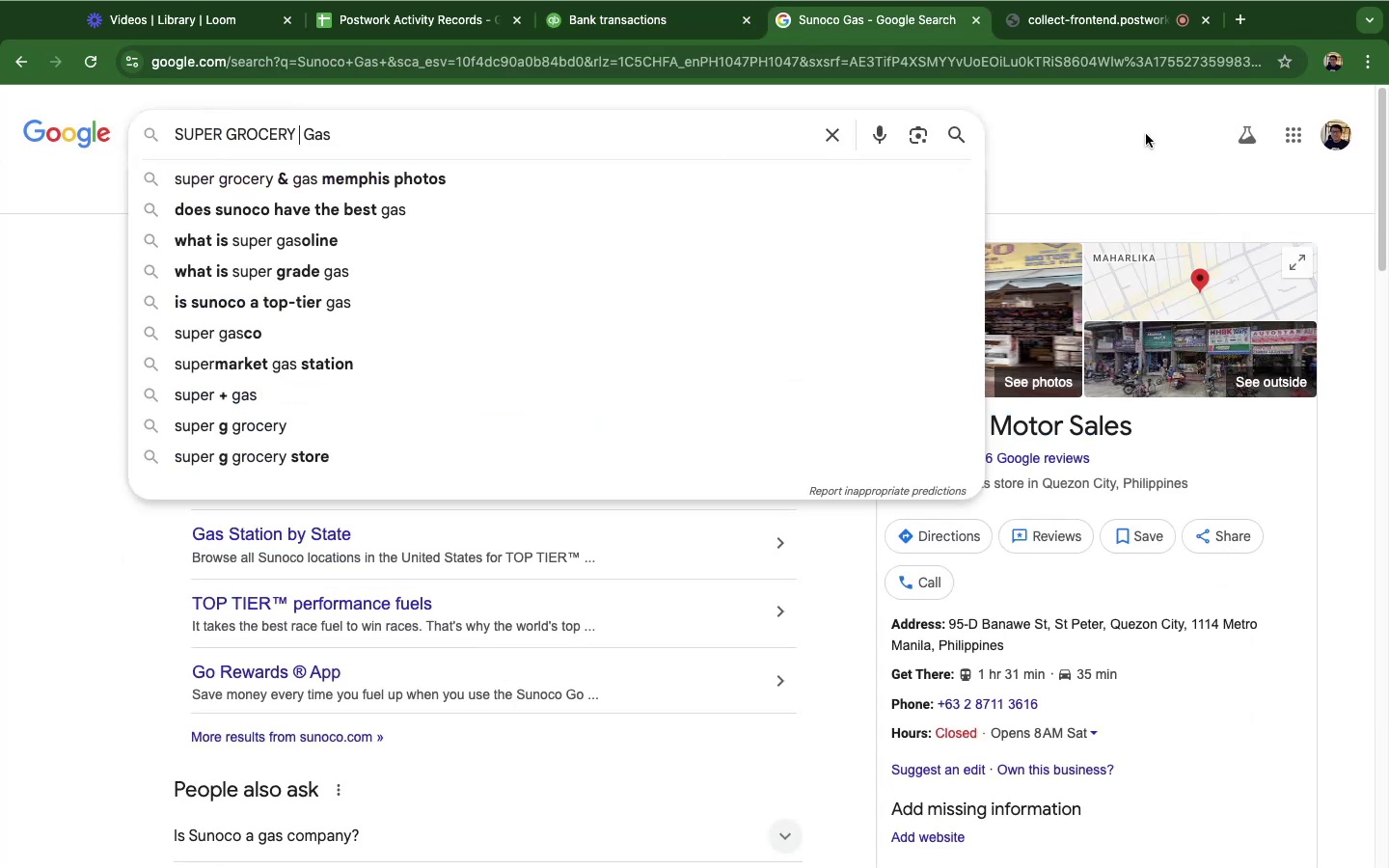 
key(ArrowRight)
 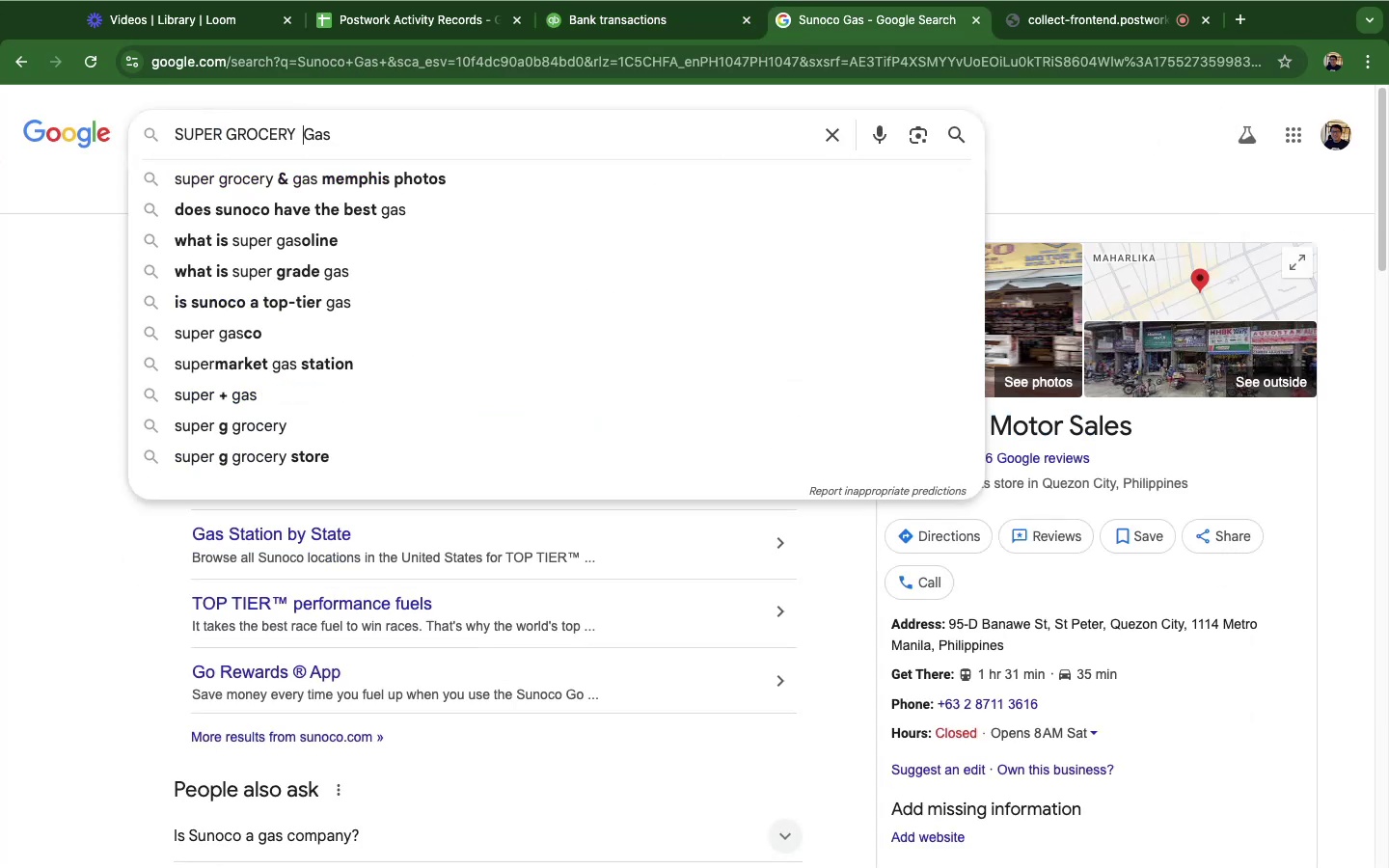 
key(ArrowRight)
 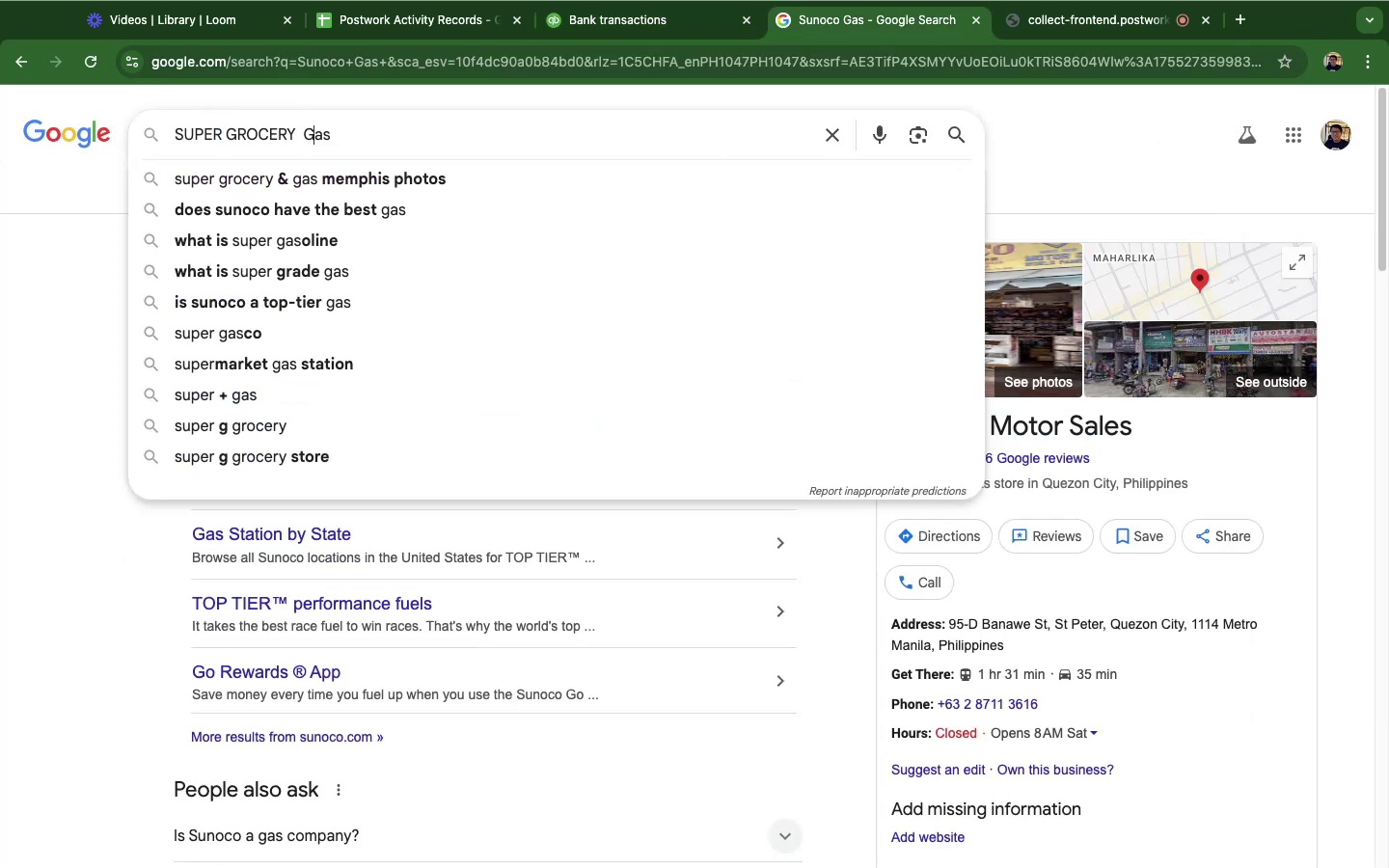 
key(ArrowRight)
 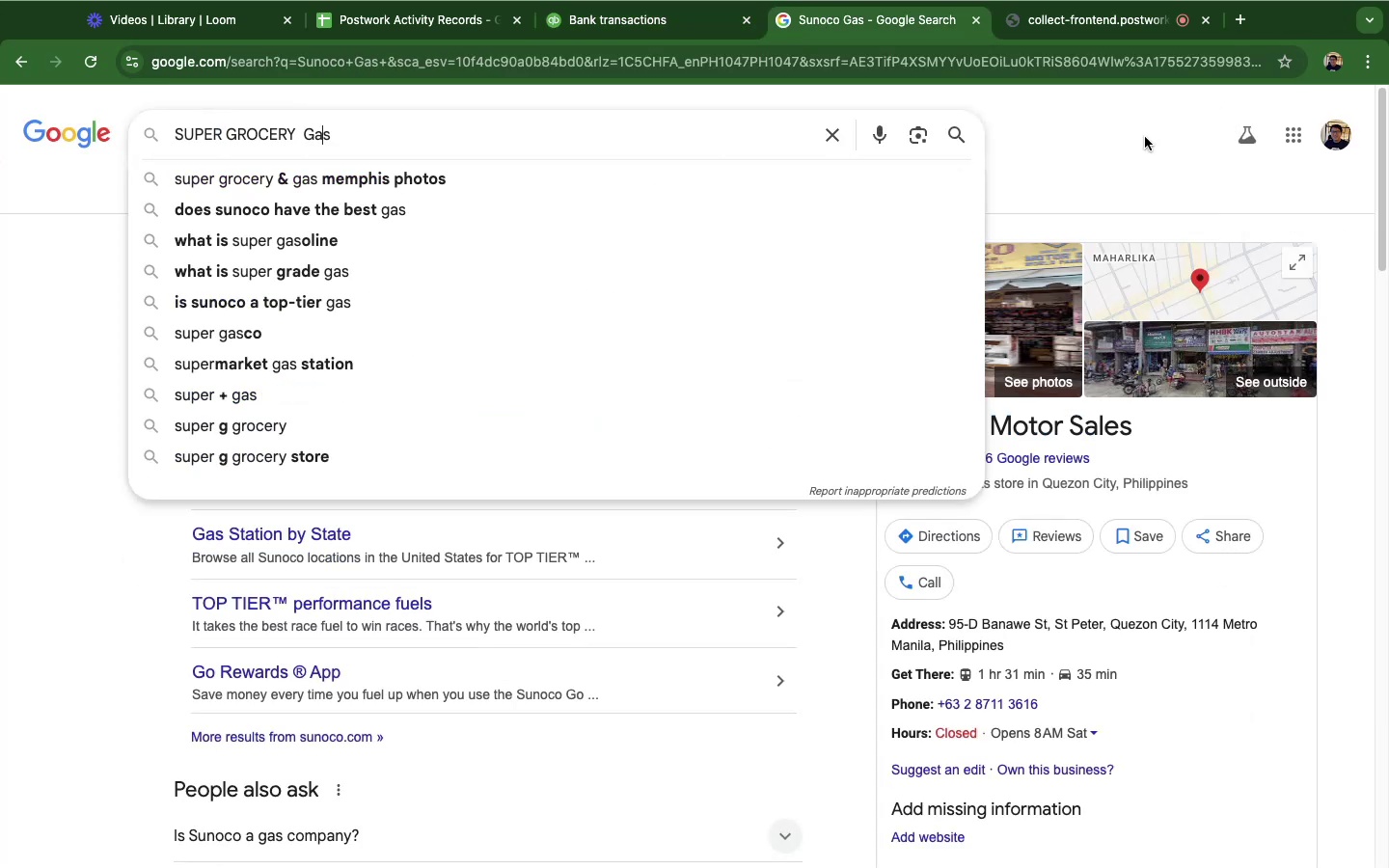 
key(ArrowRight)
 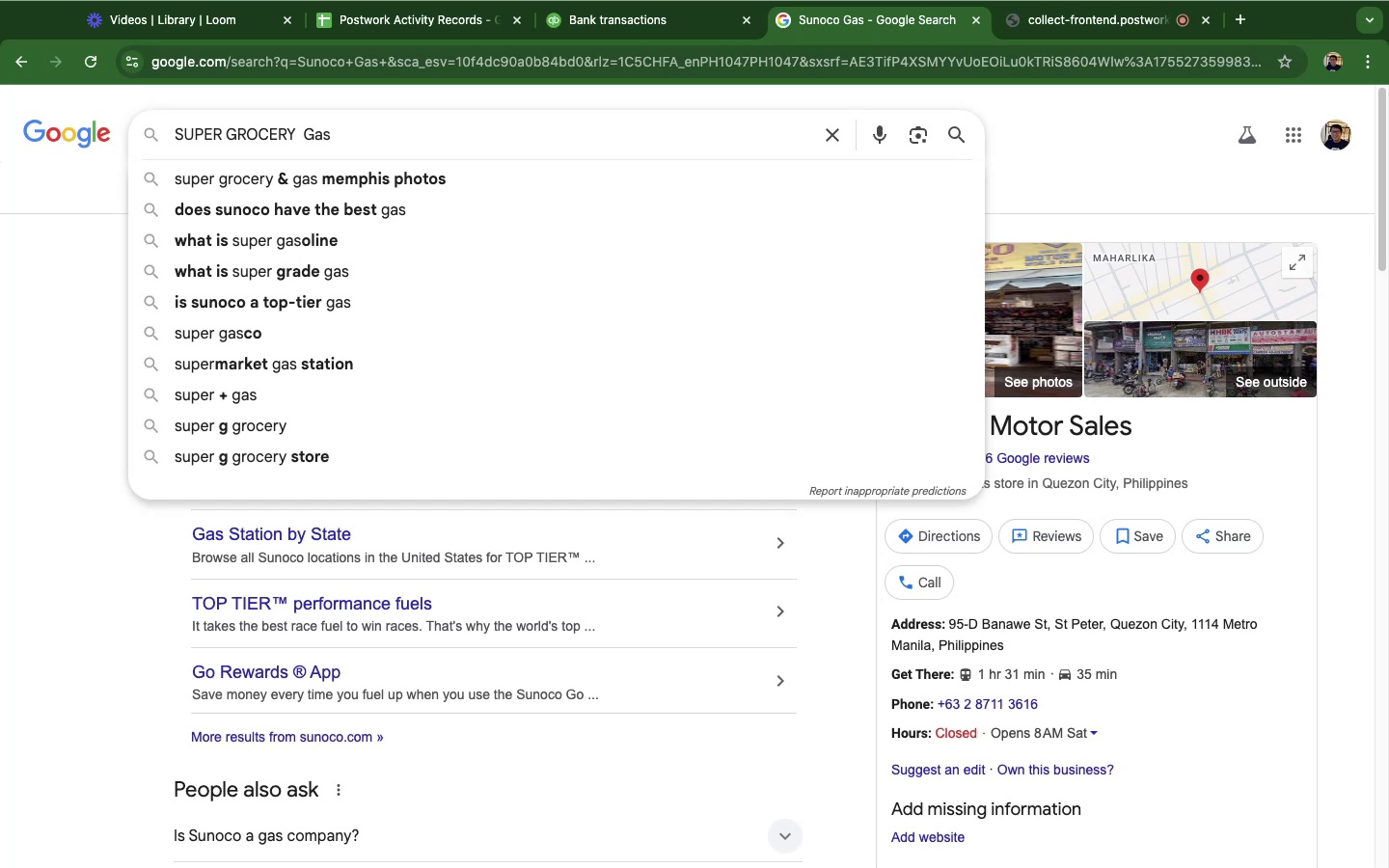 
key(Backspace)
 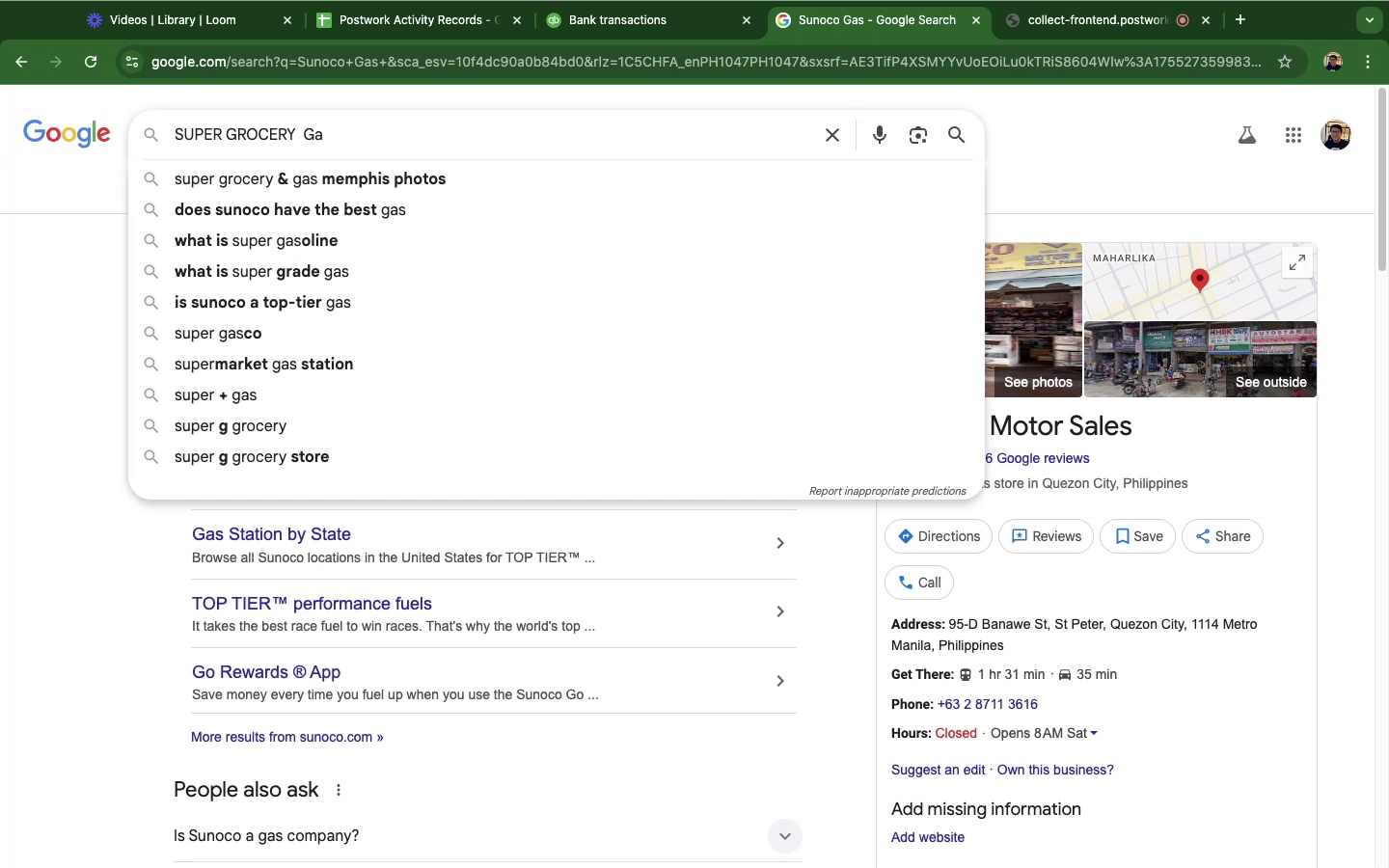 
key(Backspace)
 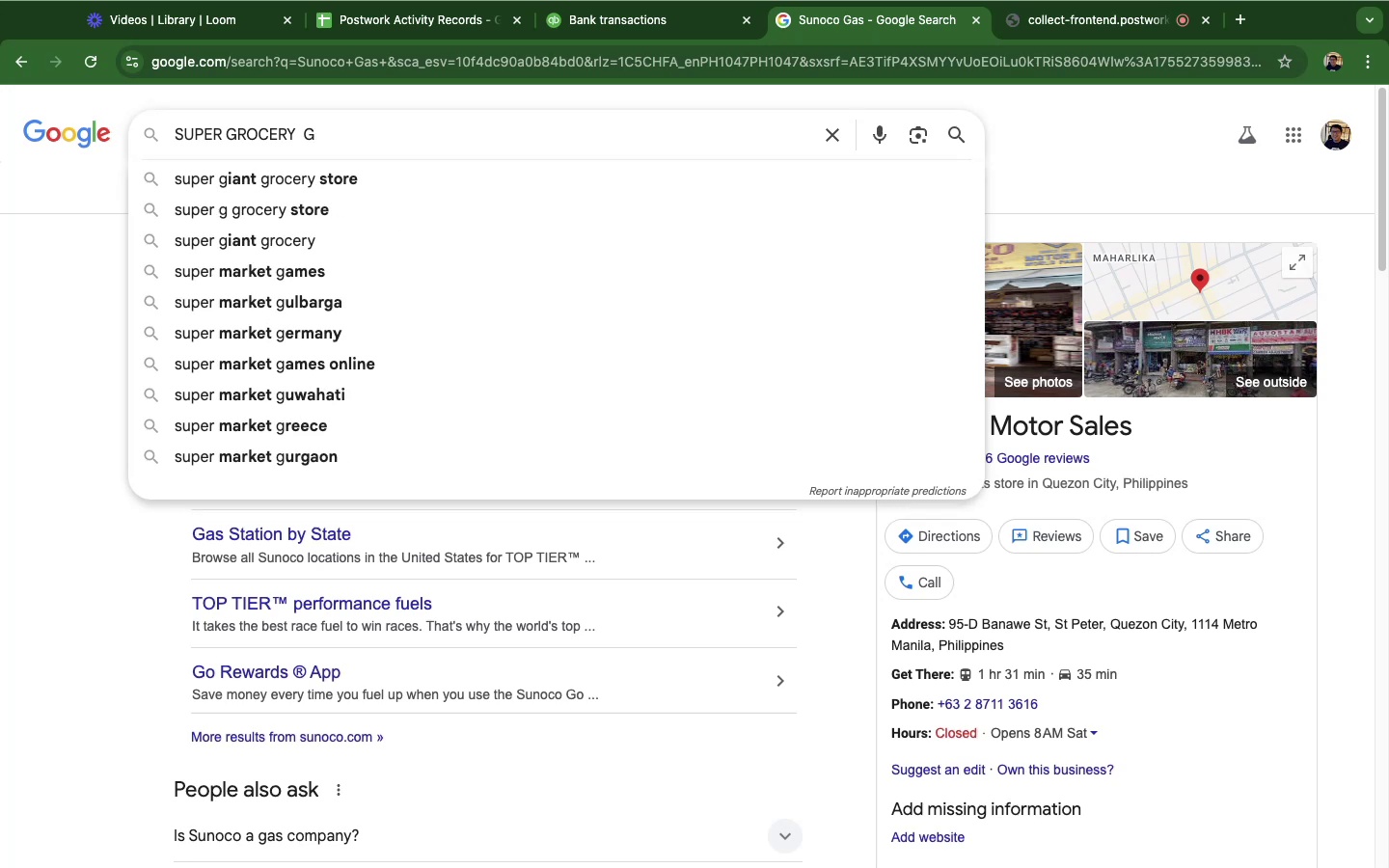 
key(Backspace)
 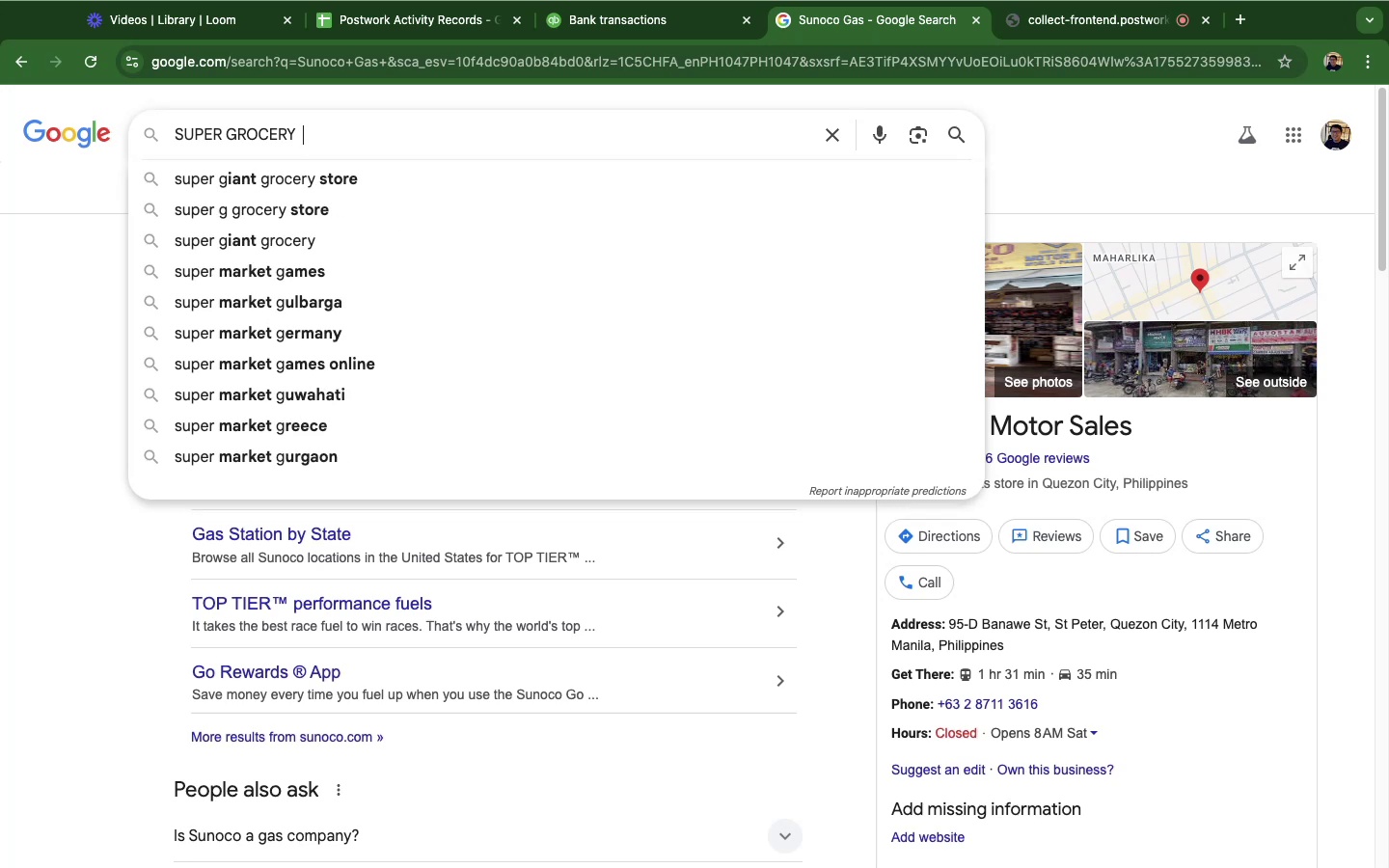 
key(Backspace)
 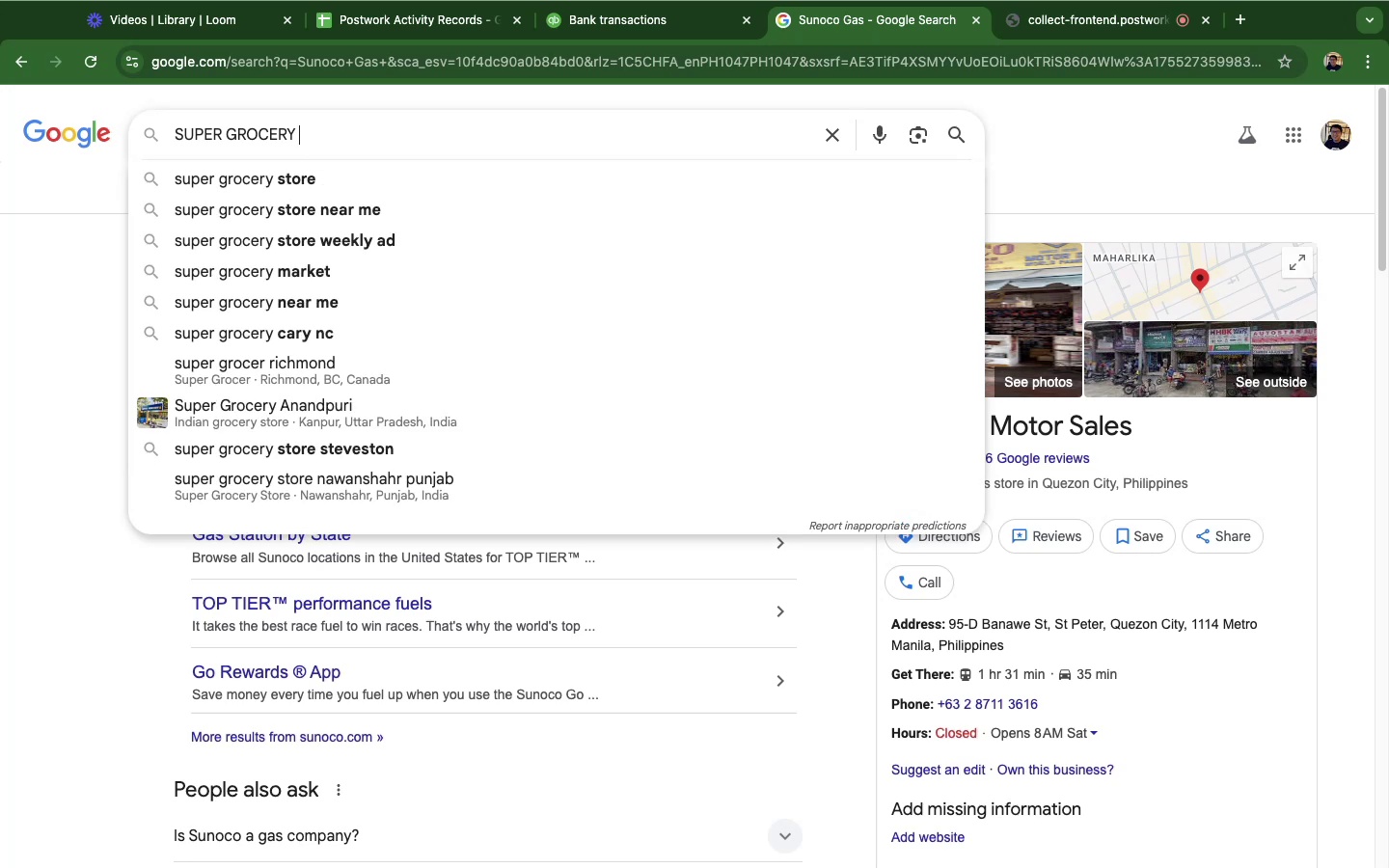 
key(Backspace)
 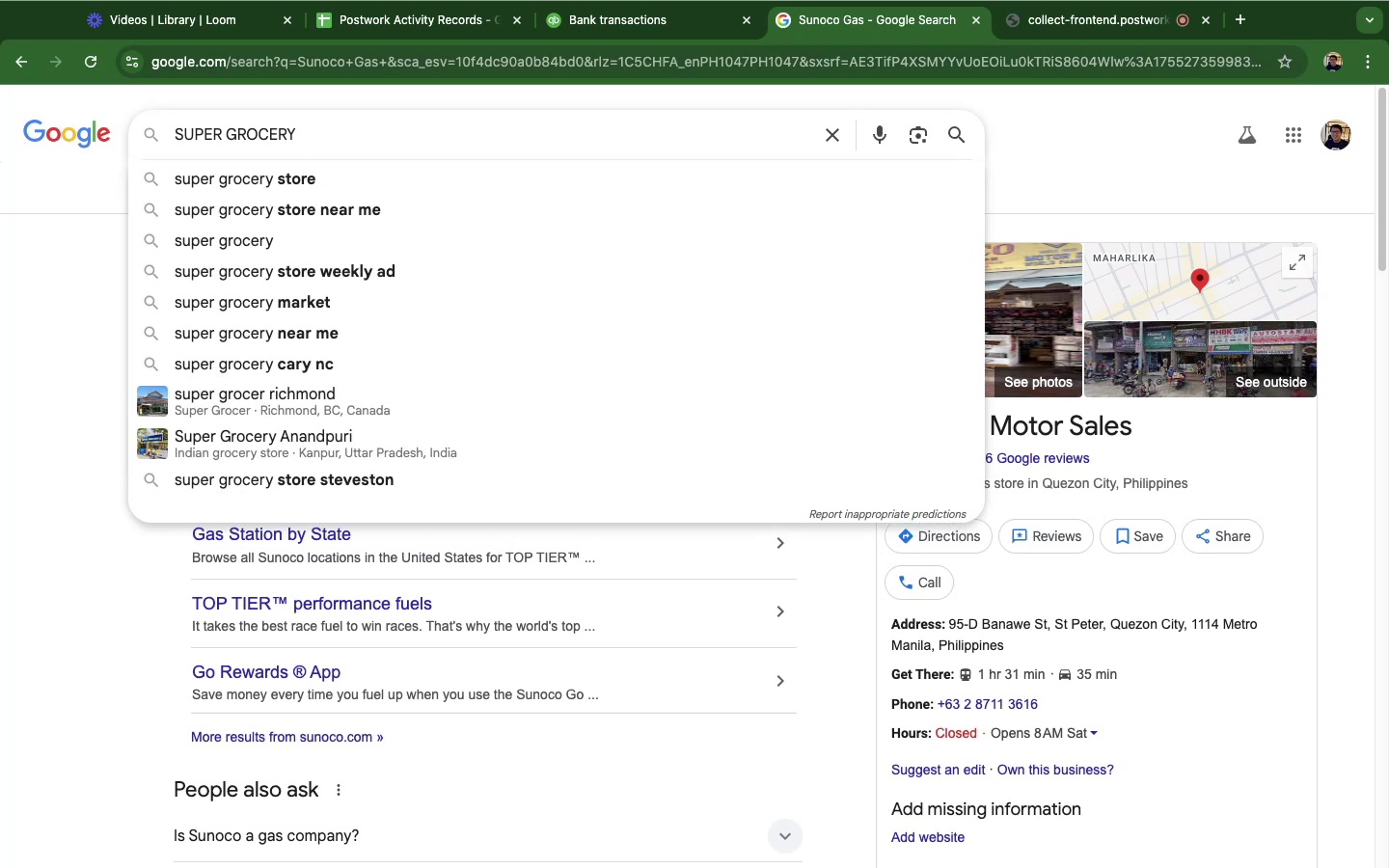 
key(Shift+ShiftRight)
 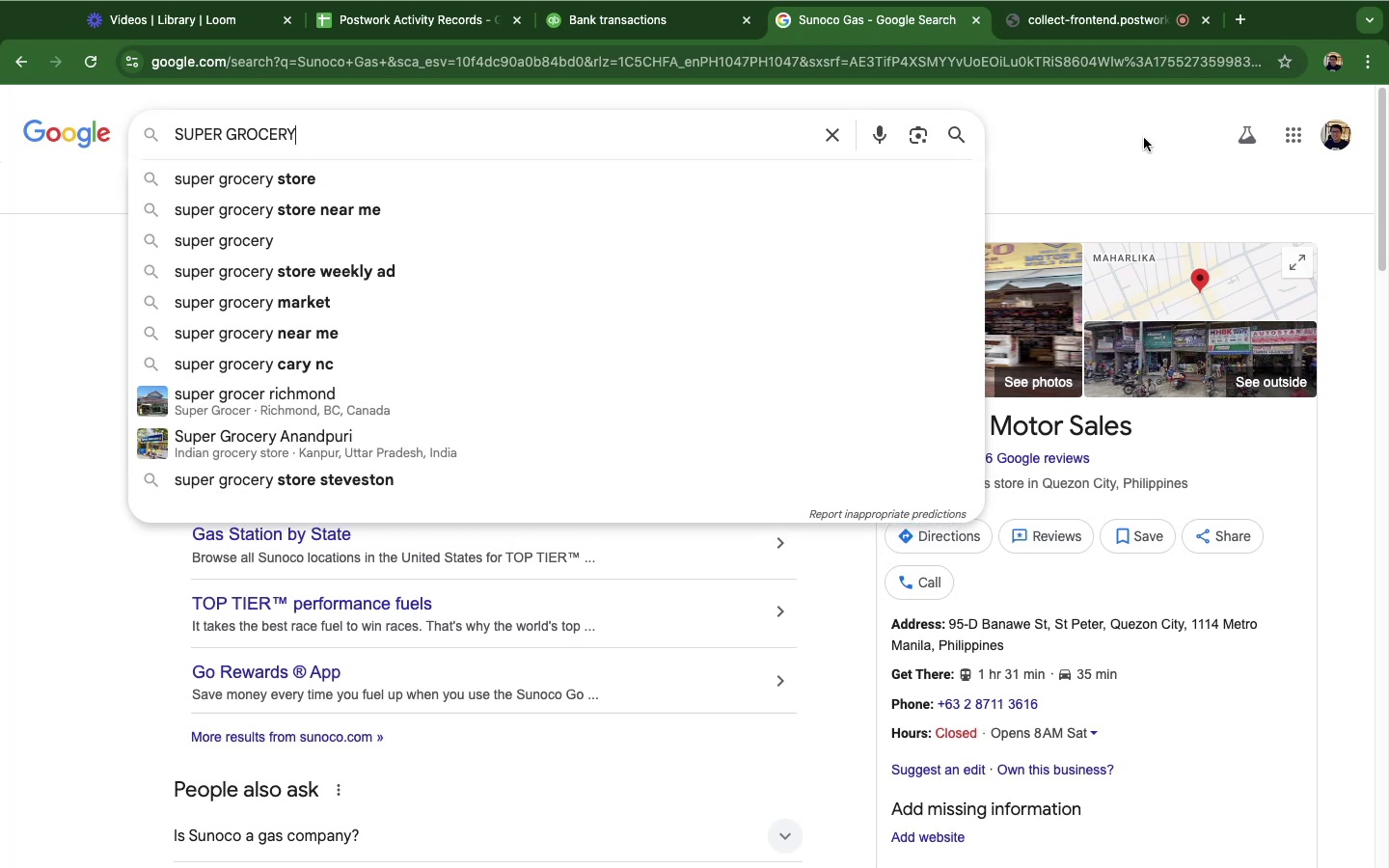 
key(Enter)
 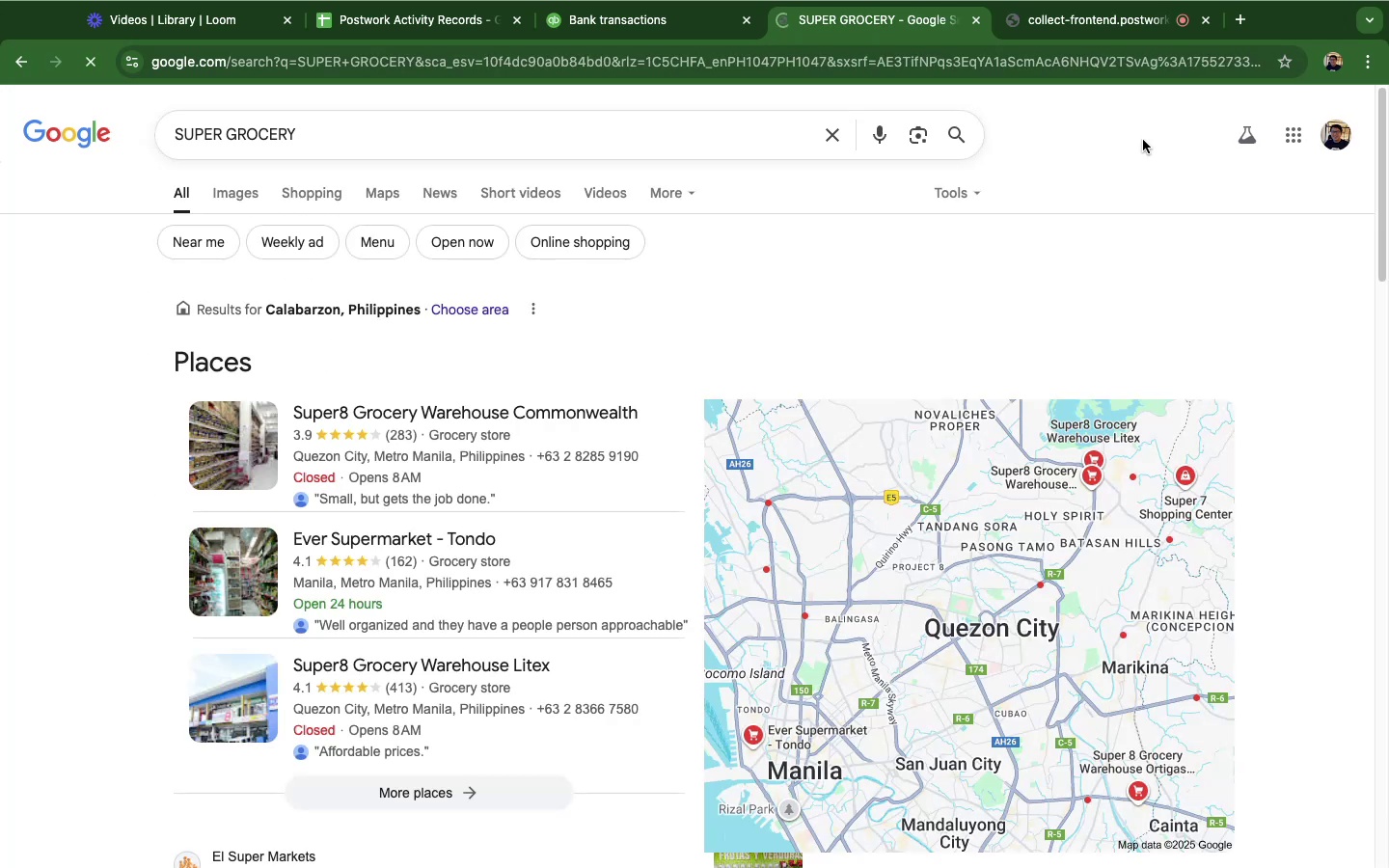 
scroll: coordinate [432, 473], scroll_direction: down, amount: 38.0
 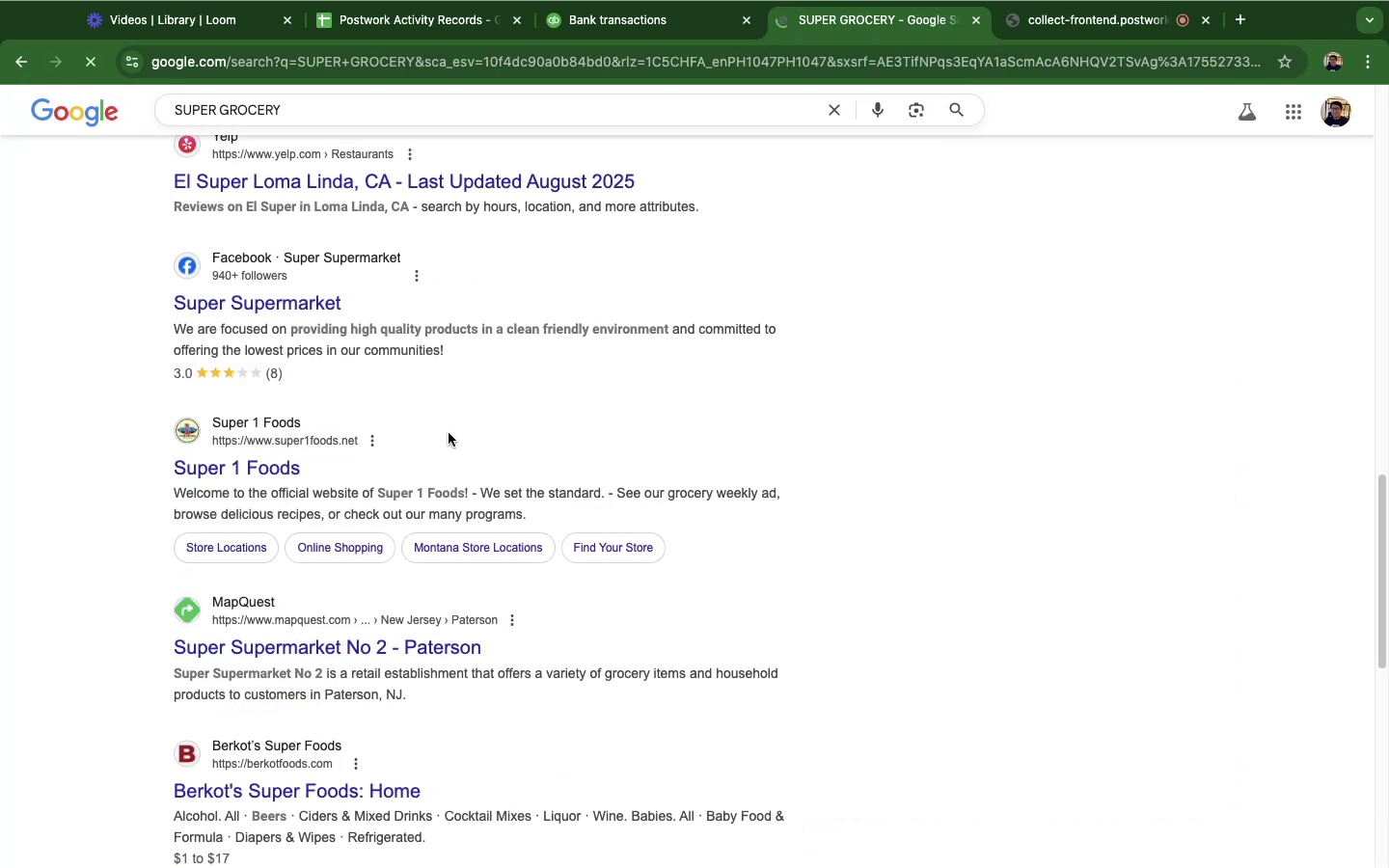 
scroll: coordinate [450, 425], scroll_direction: up, amount: 33.0
 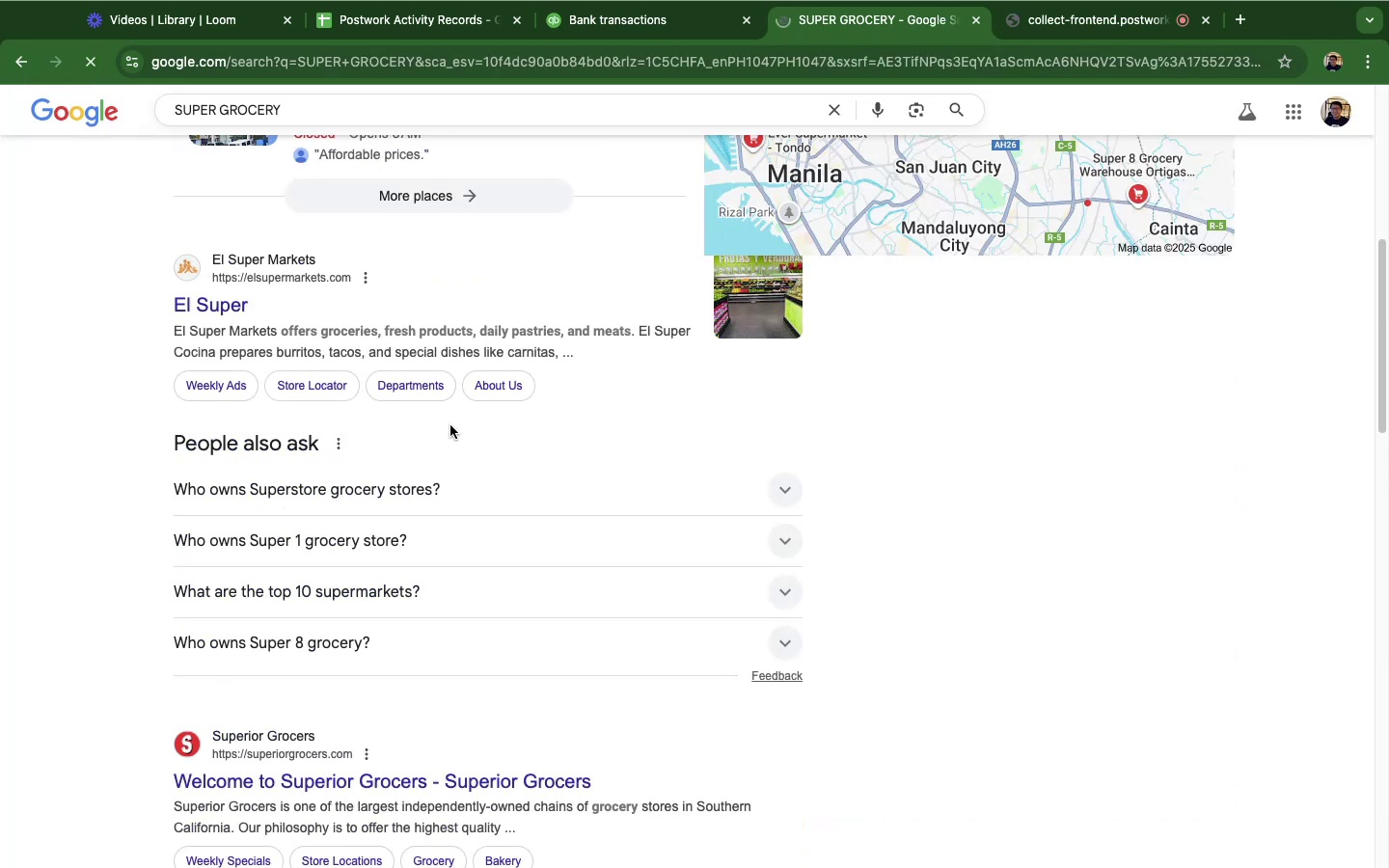 
scroll: coordinate [451, 424], scroll_direction: down, amount: 50.0
 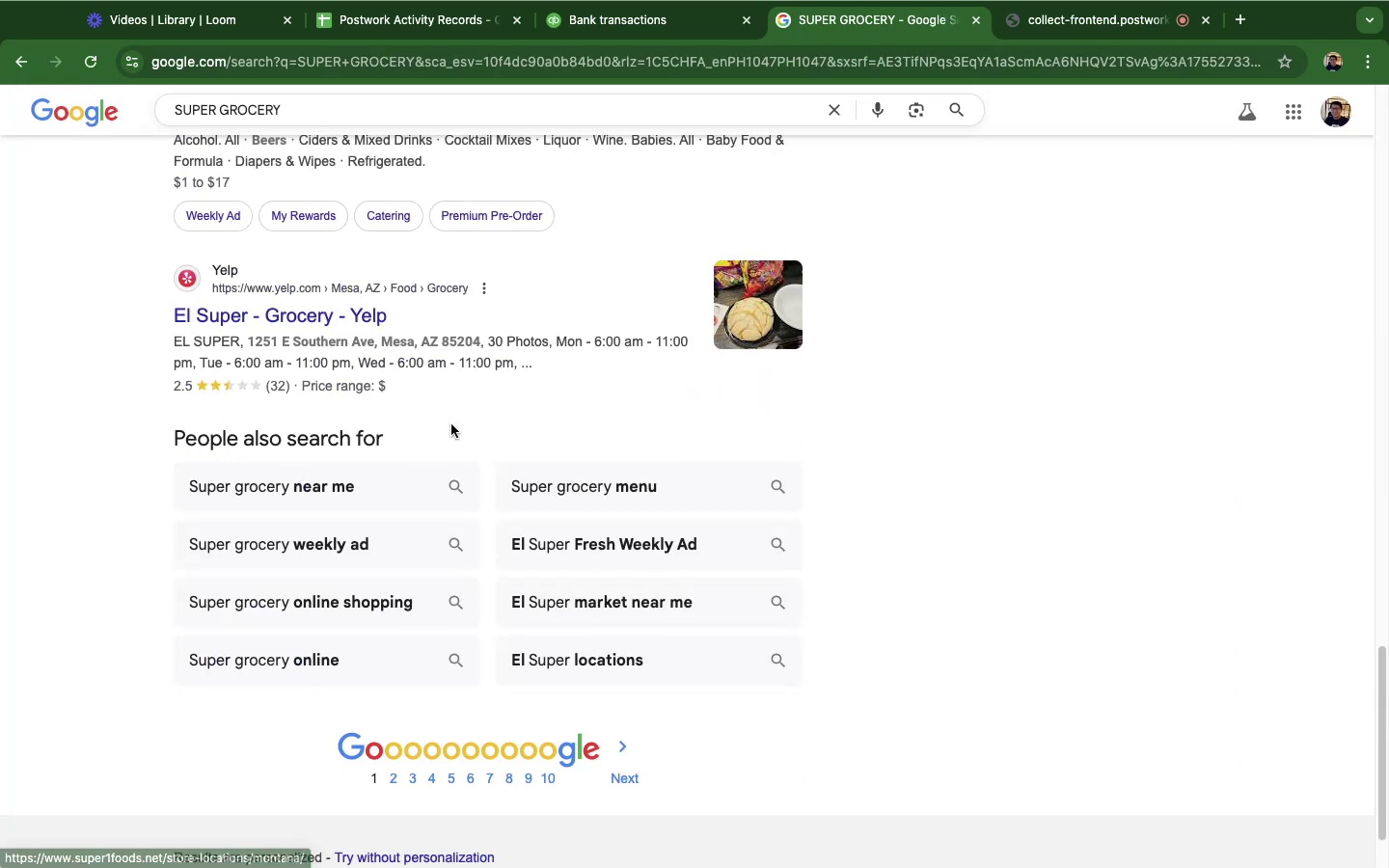 
scroll: coordinate [455, 419], scroll_direction: up, amount: 67.0
 